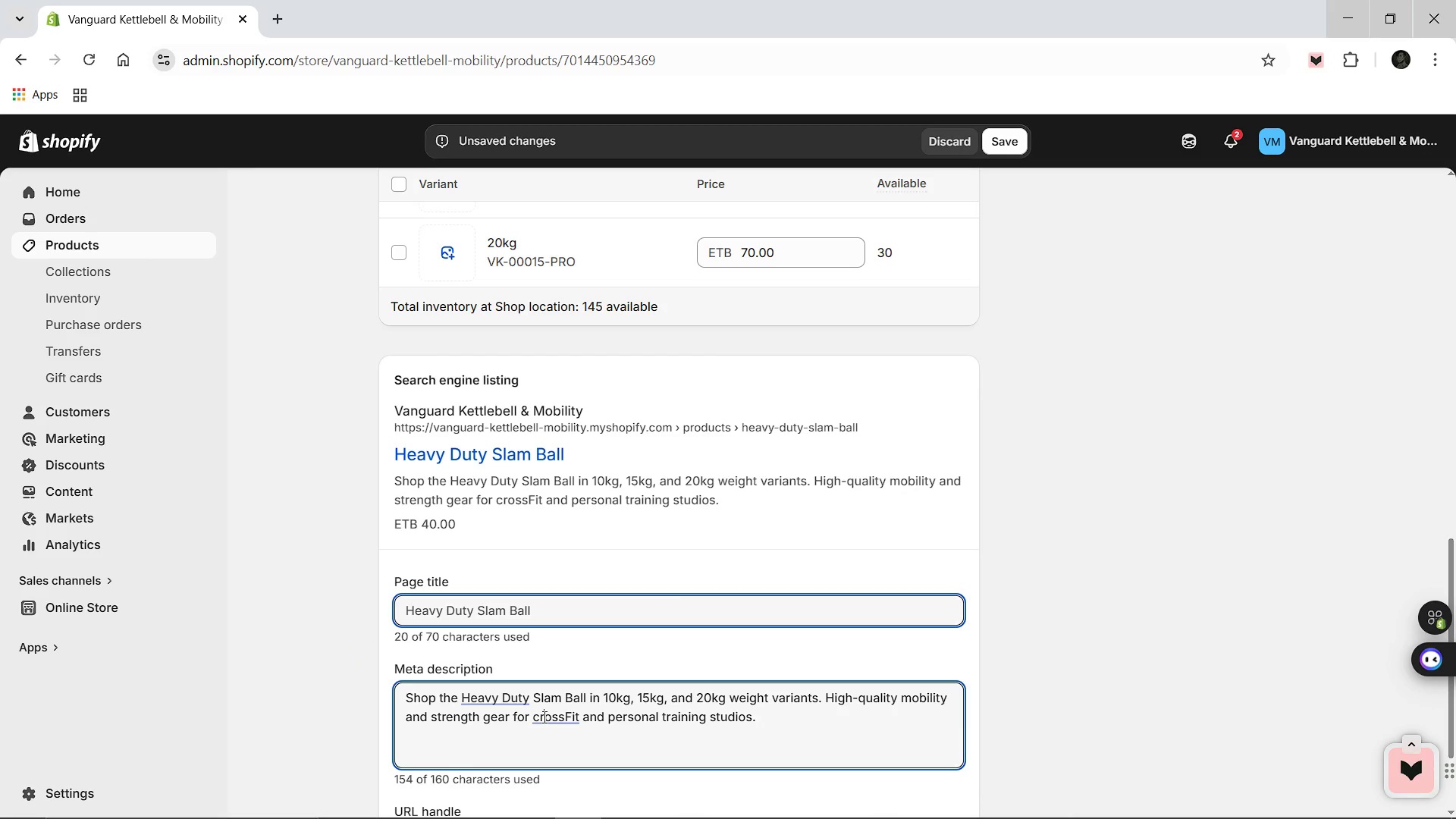 
key(ArrowLeft)
 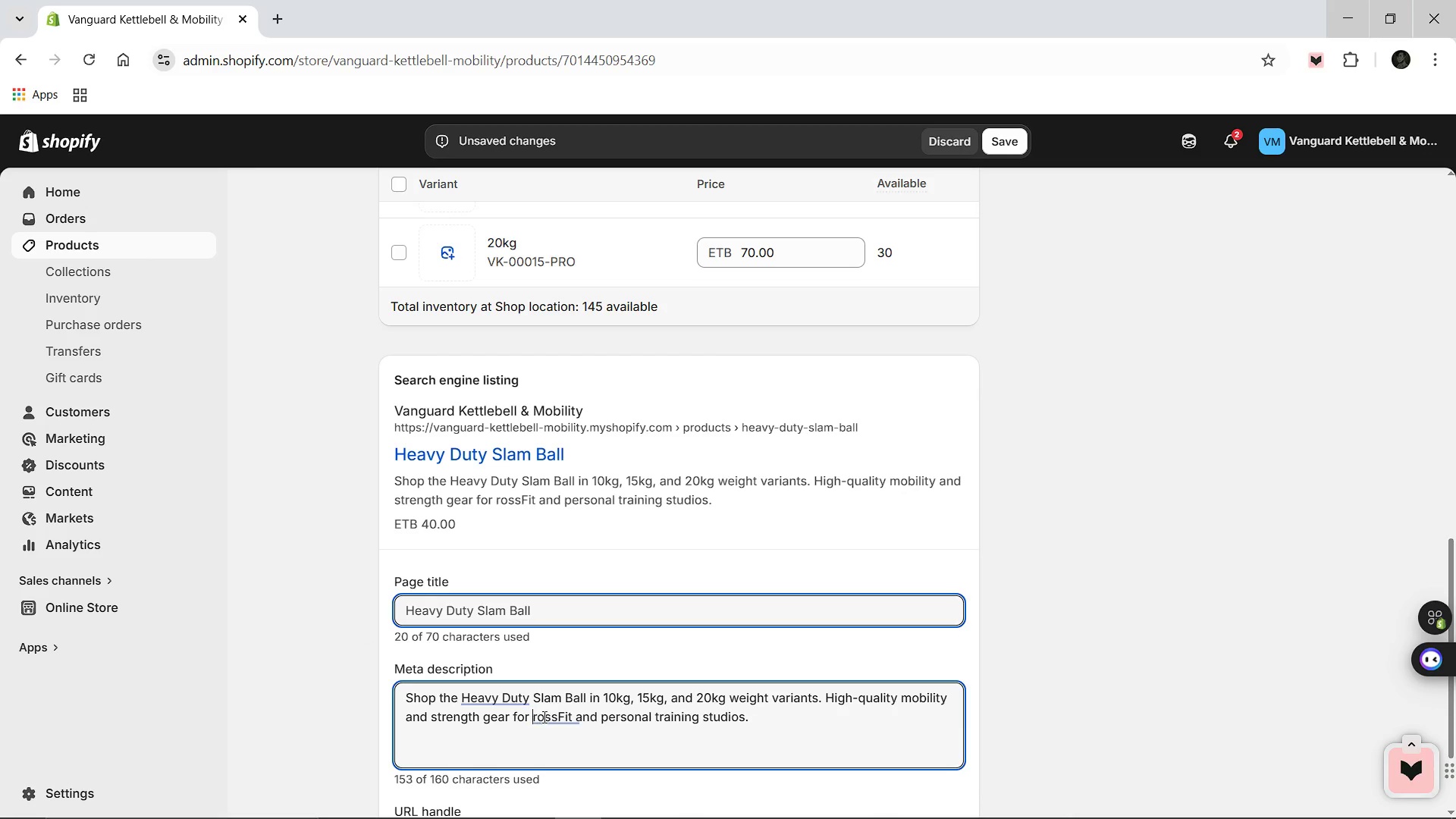 
key(Backspace)
 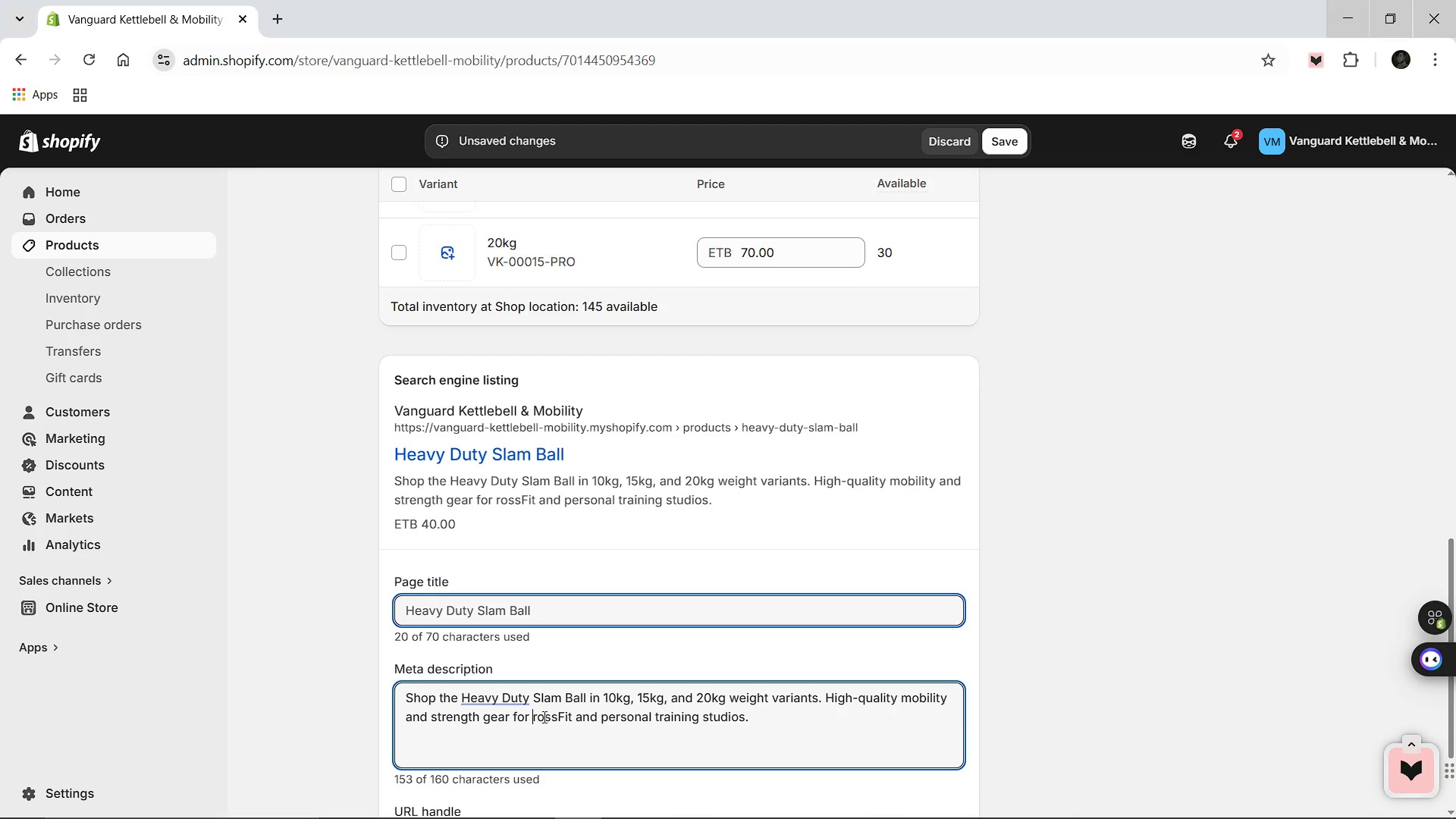 
key(Shift+C)
 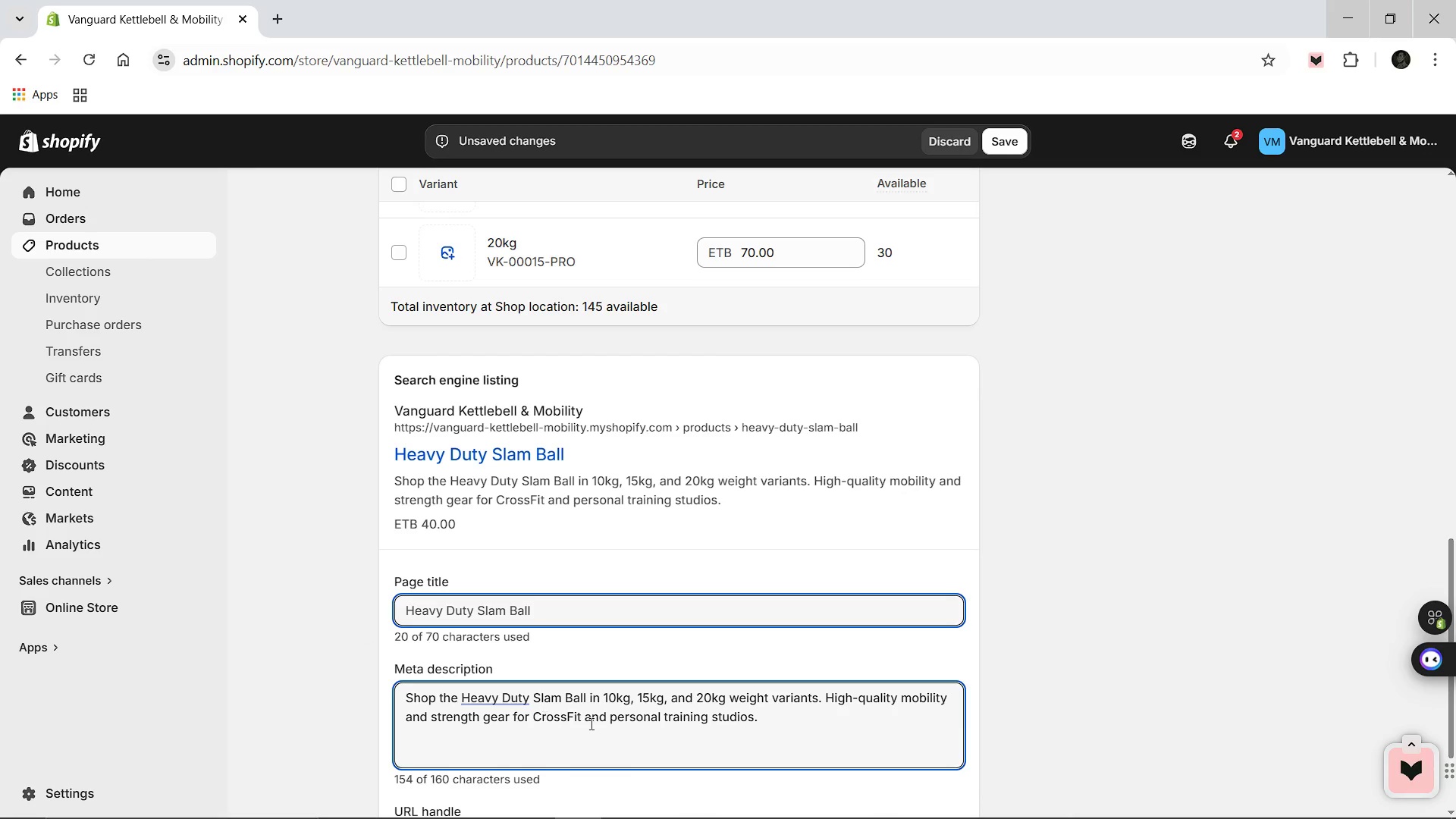 
scroll: coordinate [607, 723], scroll_direction: down, amount: 1.0
 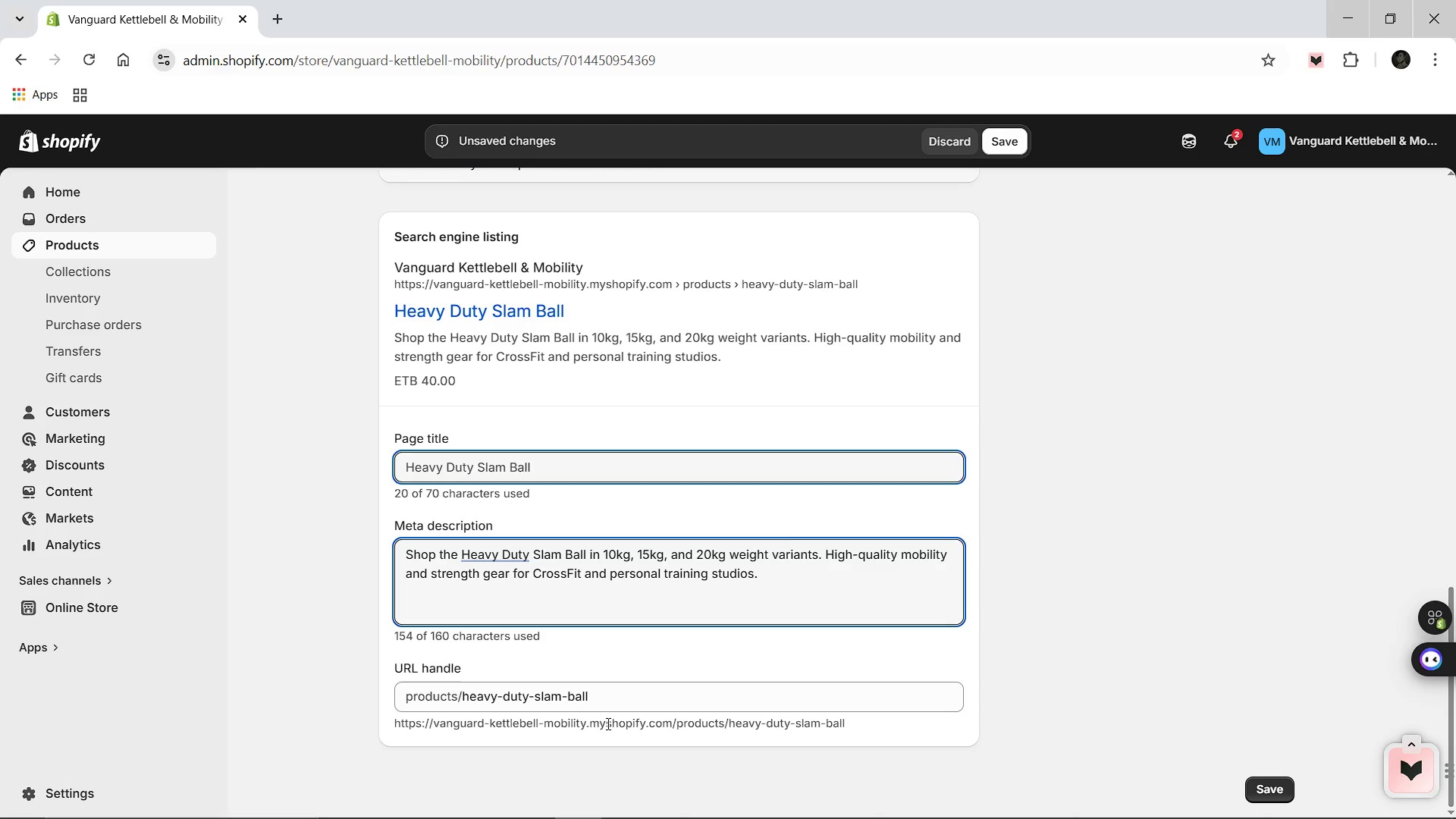 
scroll: coordinate [607, 723], scroll_direction: up, amount: 2.0
 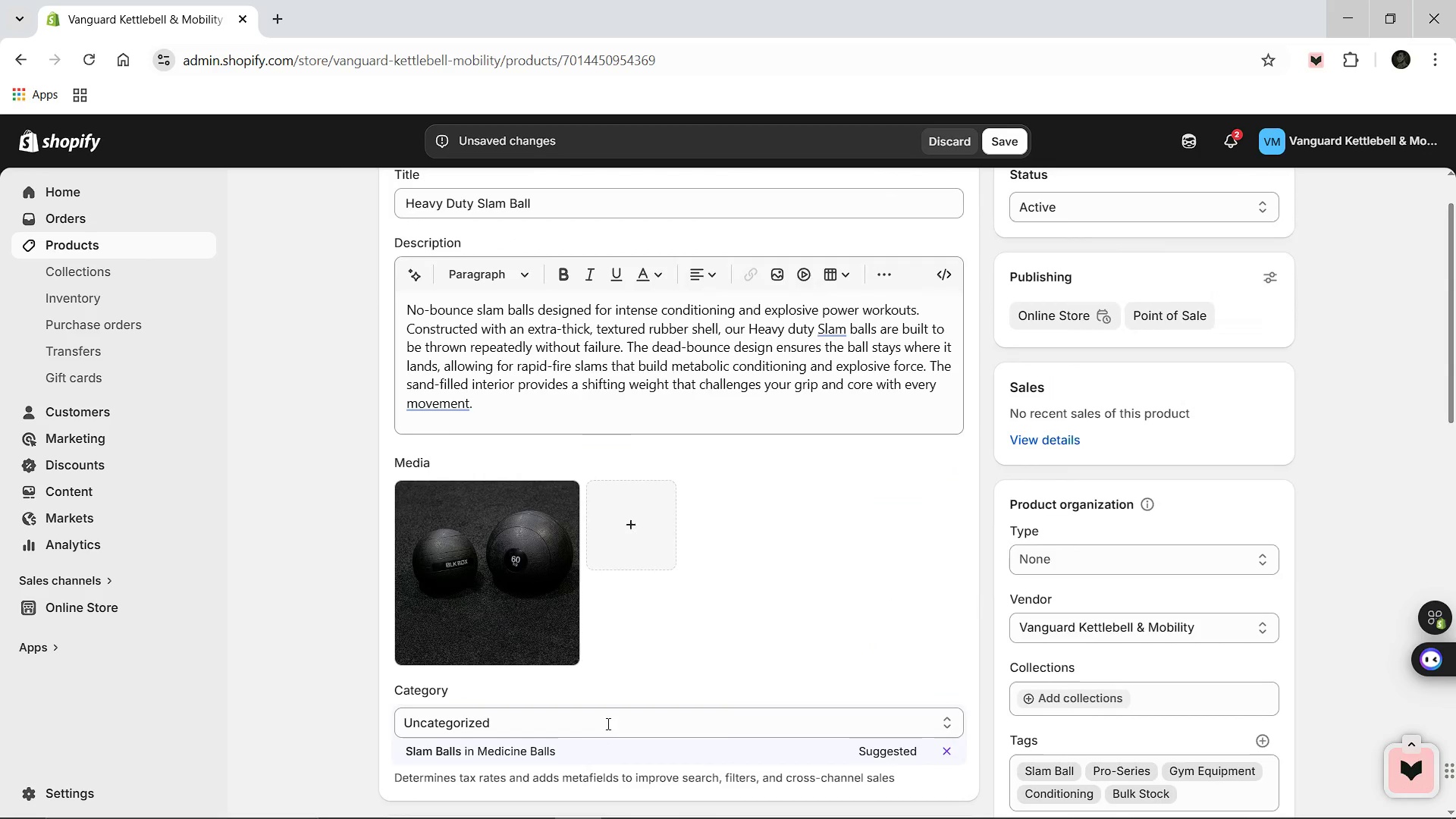 
scroll: coordinate [607, 723], scroll_direction: down, amount: 1.0
 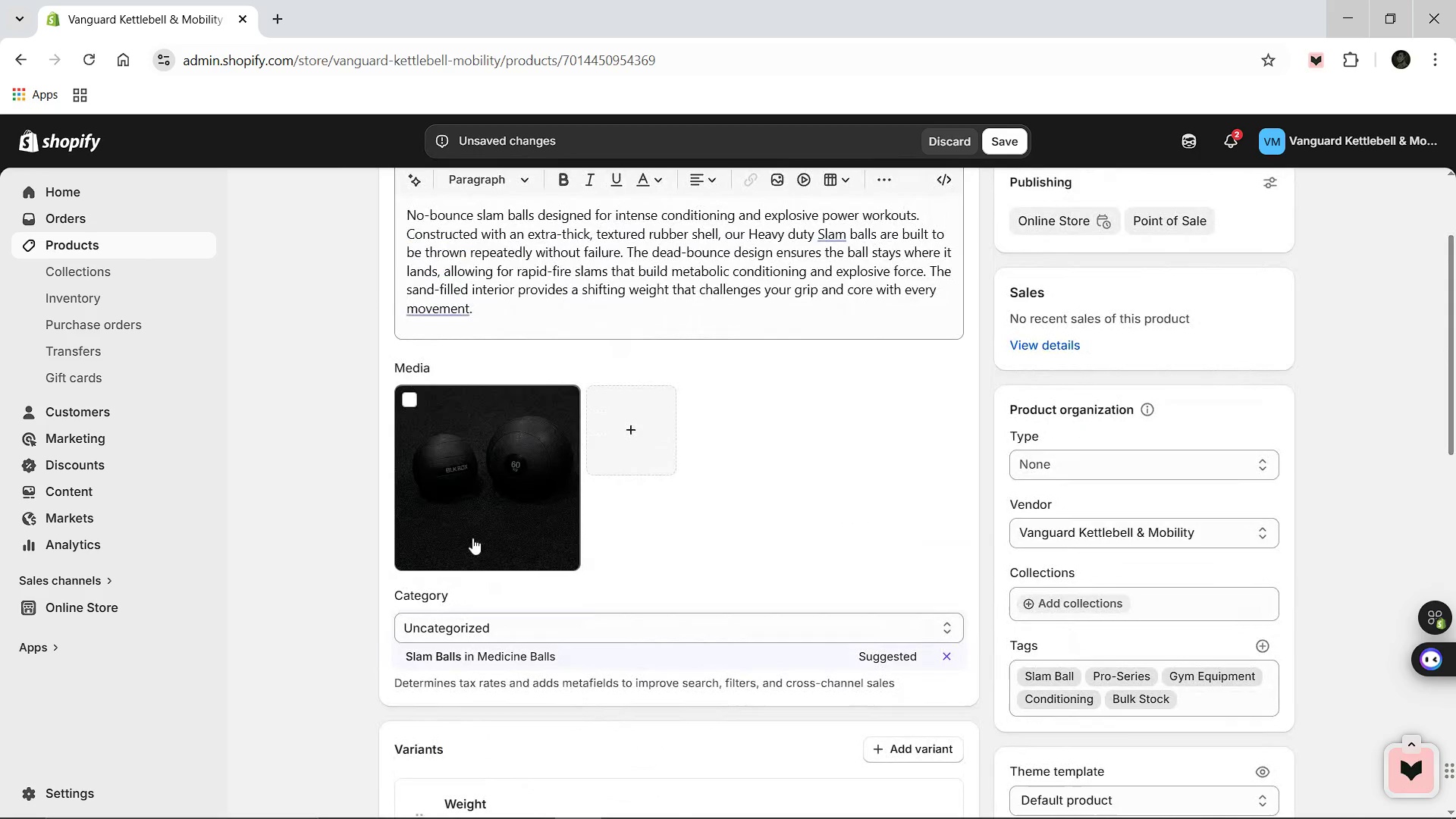 
left_click([472, 538])
 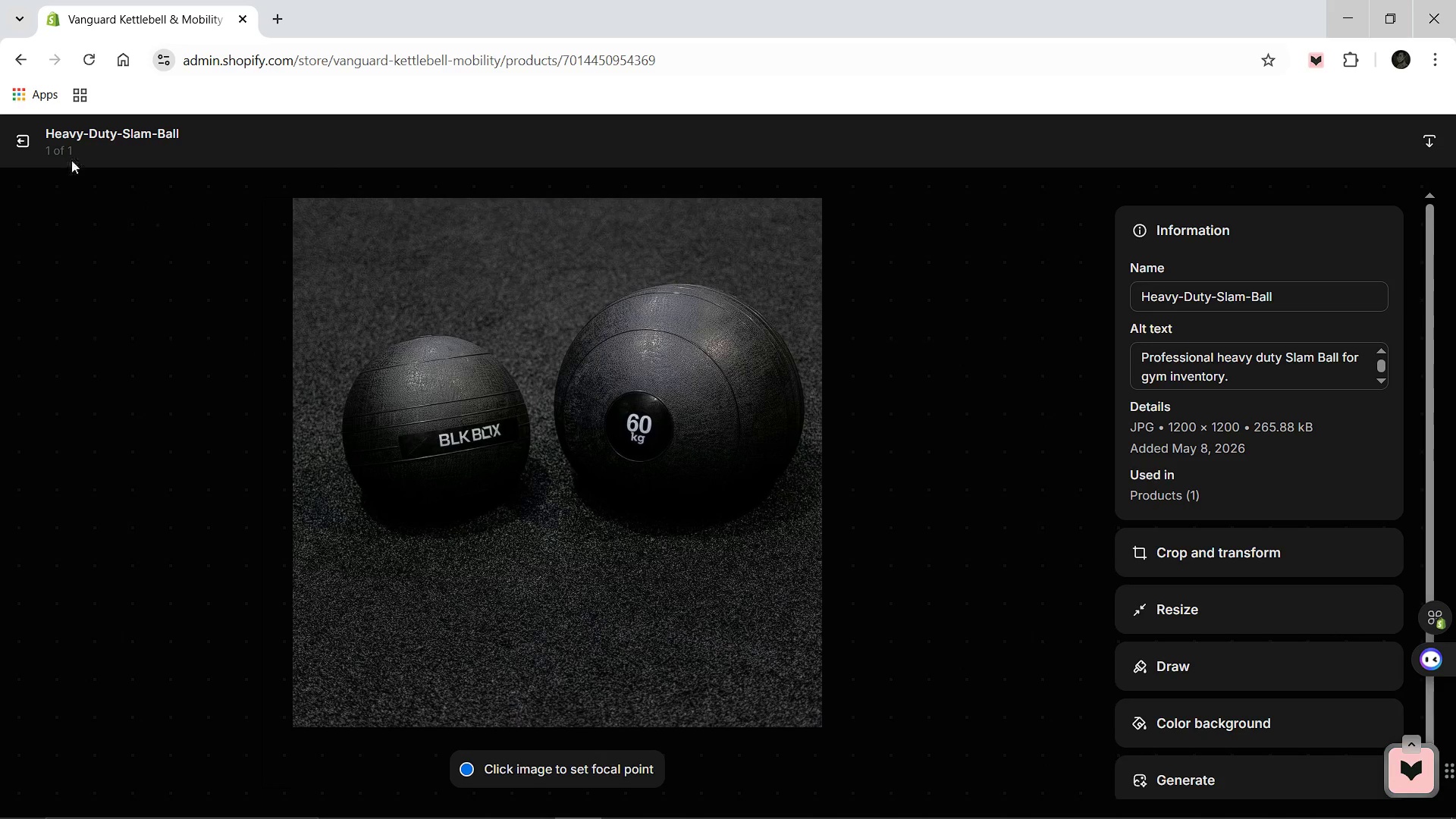 
wait(7.7)
 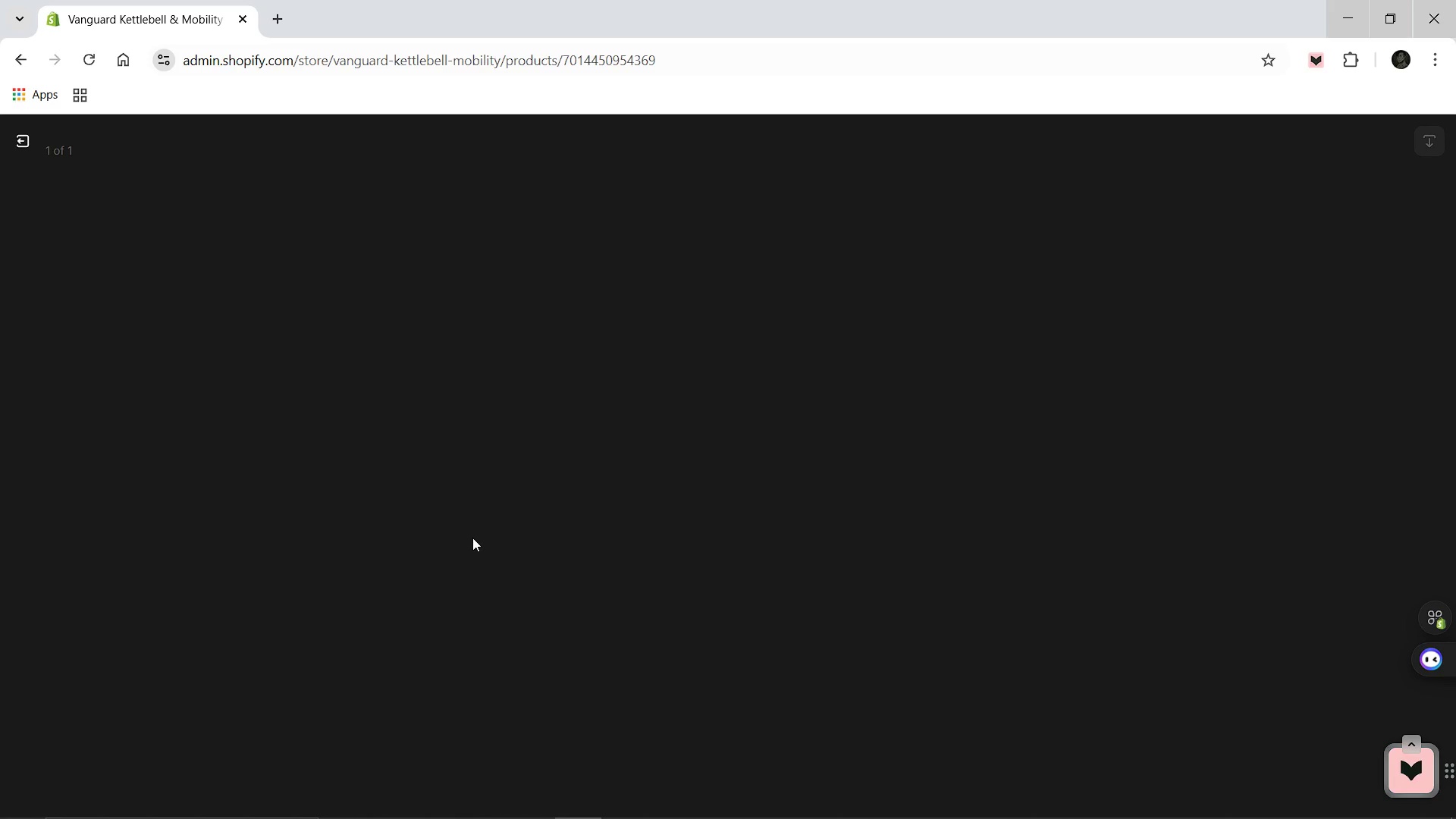 
left_click([18, 134])
 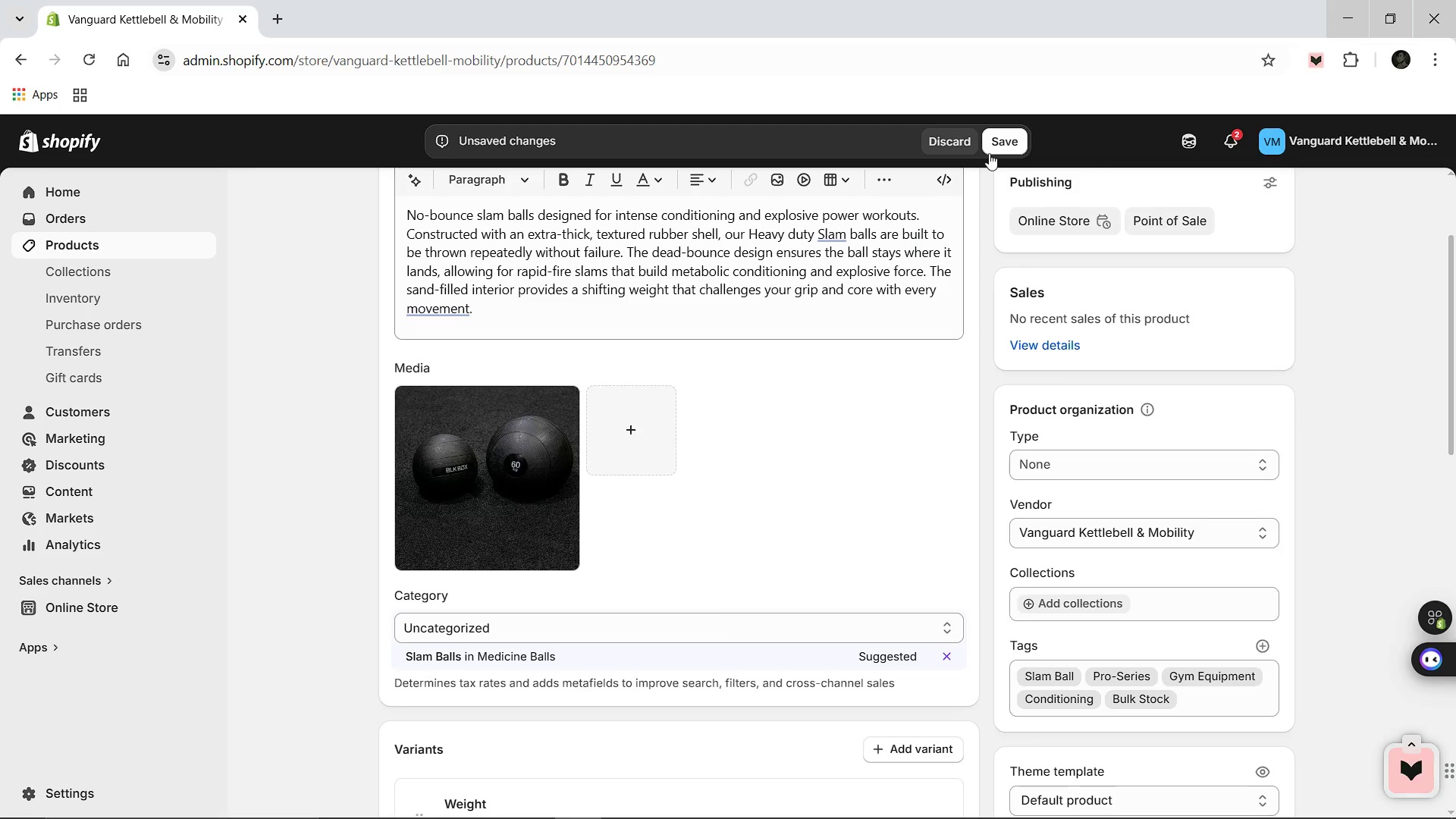 
left_click([996, 149])
 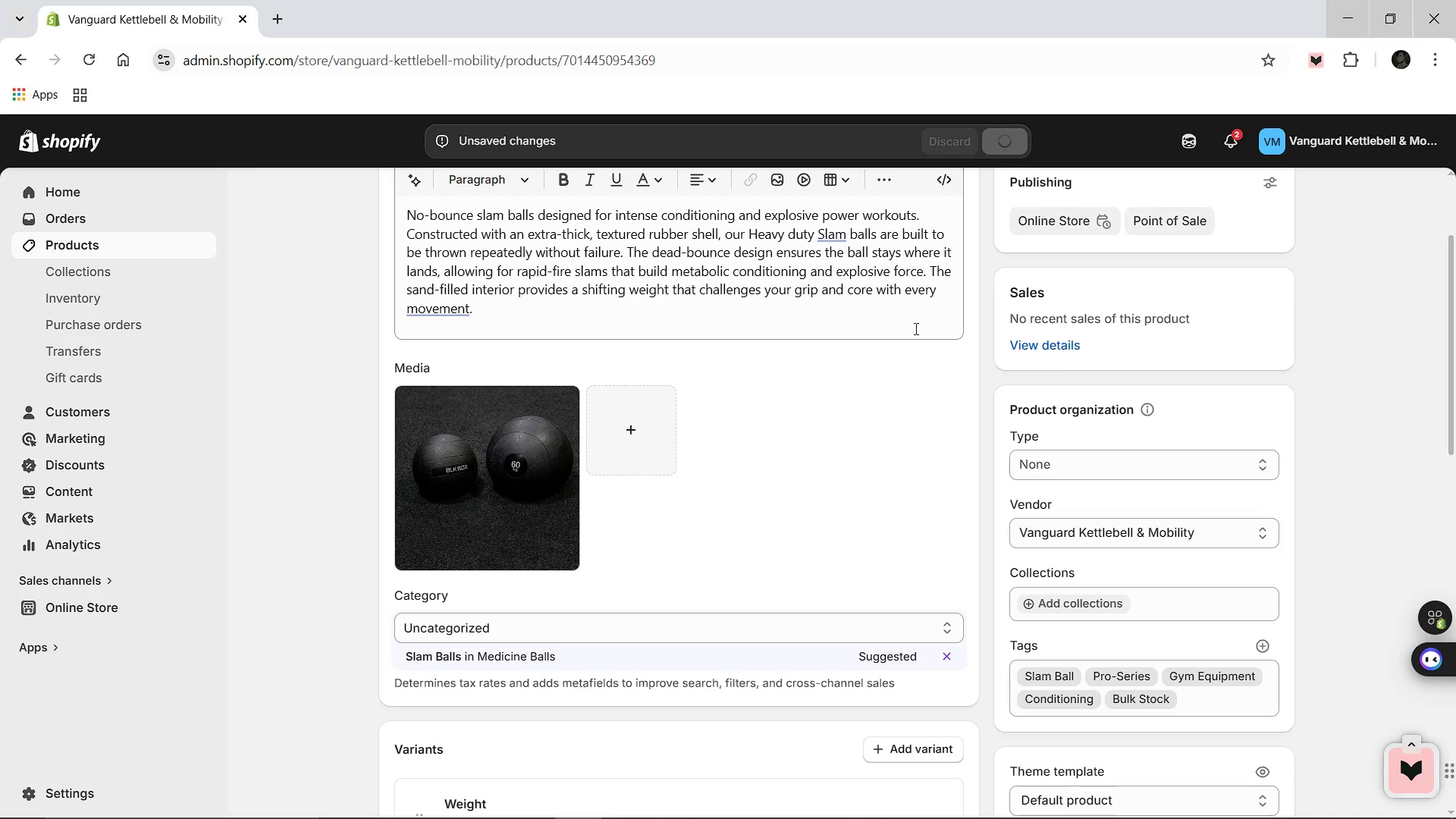 
wait(7.03)
 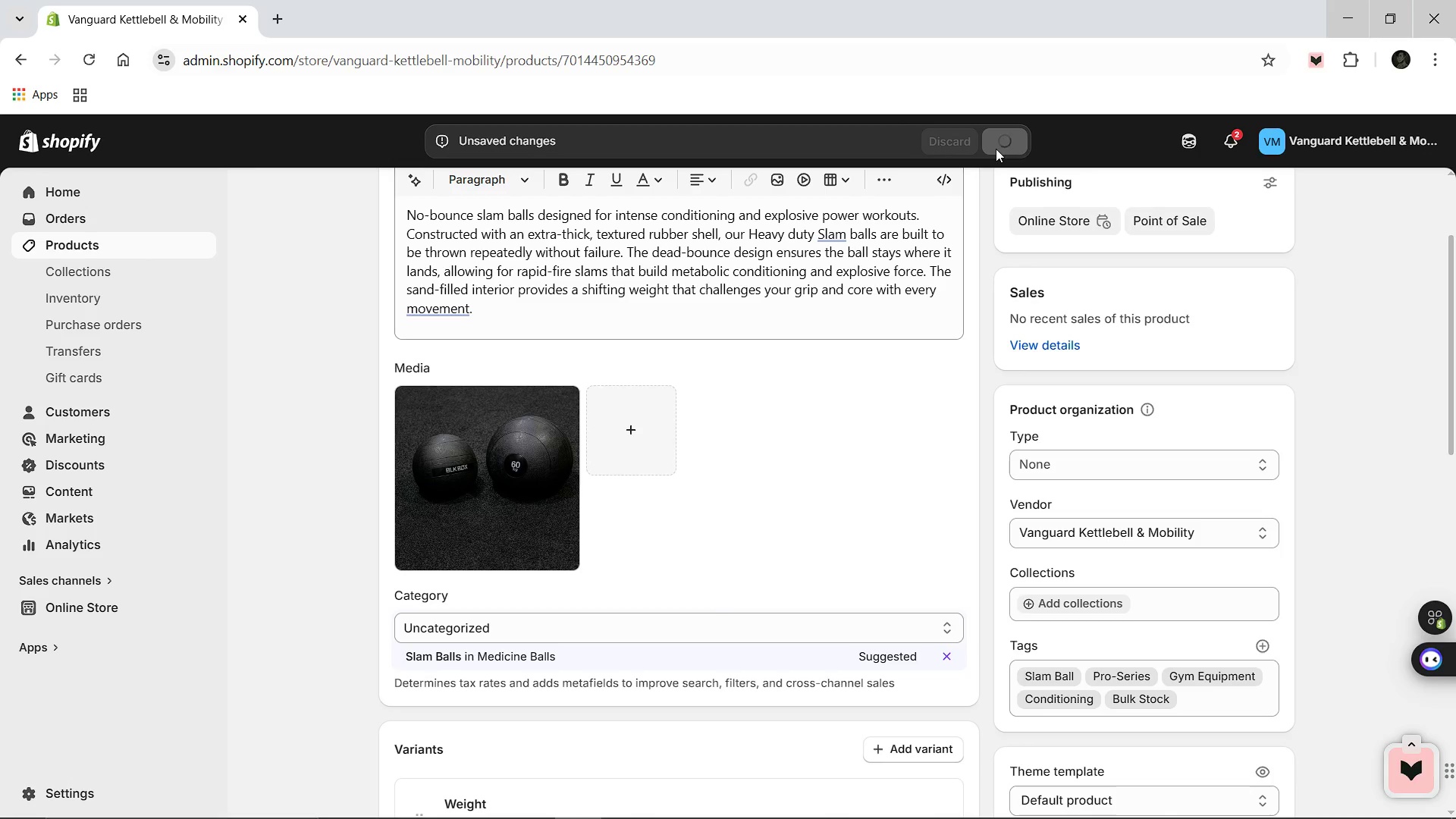 
scroll: coordinate [858, 373], scroll_direction: up, amount: 3.0
 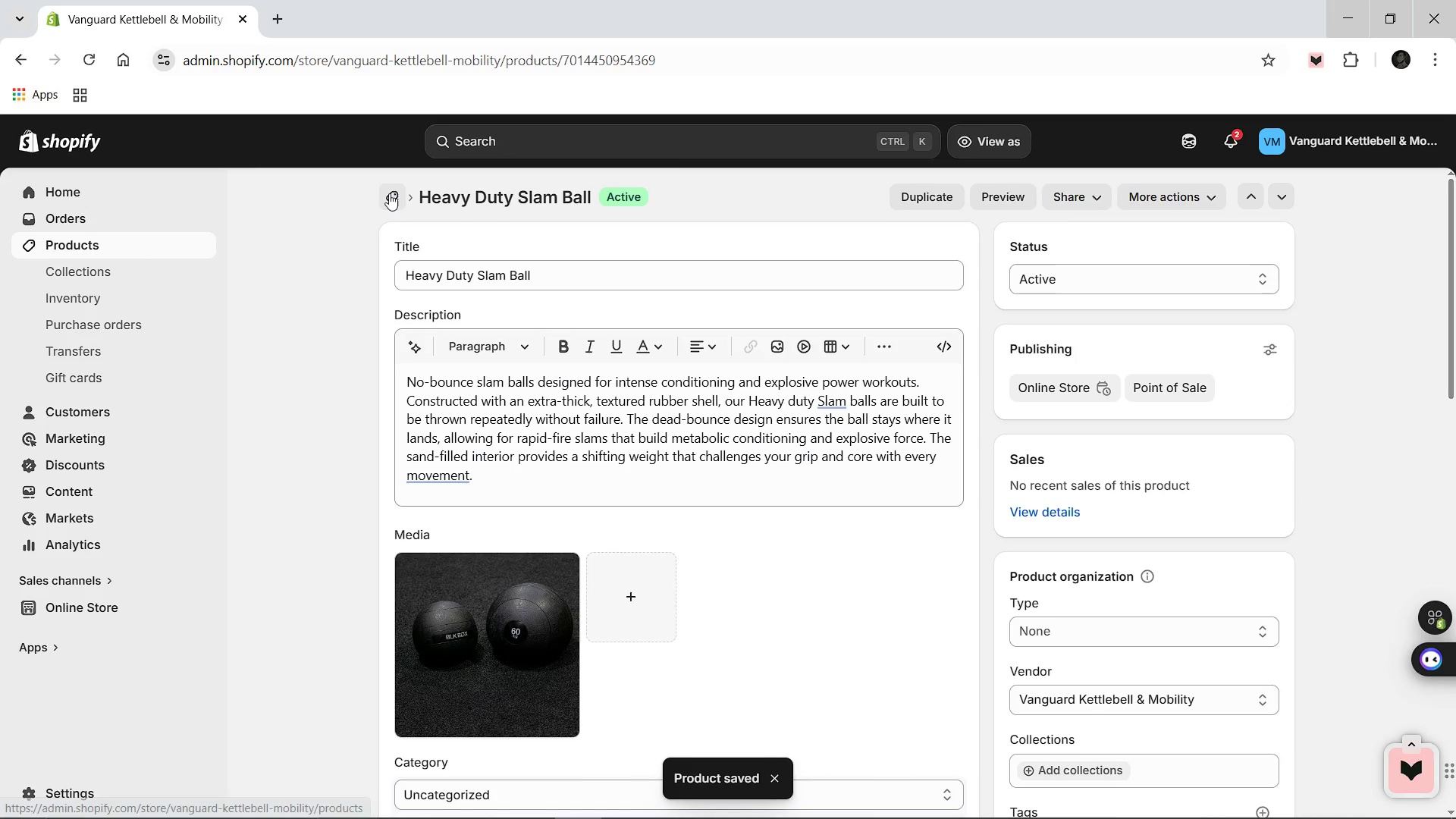 
left_click([390, 193])
 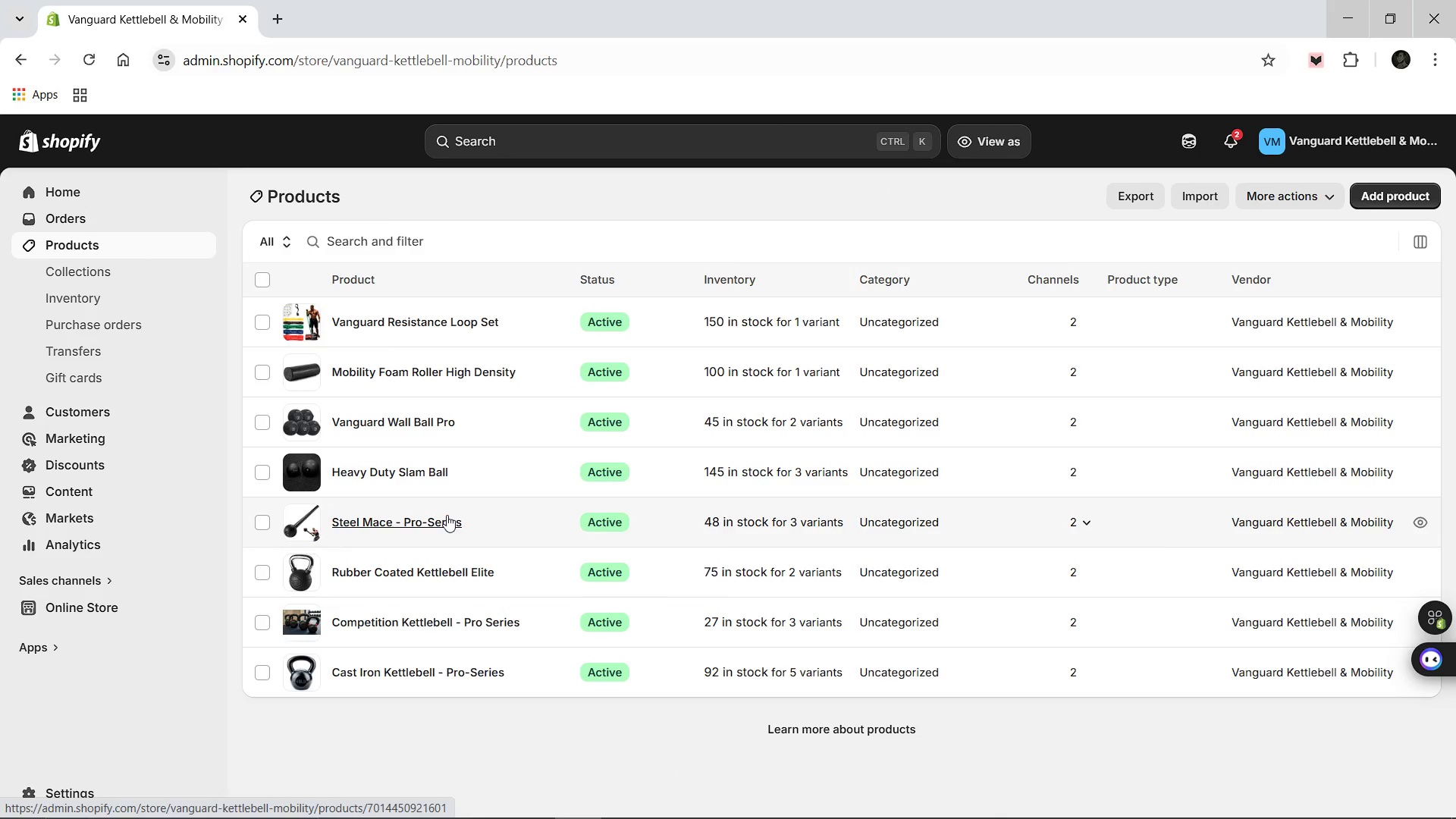 
wait(8.84)
 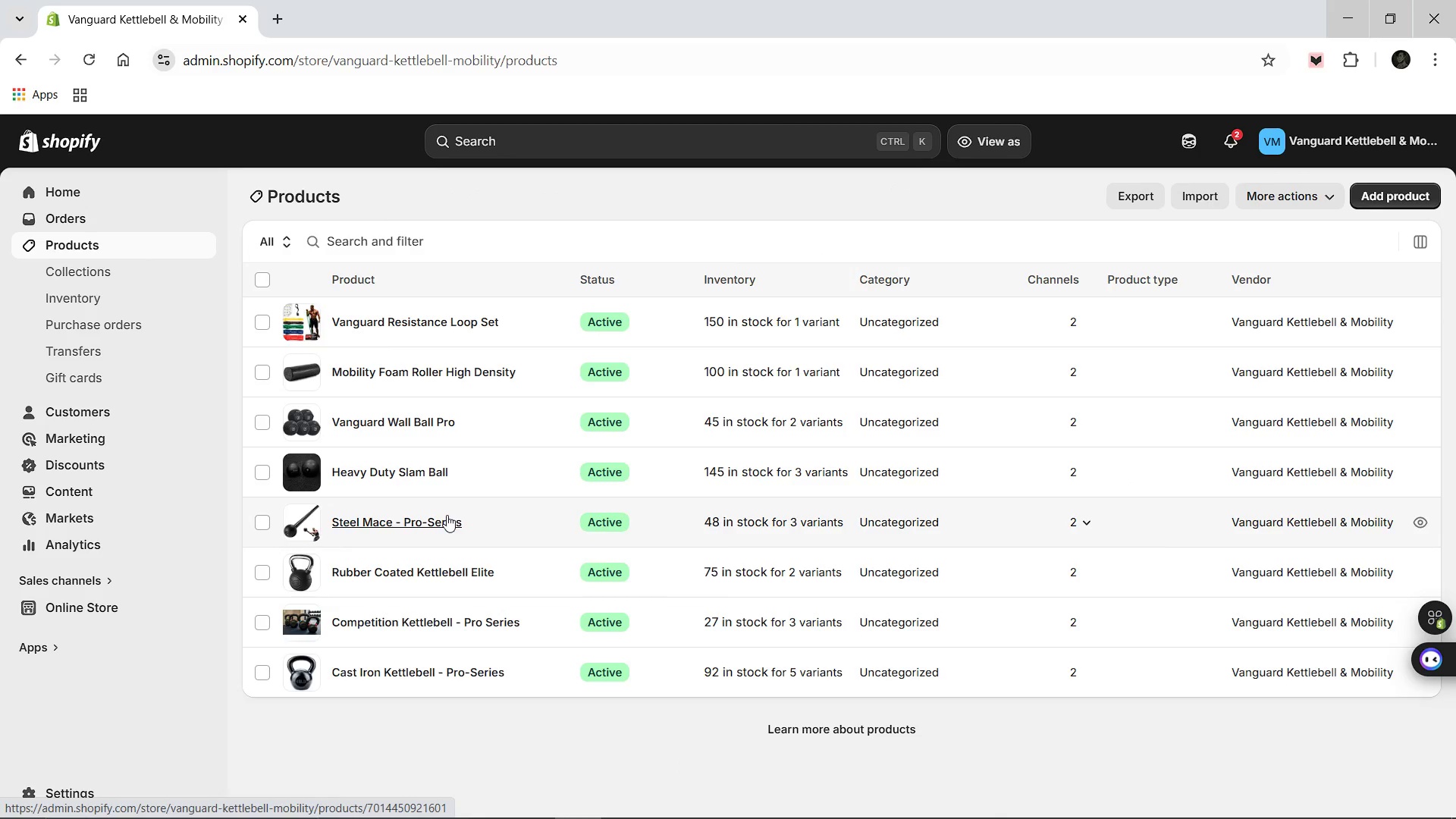 
left_click([383, 419])
 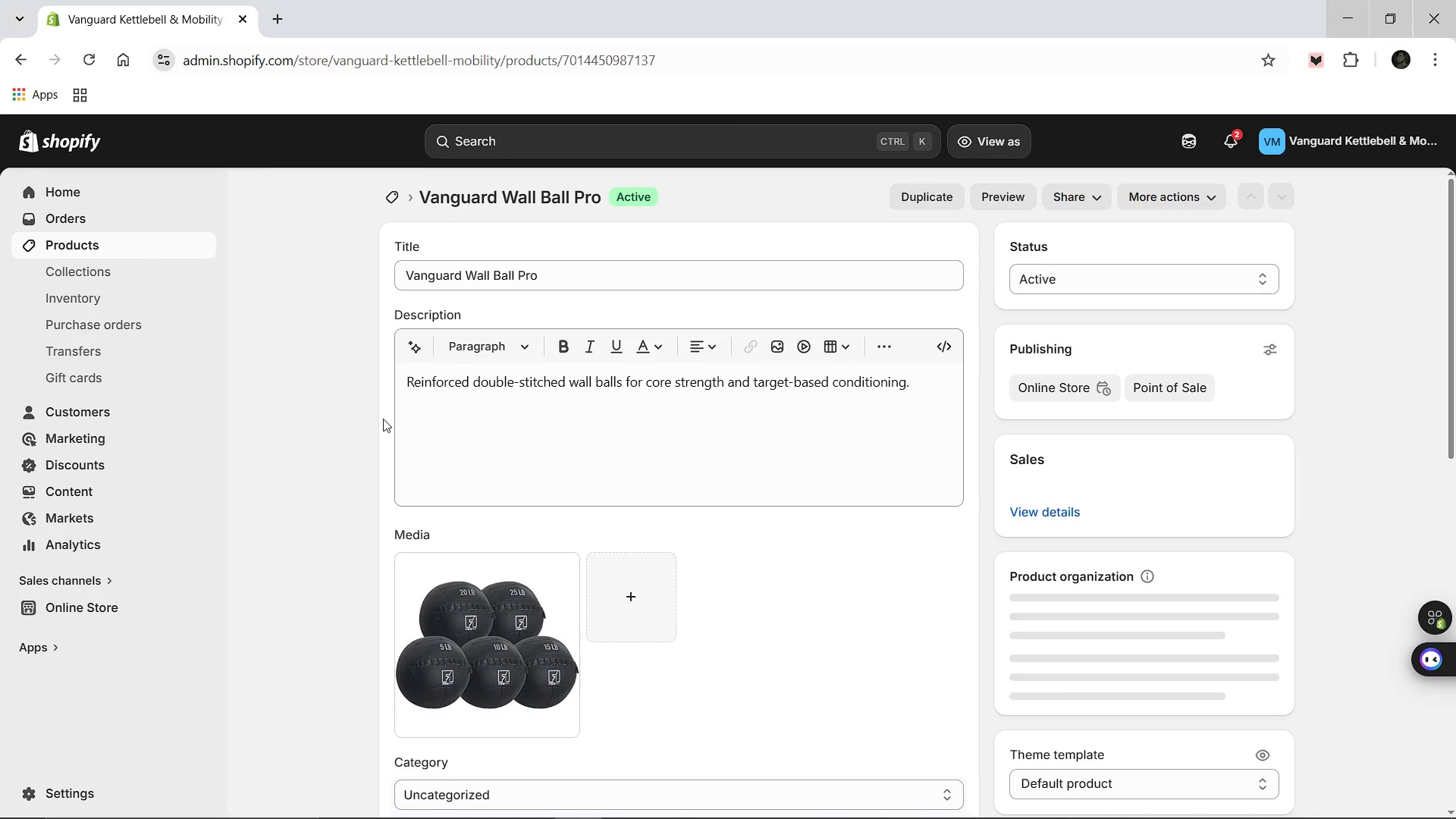 
wait(7.53)
 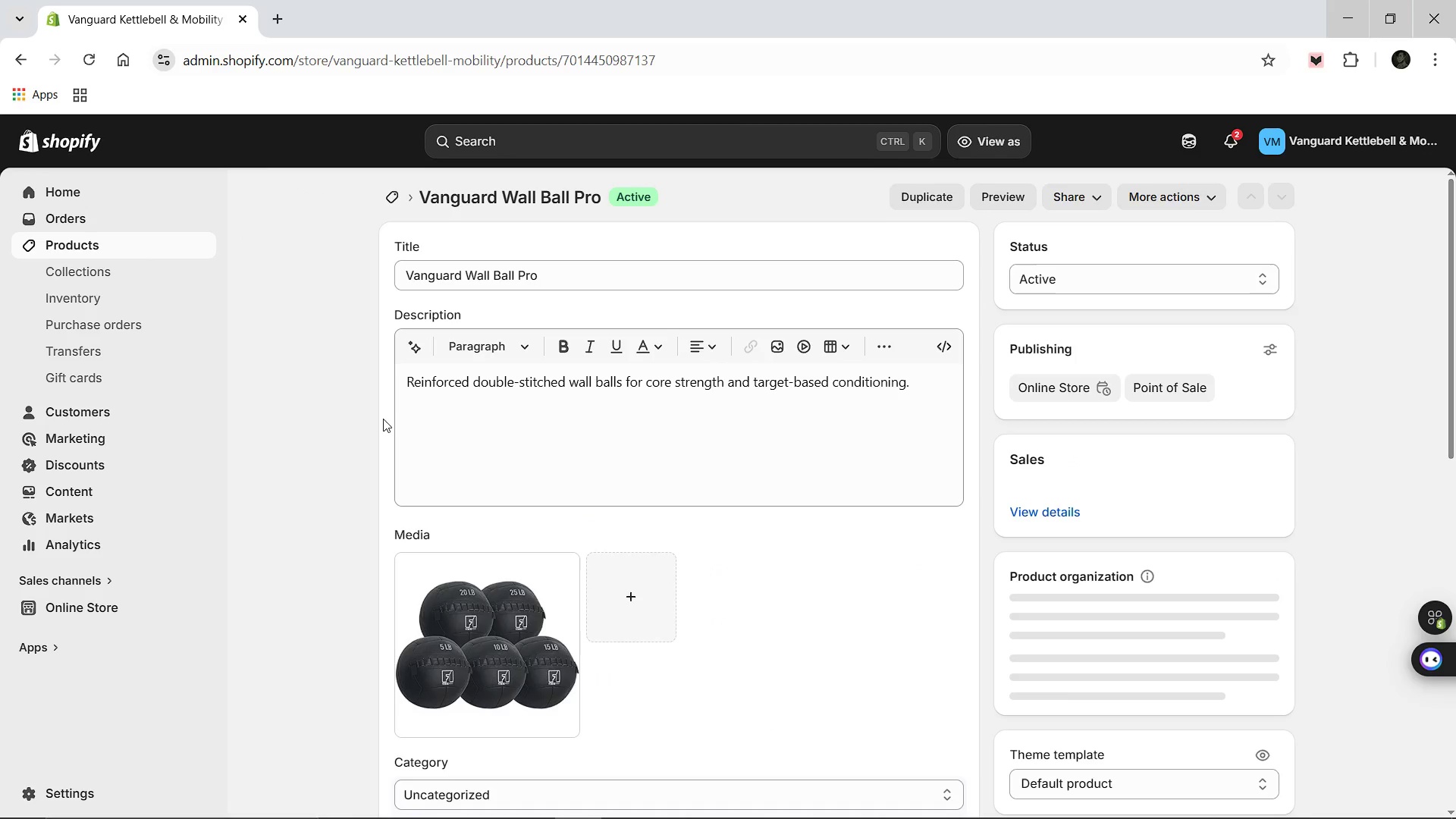 
left_click([929, 388])
 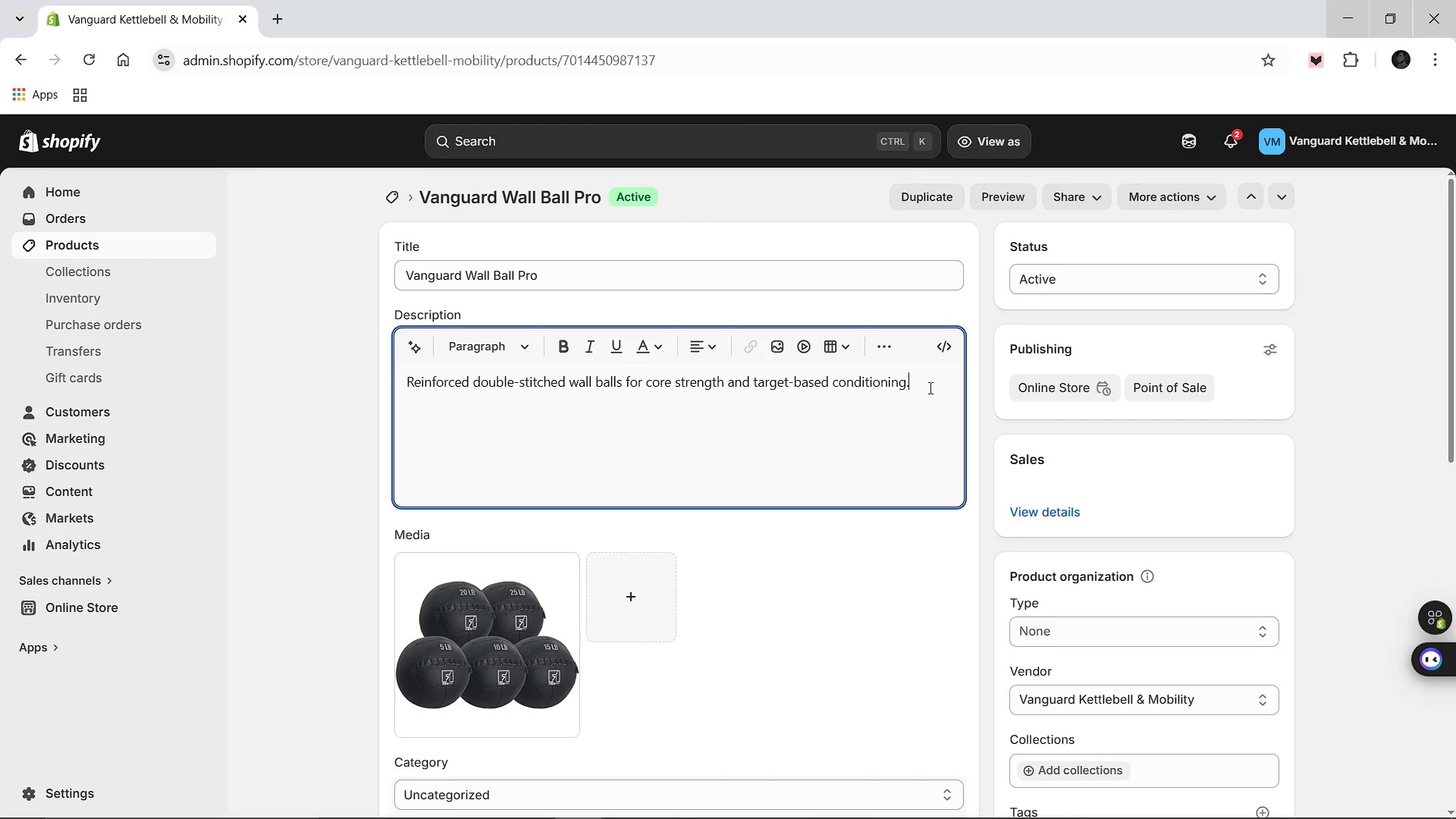 
key(Space)
 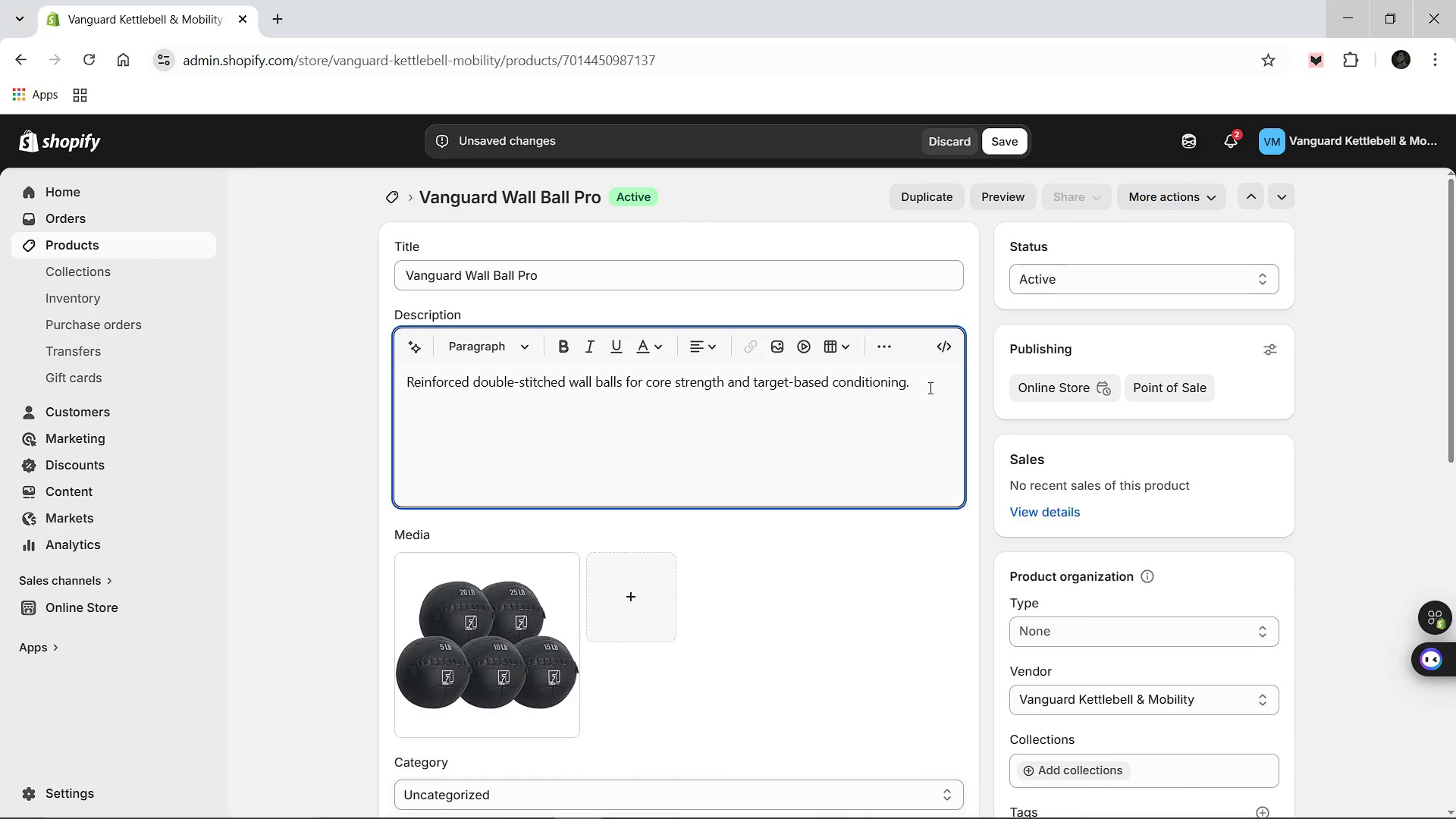 
wait(6.24)
 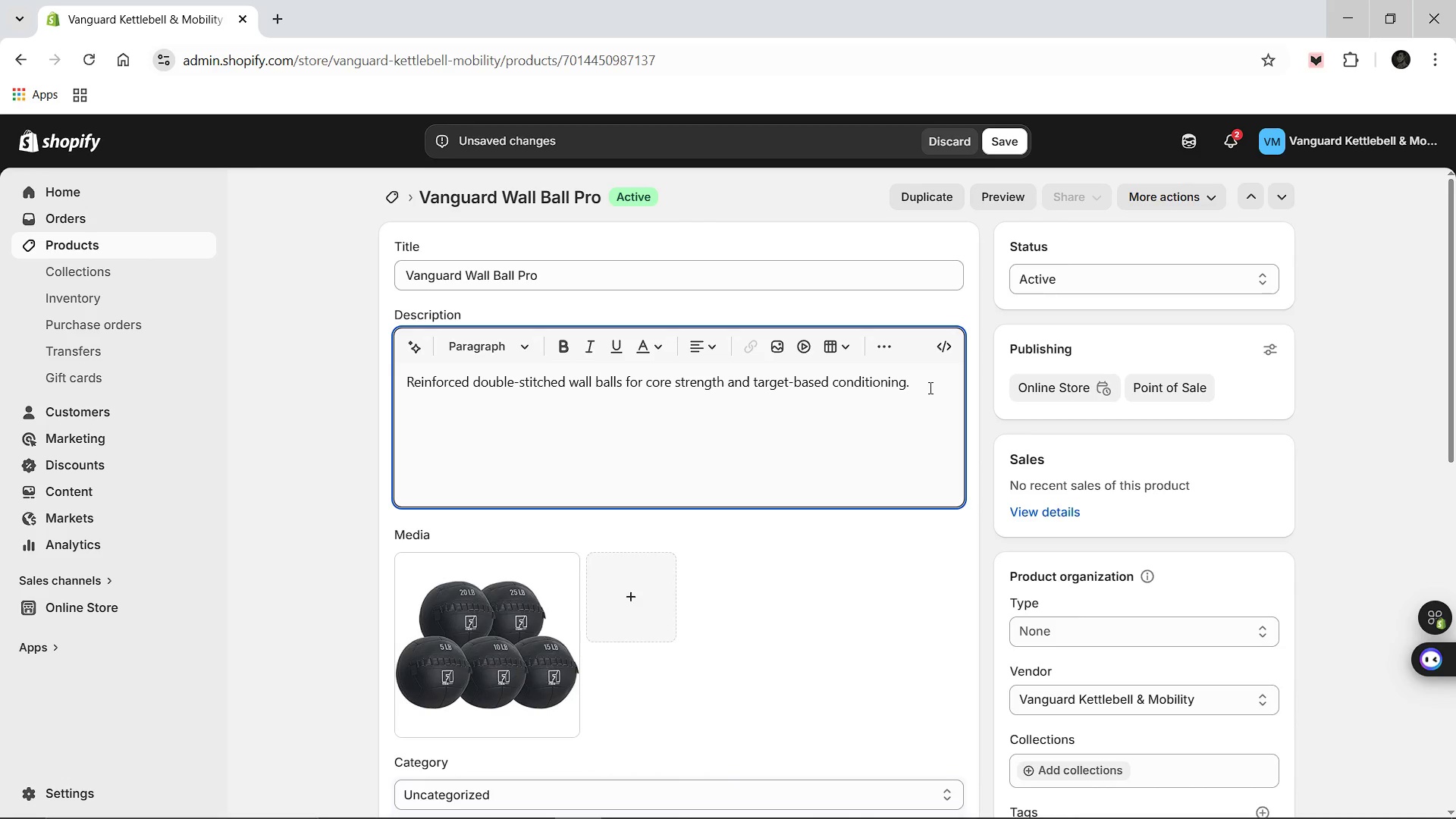 
type(Vanguard Wall Balls are precision-balancd to ensure they star)
key(Backspace)
key(Backspace)
type(ay tuned)
key(Backspace)
key(Backspace)
key(Backspace)
key(Backspace)
type(rue during a)
key(Backspace)
type(high-repition wall ball shots. The moisture resistant )
 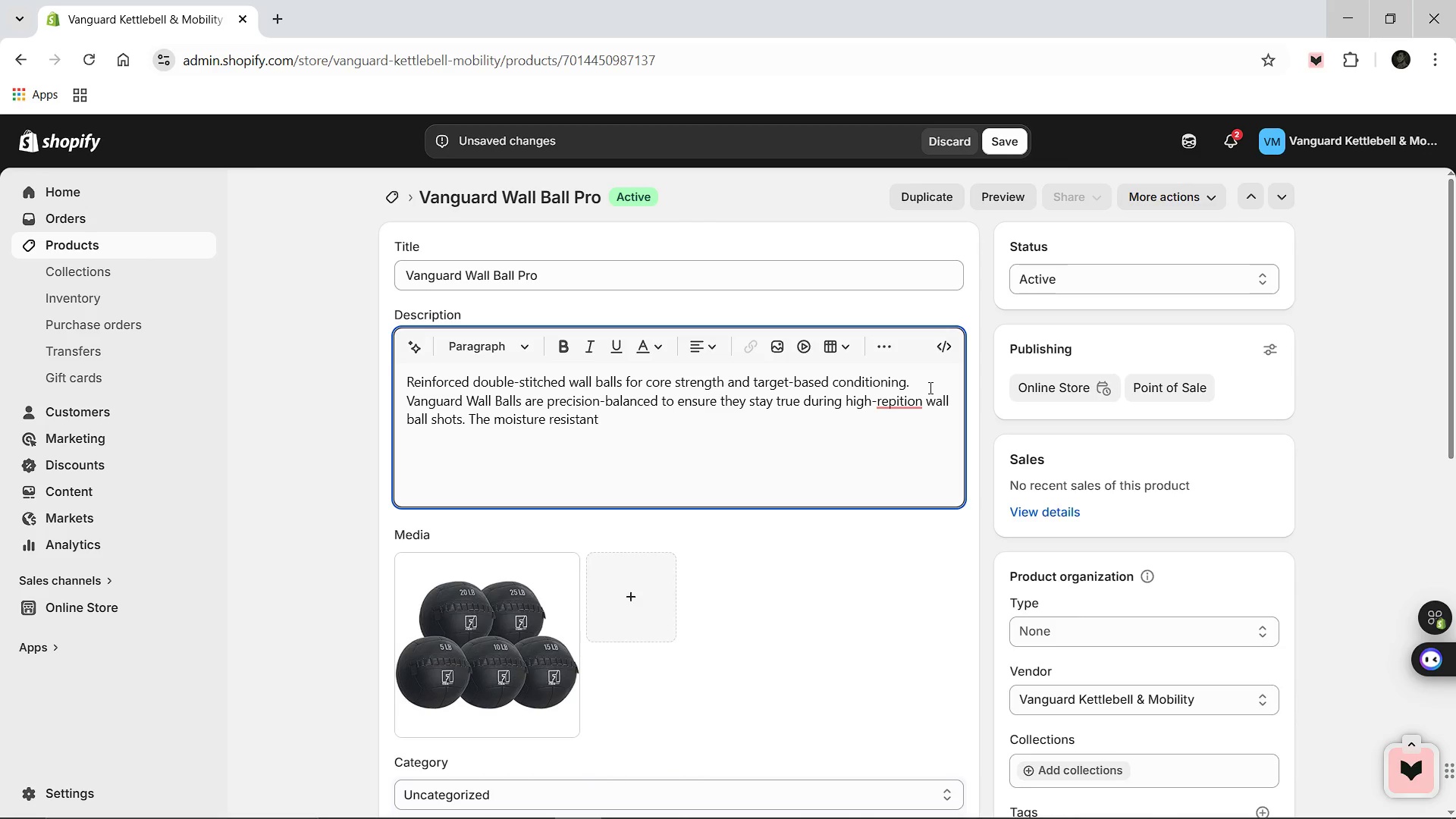 
hold_key(key=ArrowLeft, duration=0.7)
 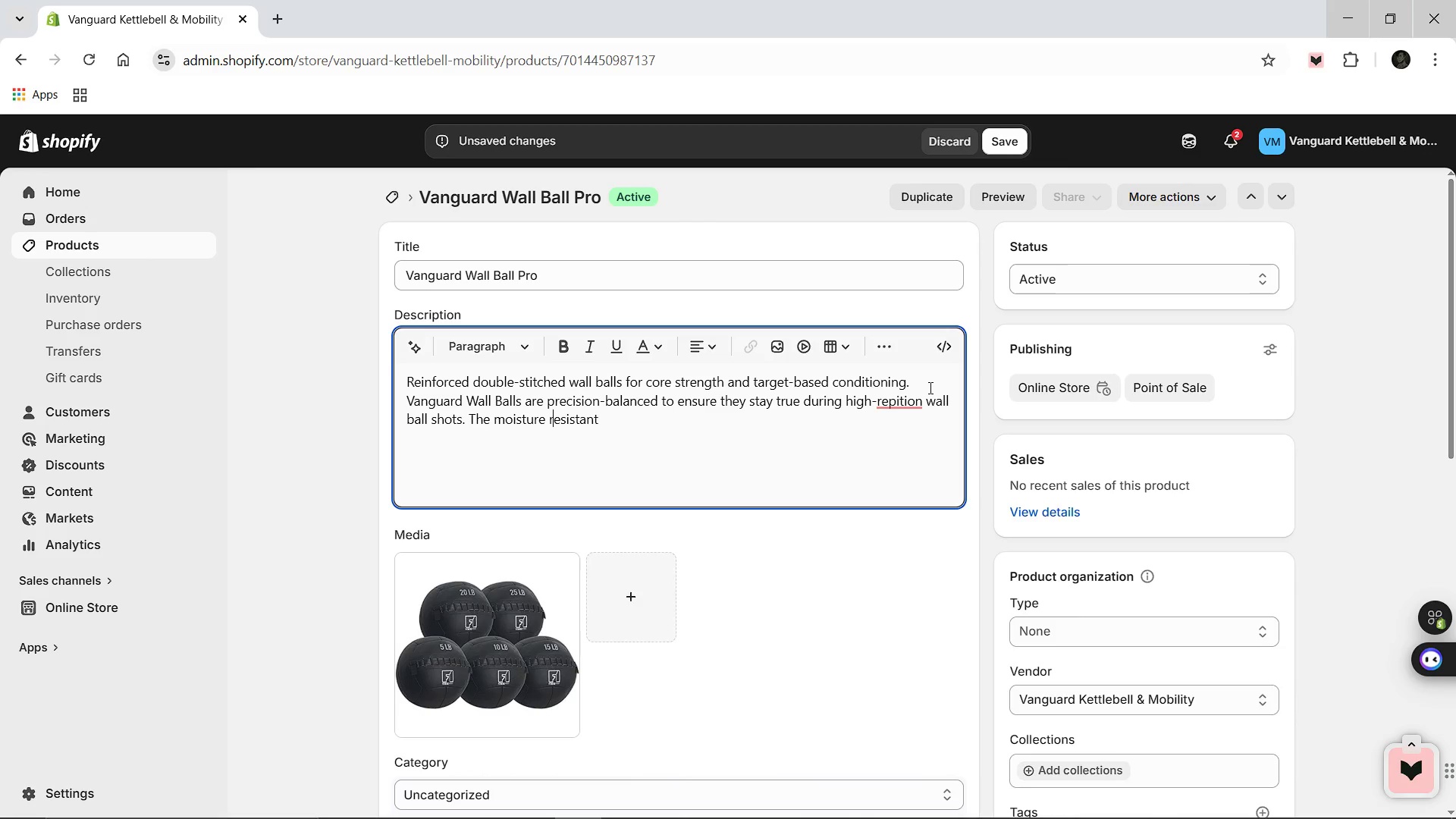 
key(ArrowLeft)
 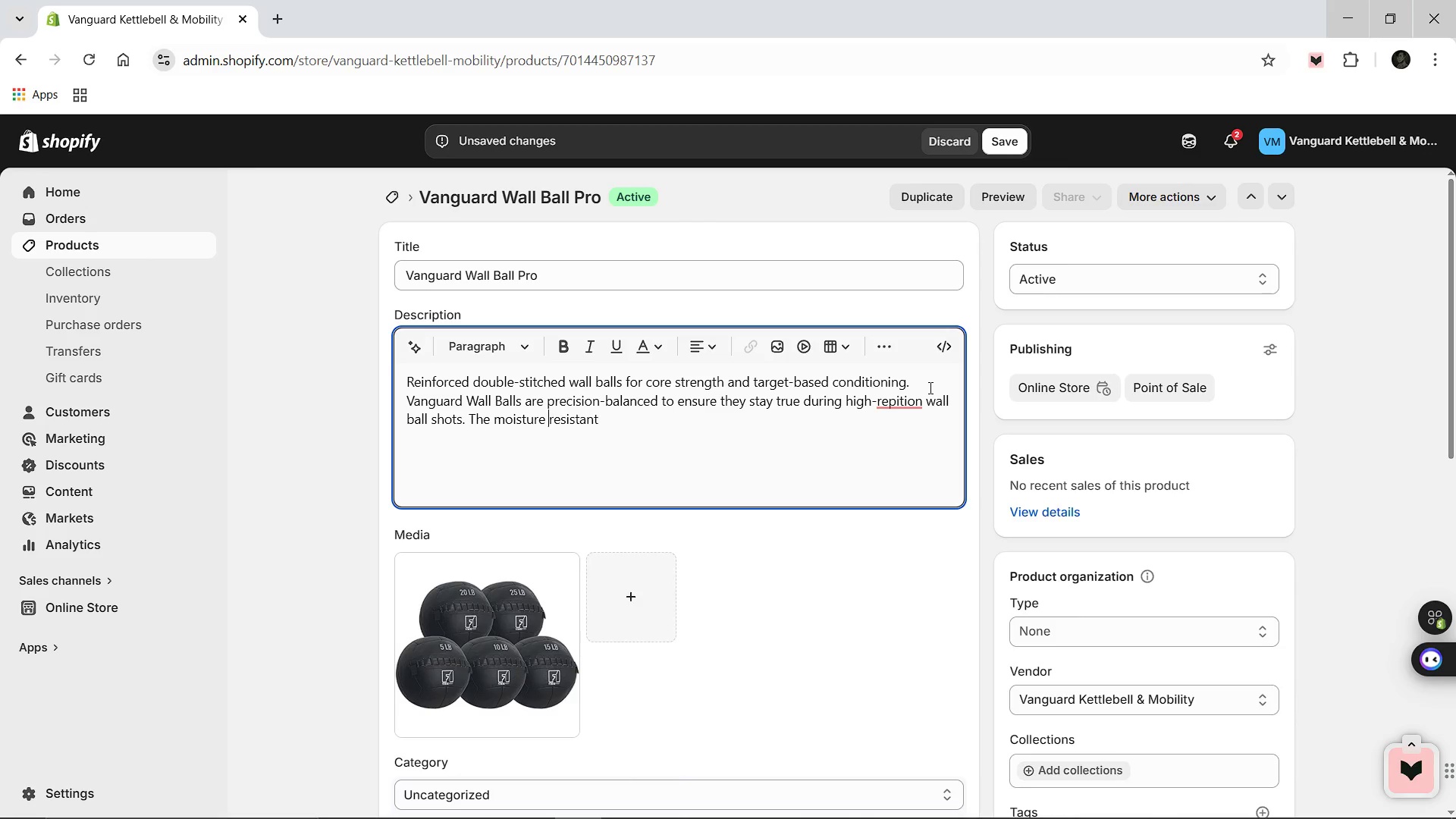 
key(ArrowLeft)
 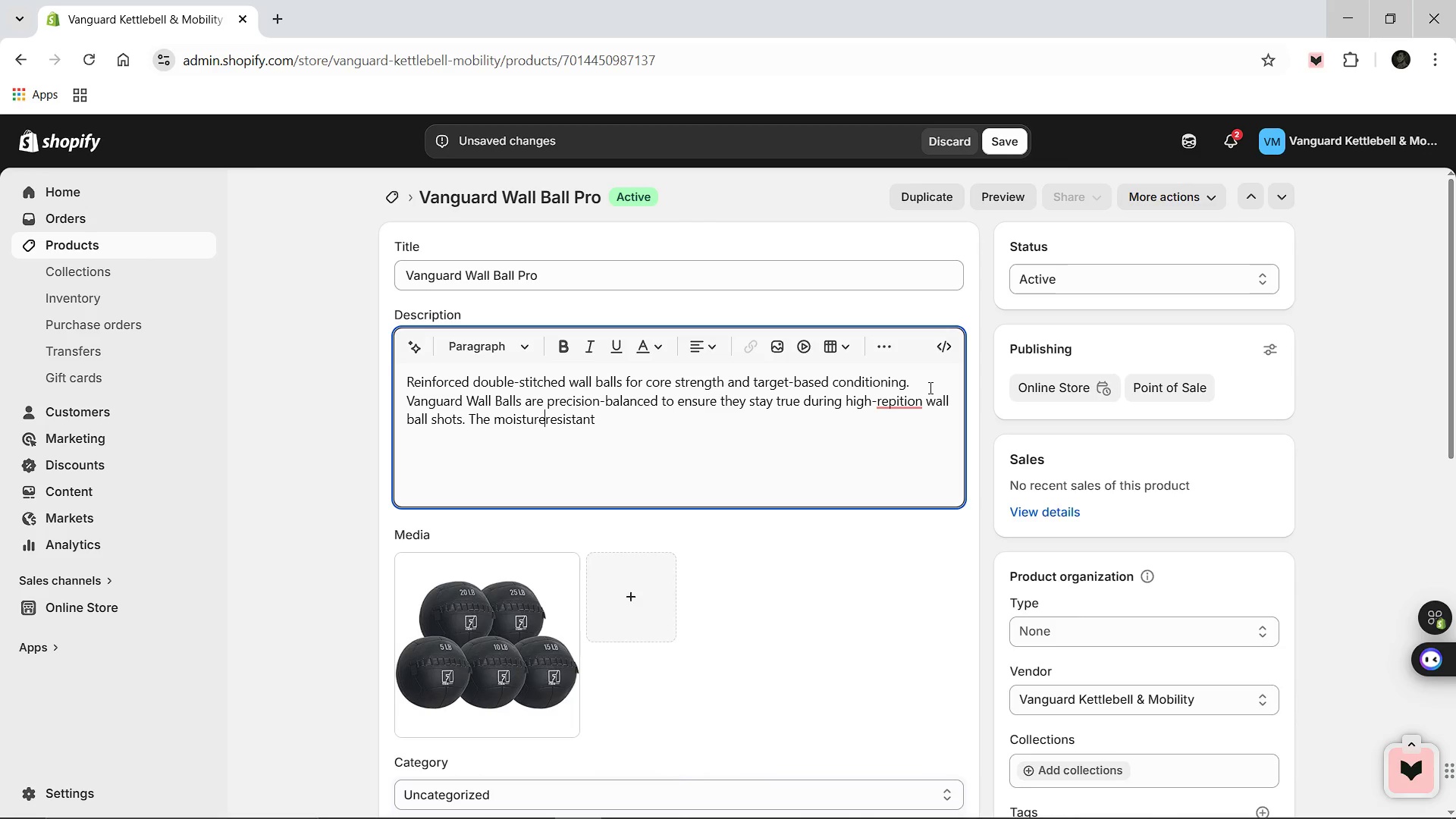 
key(Backspace)
type(-b)
key(Backspace)
type(vinyl exterior is f)
key(Backspace)
type(reinforced with heavy-duty double stiching making them durable enough for the most rigorous box enviromen)
key(Backspace)
key(Backspace)
key(Backspace)
type(nments. The soft-touch surface providesa )
key(Backspace)
key(Backspace)
type( a comfortable yet a firm grip, while the interior filling maintains its shape even after thousands of cycles against the target.)
 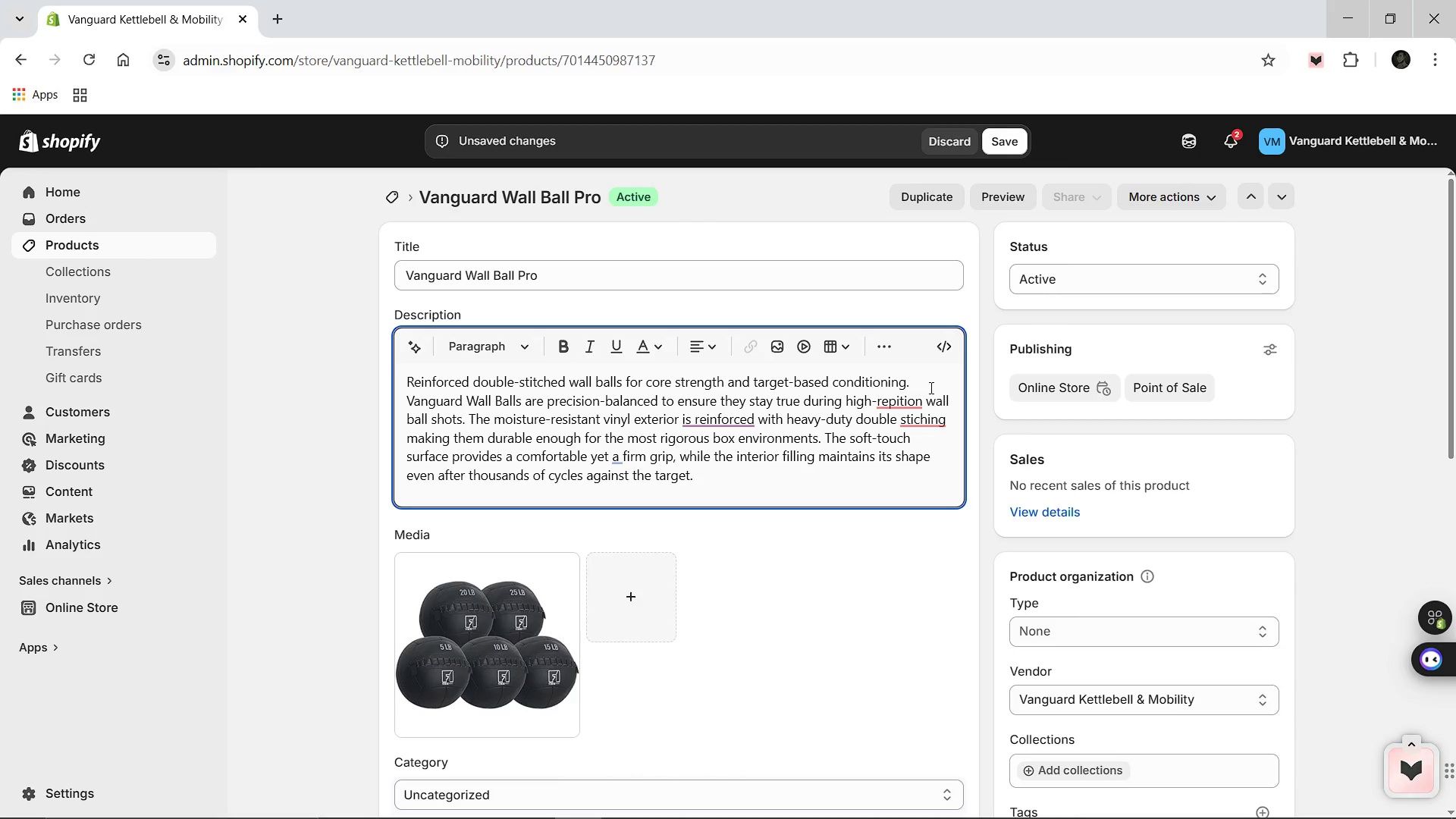 
hold_key(key=ArrowRight, duration=0.94)
 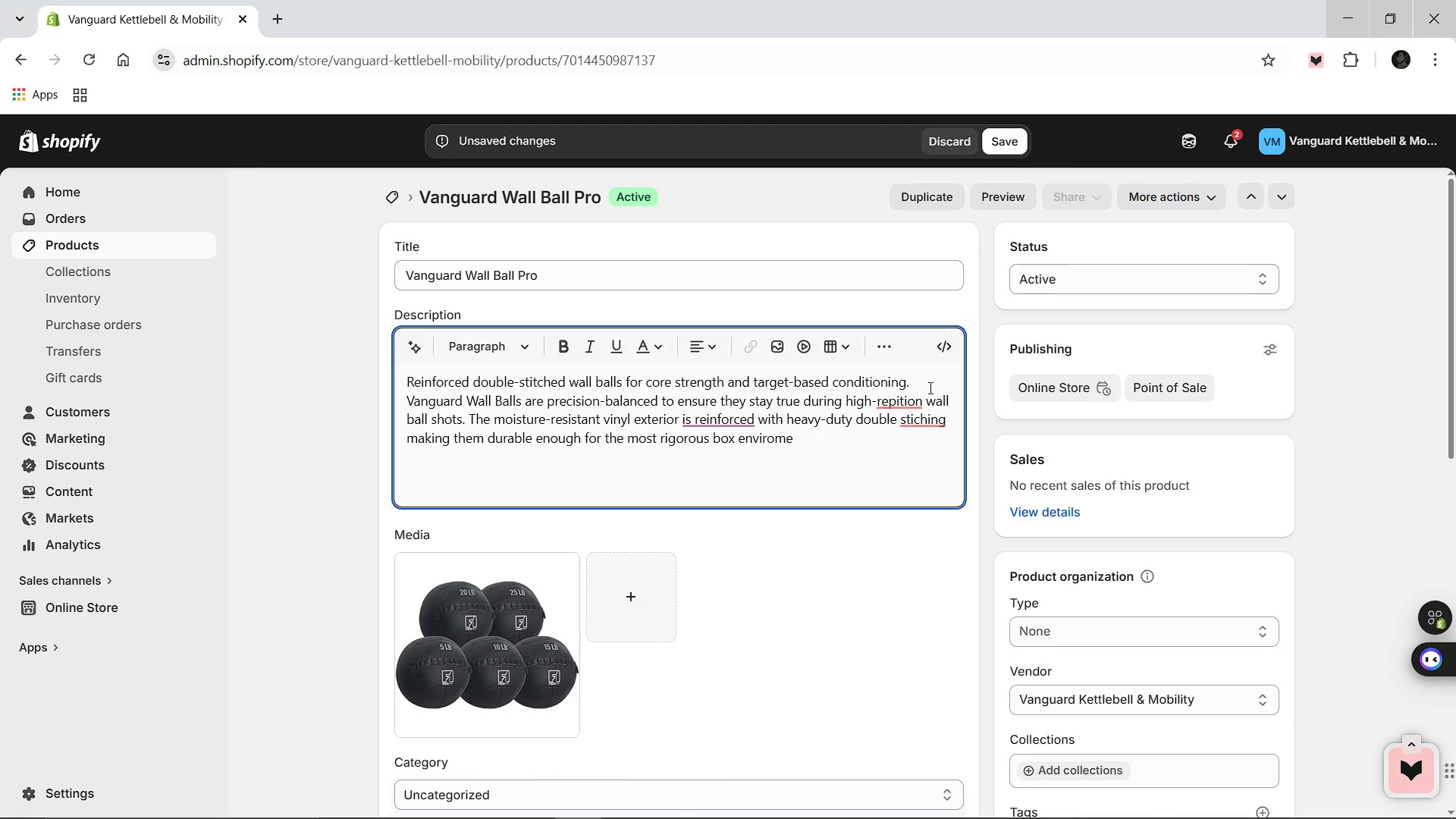 
wait(9.05)
 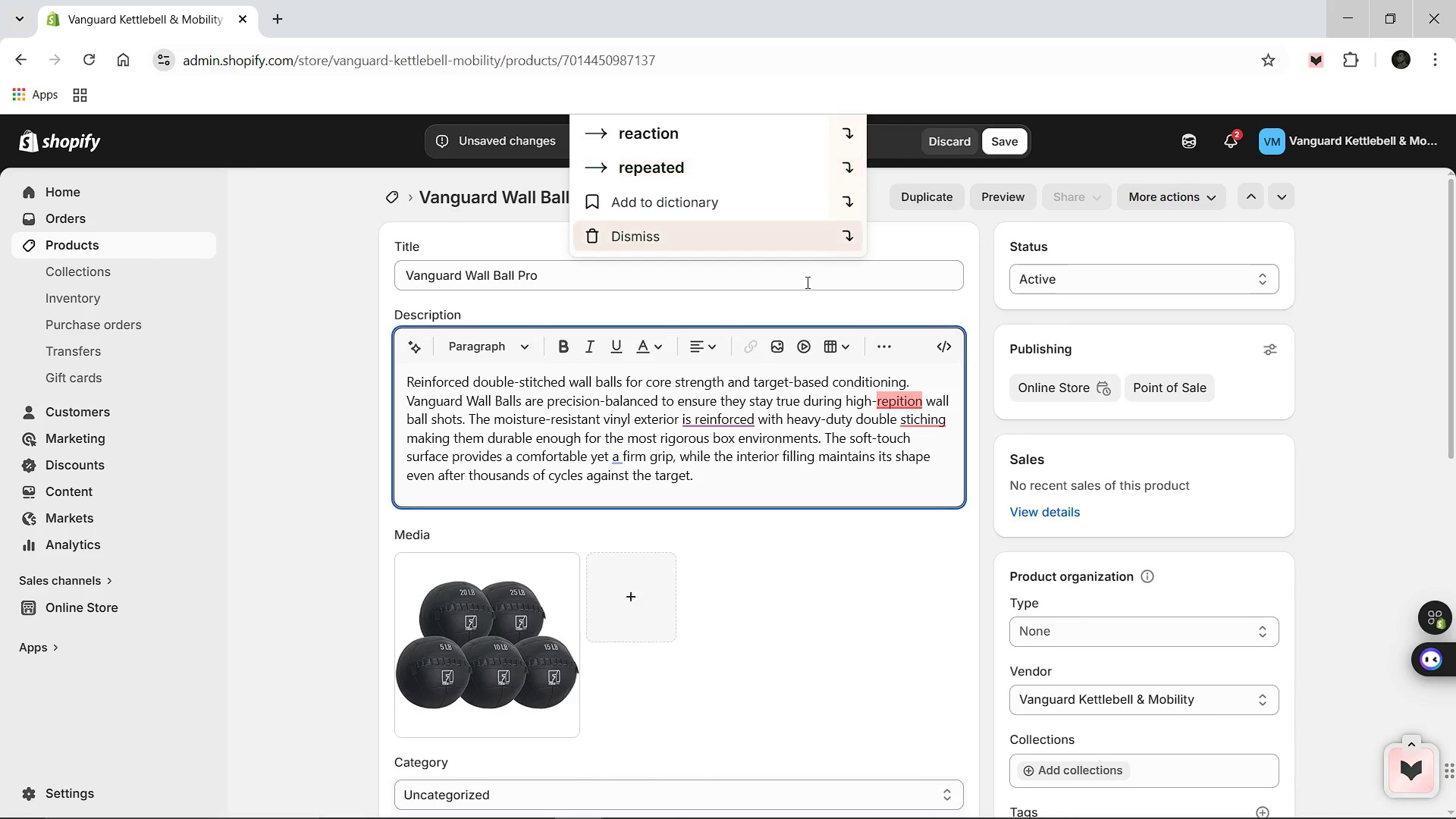 
left_click([899, 398])
 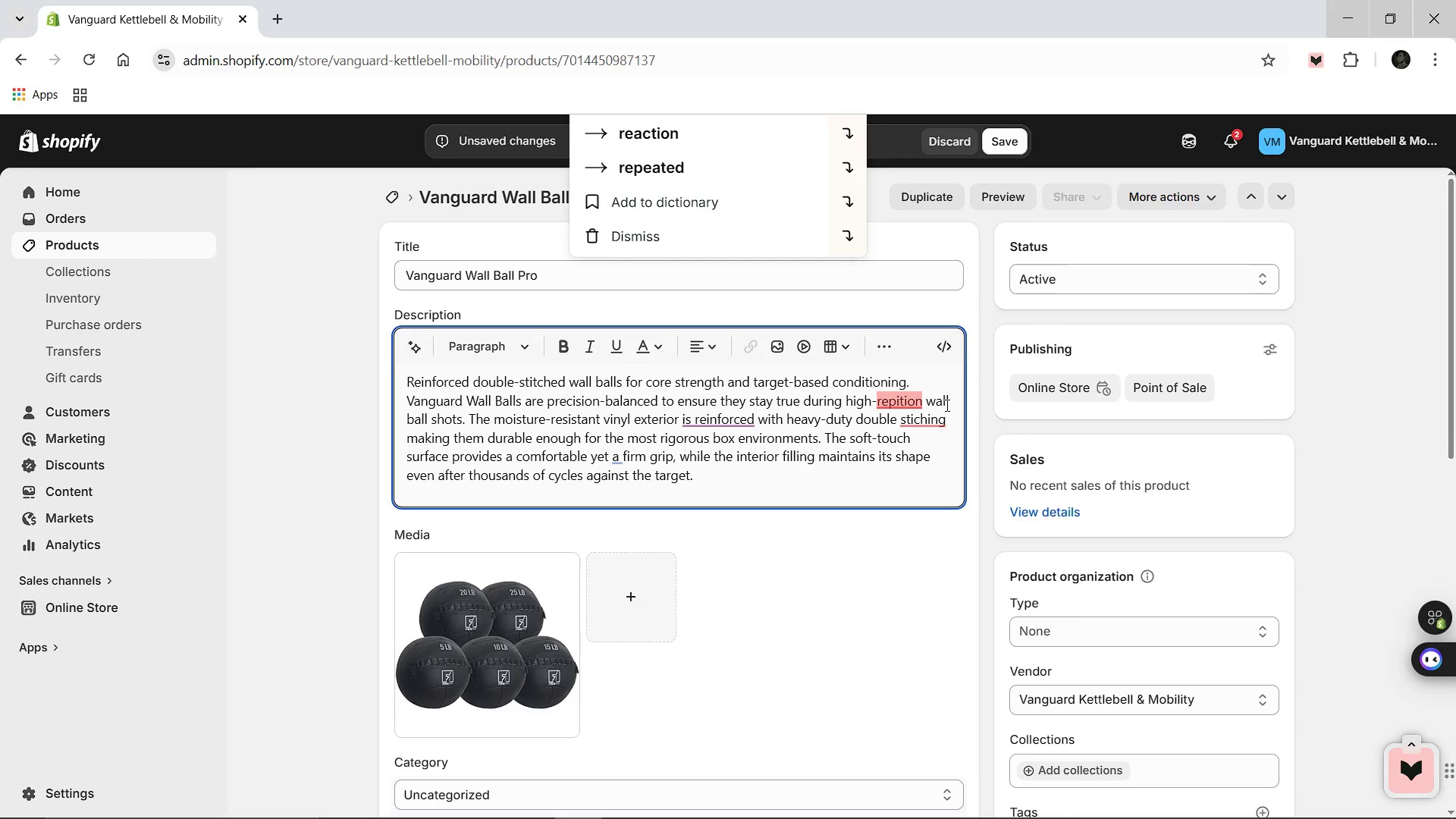 
key(ArrowLeft)
 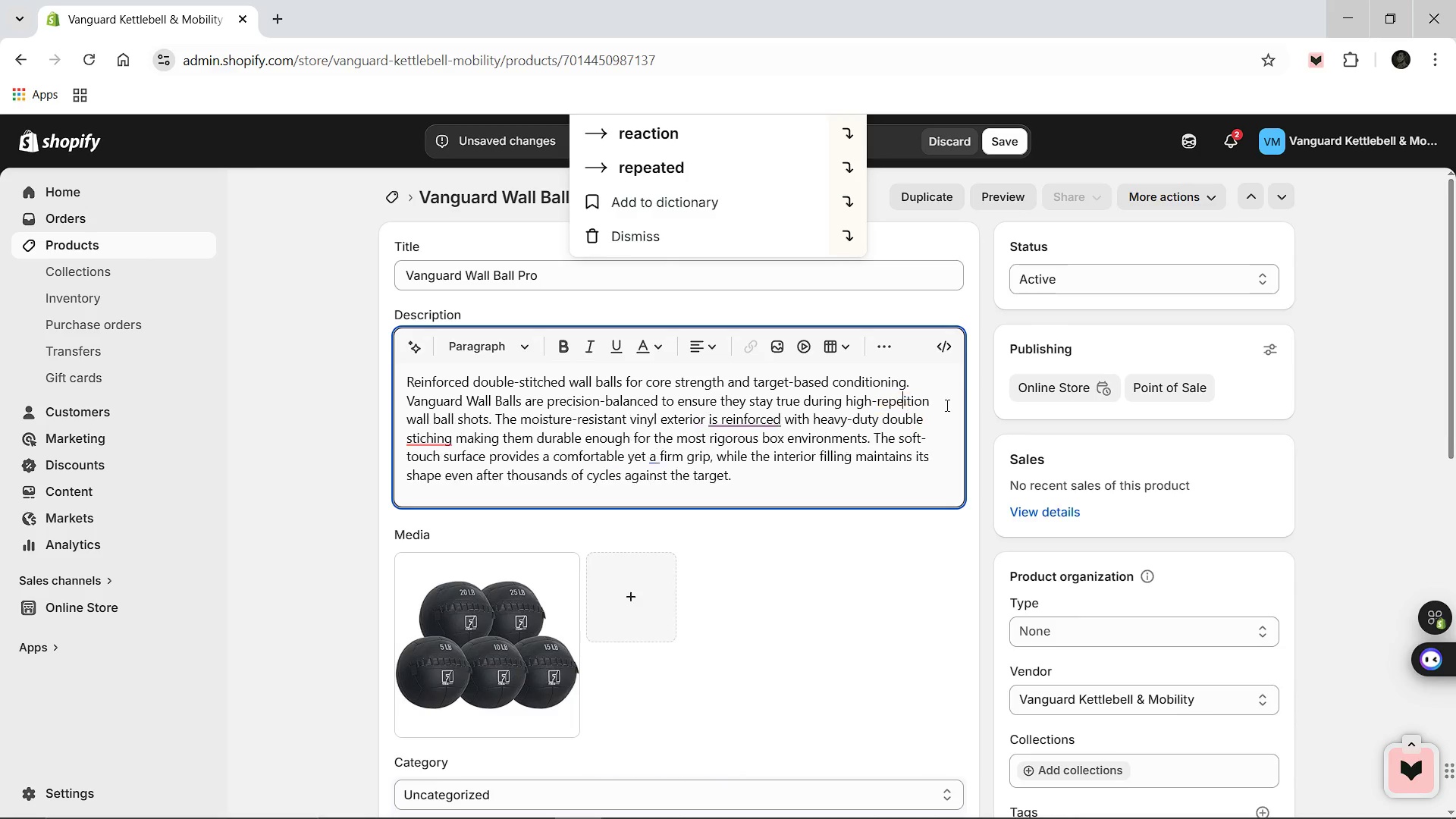 
type(et)
 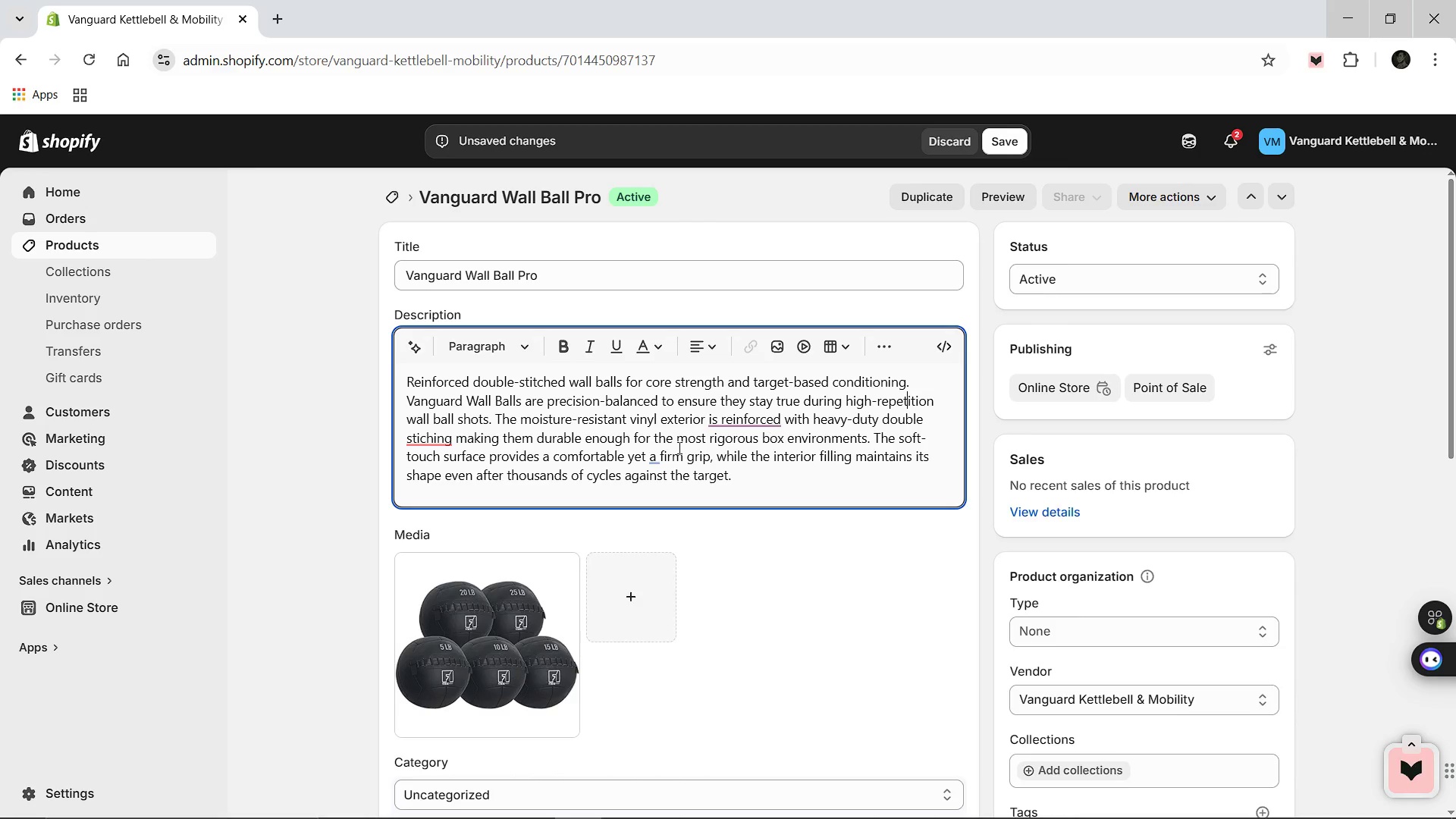 
wait(7.34)
 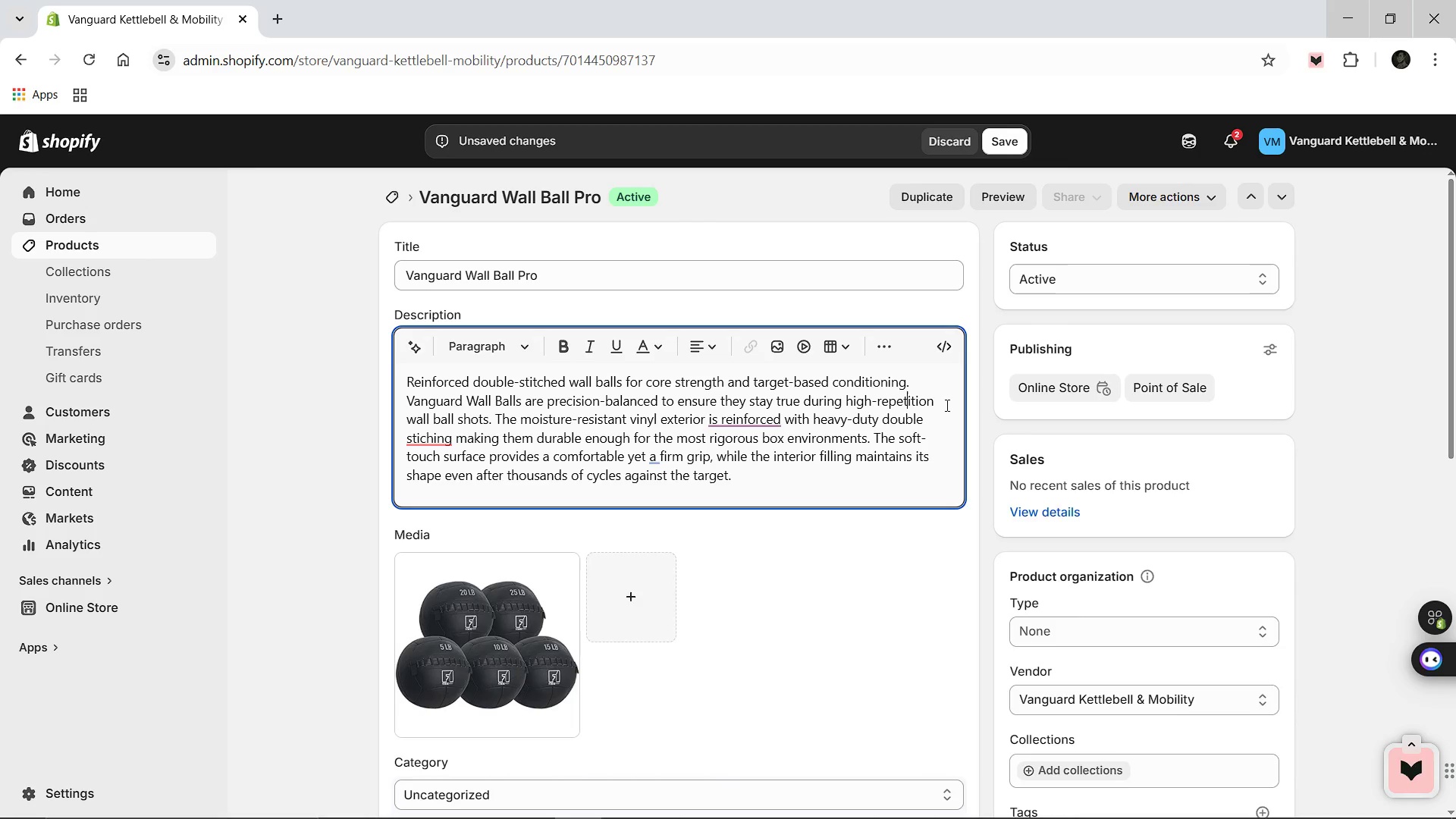 
left_click([421, 438])
 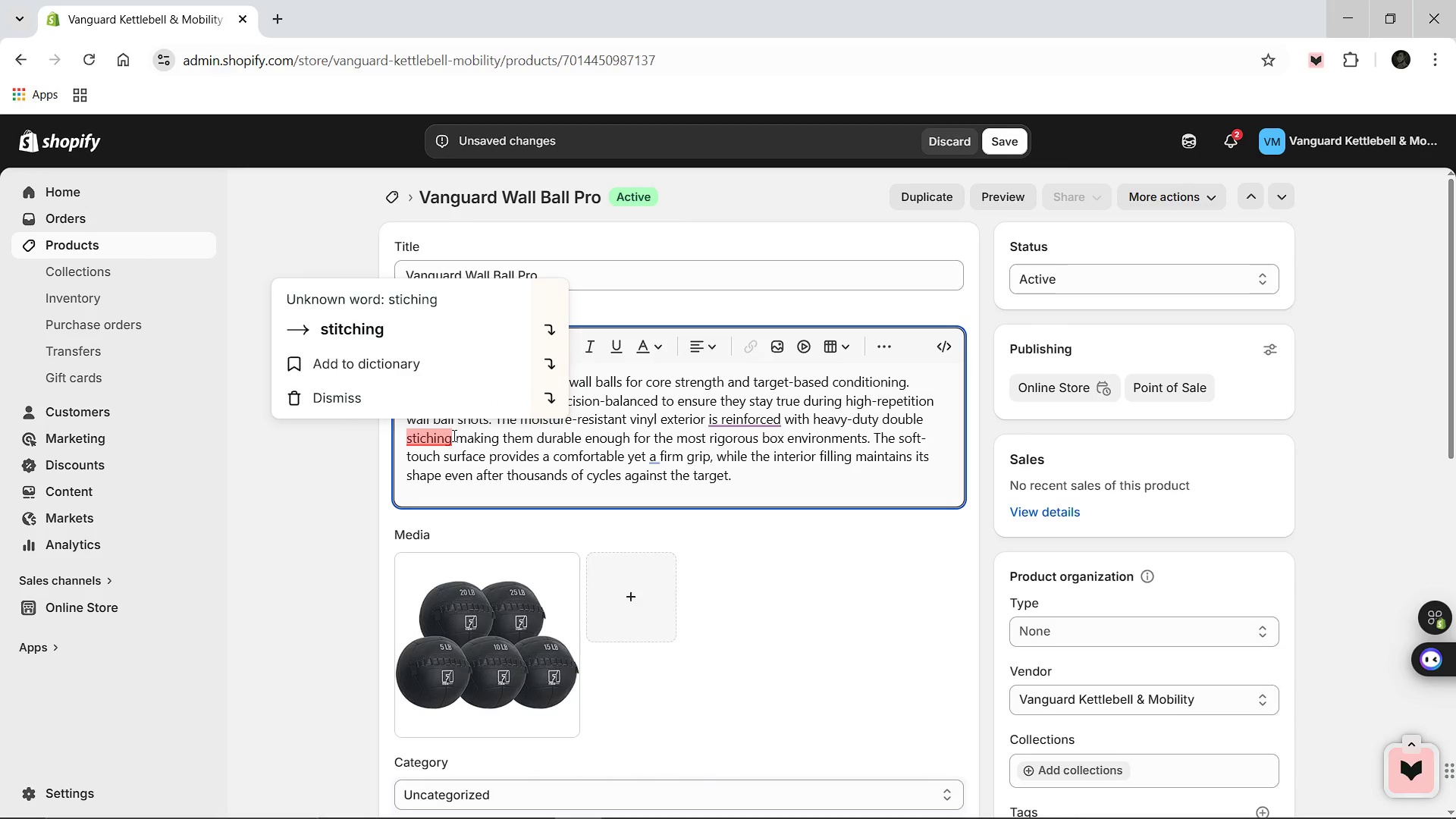 
key(T)
 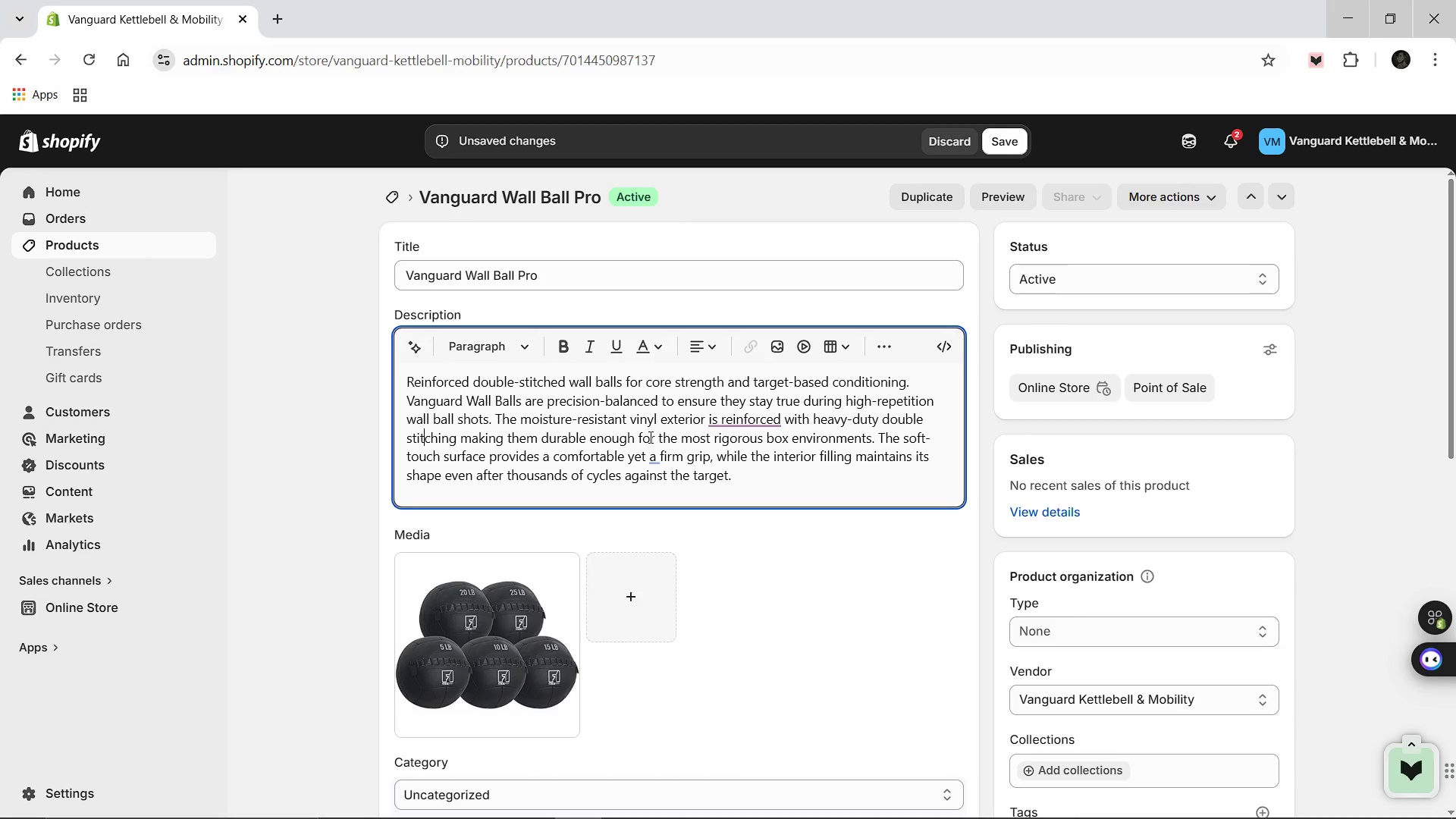 
scroll: coordinate [649, 437], scroll_direction: down, amount: 7.0
 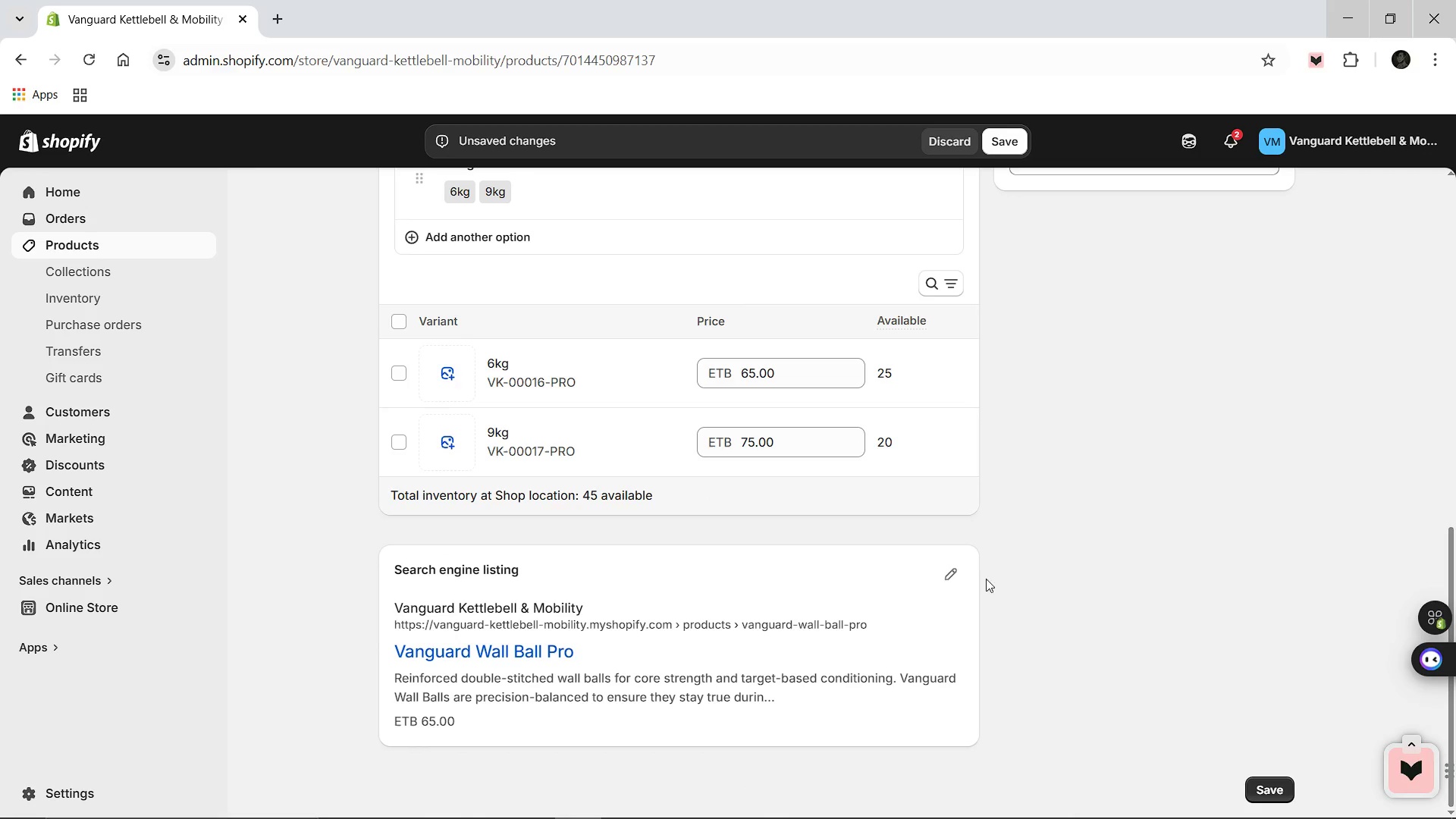 
left_click([959, 576])
 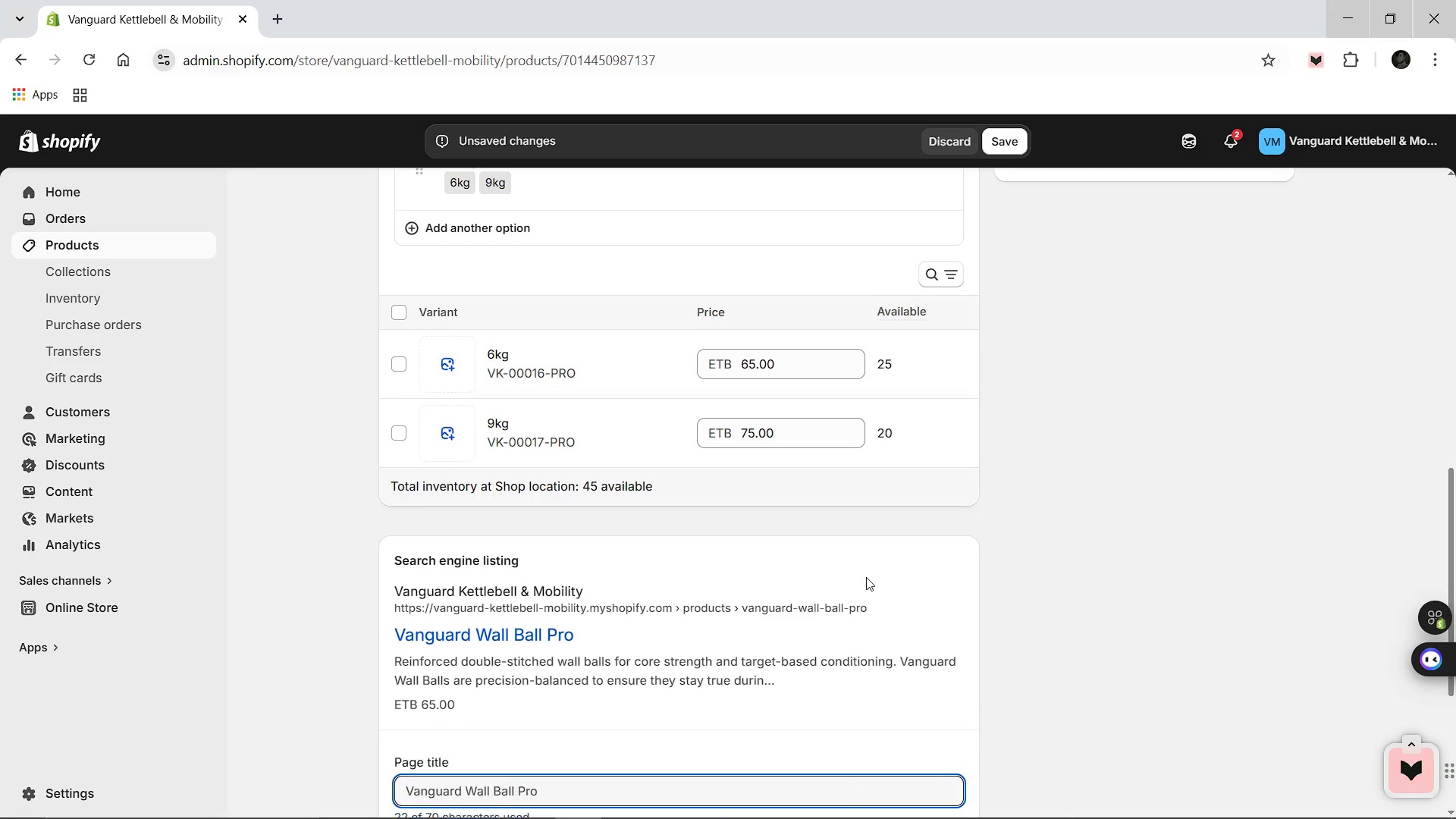 
scroll: coordinate [866, 577], scroll_direction: down, amount: 3.0
 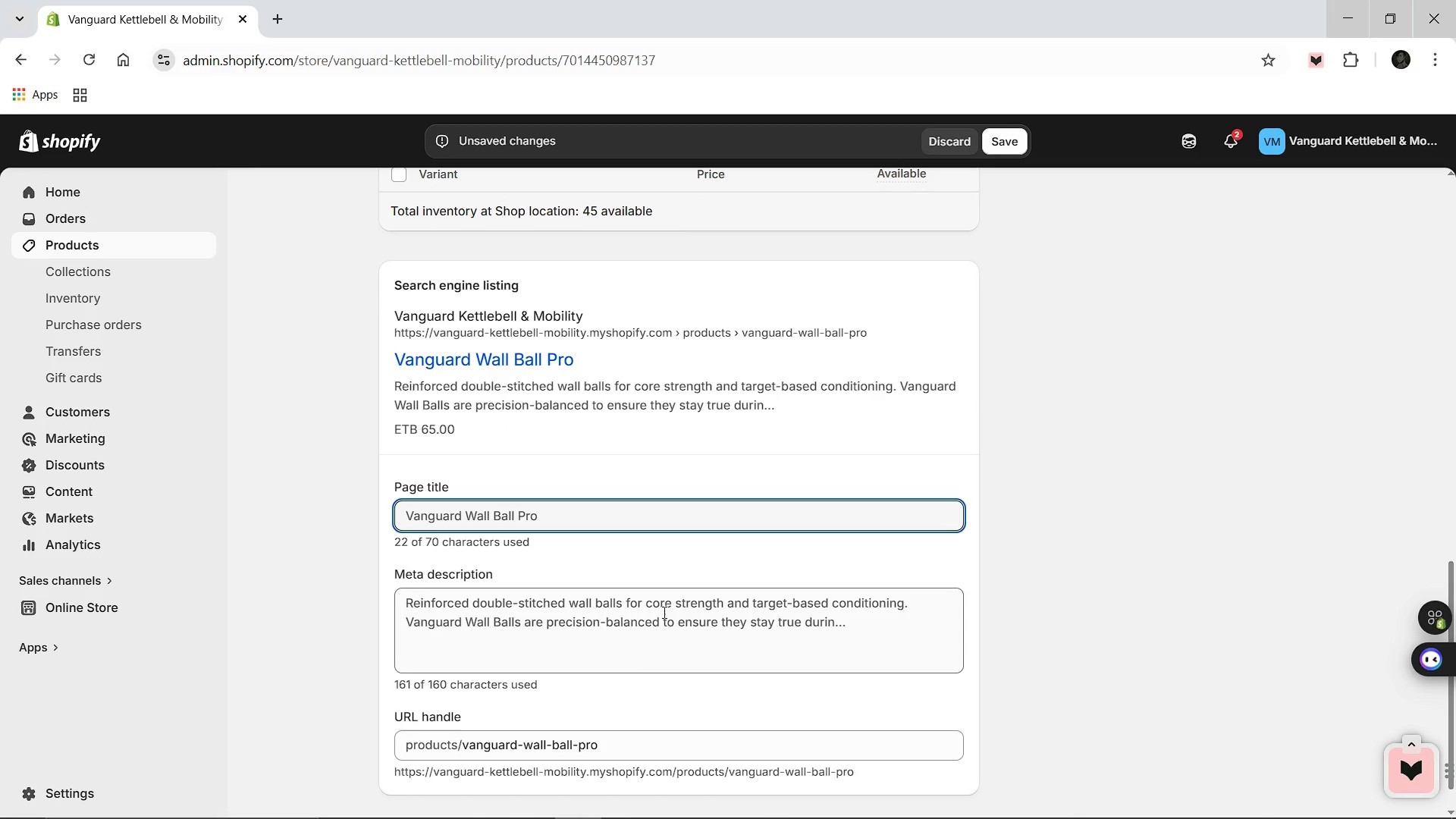 
left_click([663, 612])
 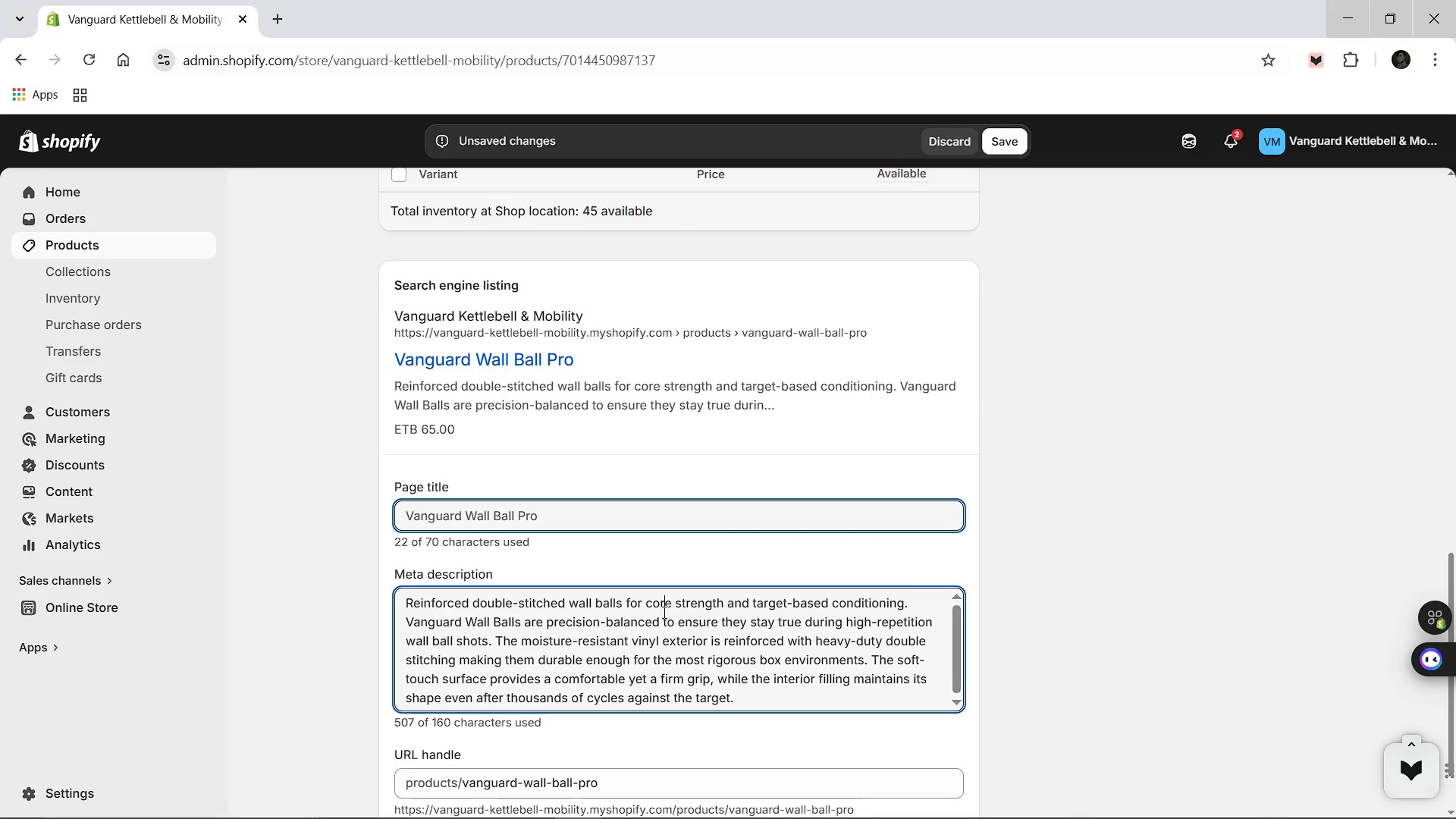 
key(Control+A)
 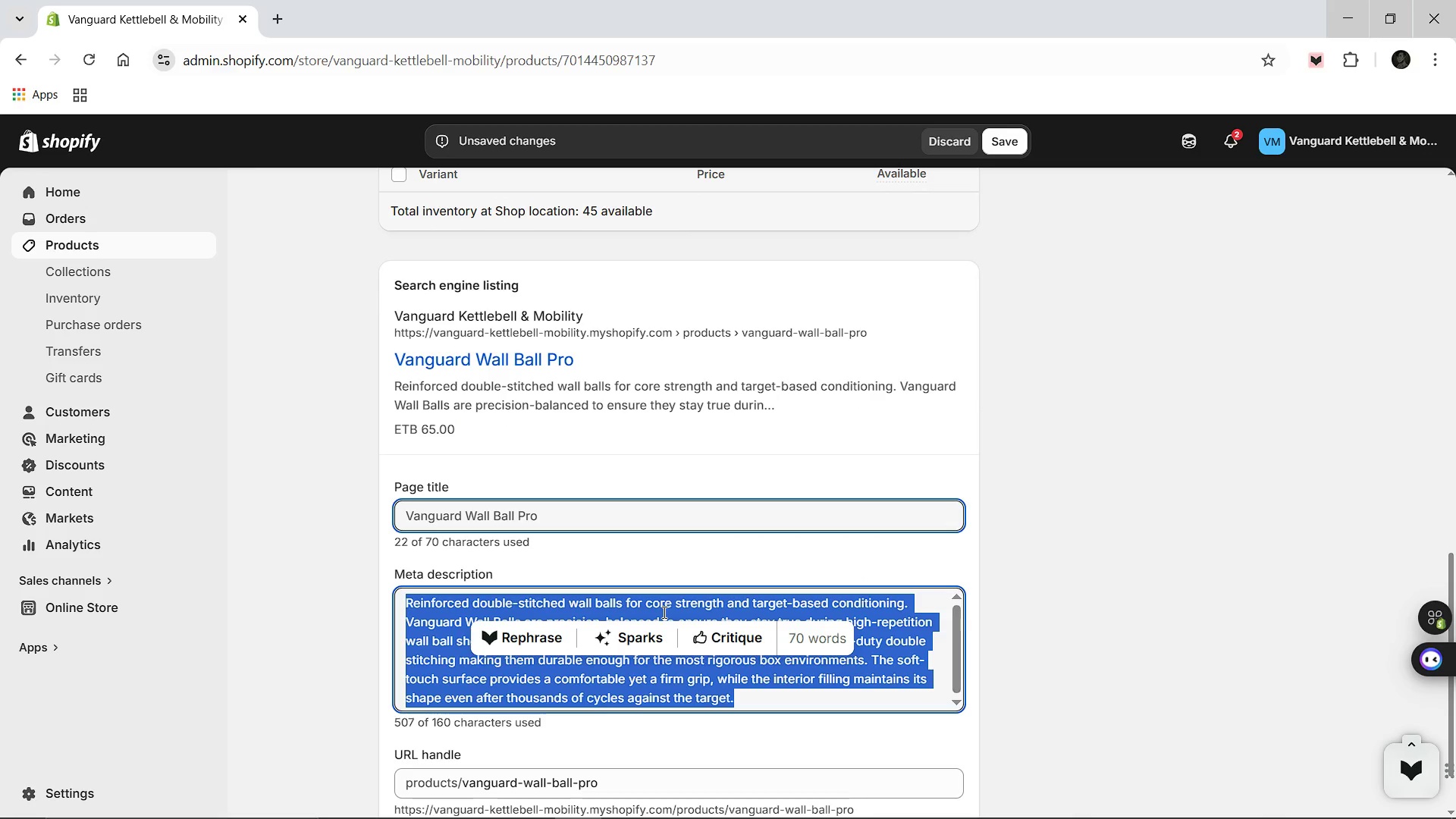 
hold_key(key=Break, duration=0.41)
 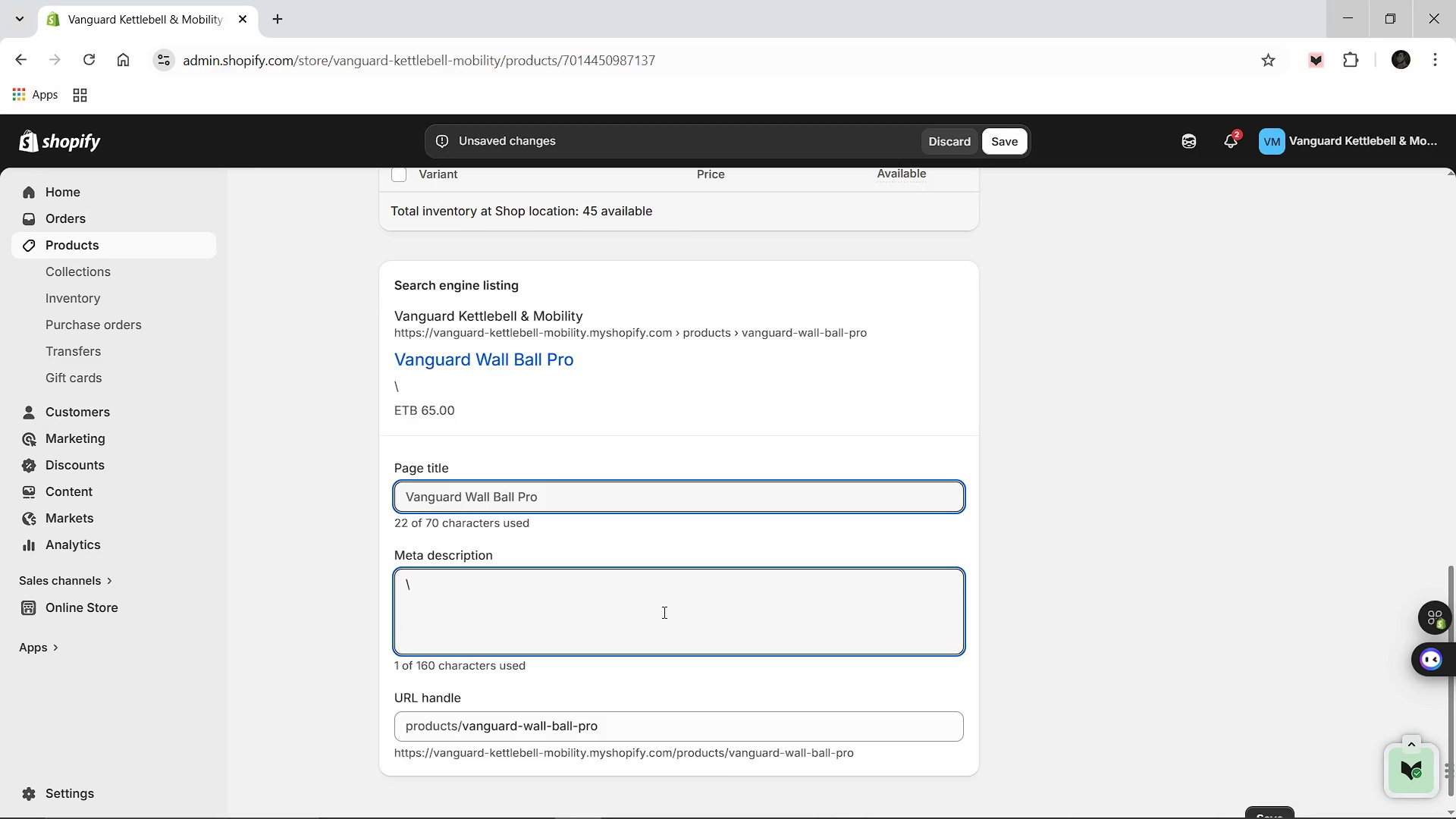 
hold_key(key=ShiftLeft, duration=0.33)
 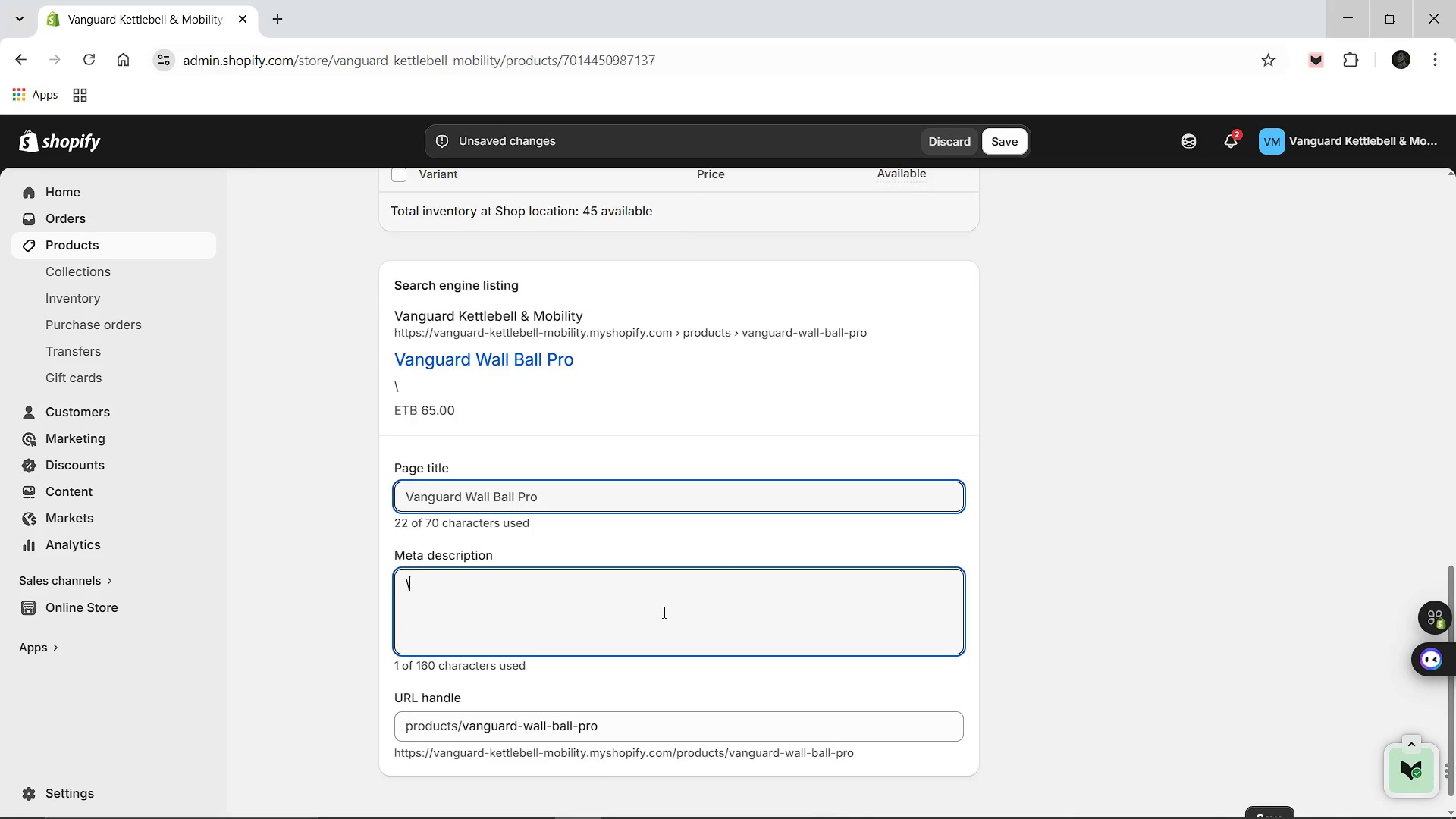 
key(Backspace)
type(Shop the Vanguard Wall P)
key(Backspace)
type(Ball Pro in 6kg and 9kg wi)
key(Backspace)
type(eight increments. H)
 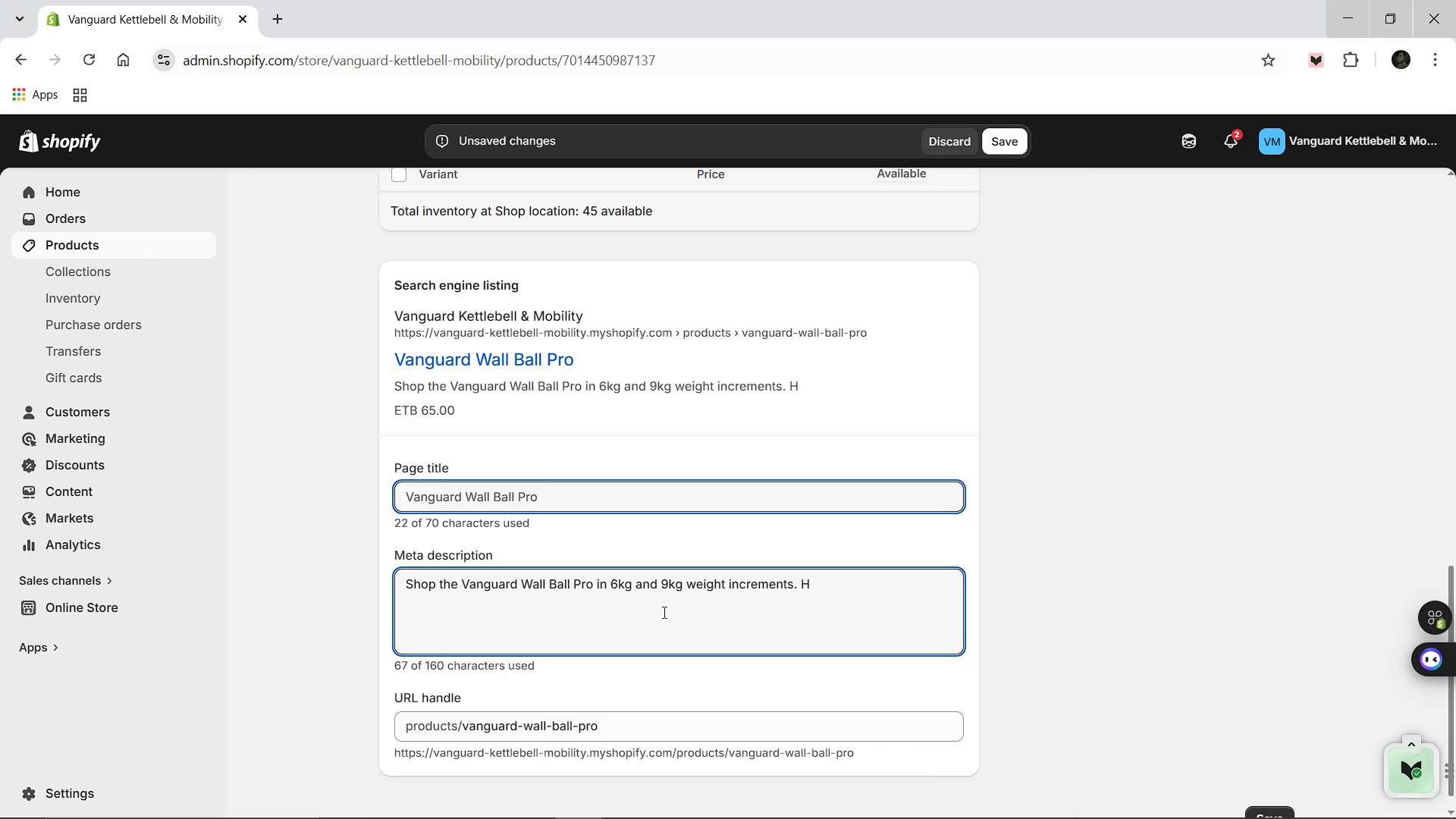 
hold_key(key=ArrowLeft, duration=0.47)
 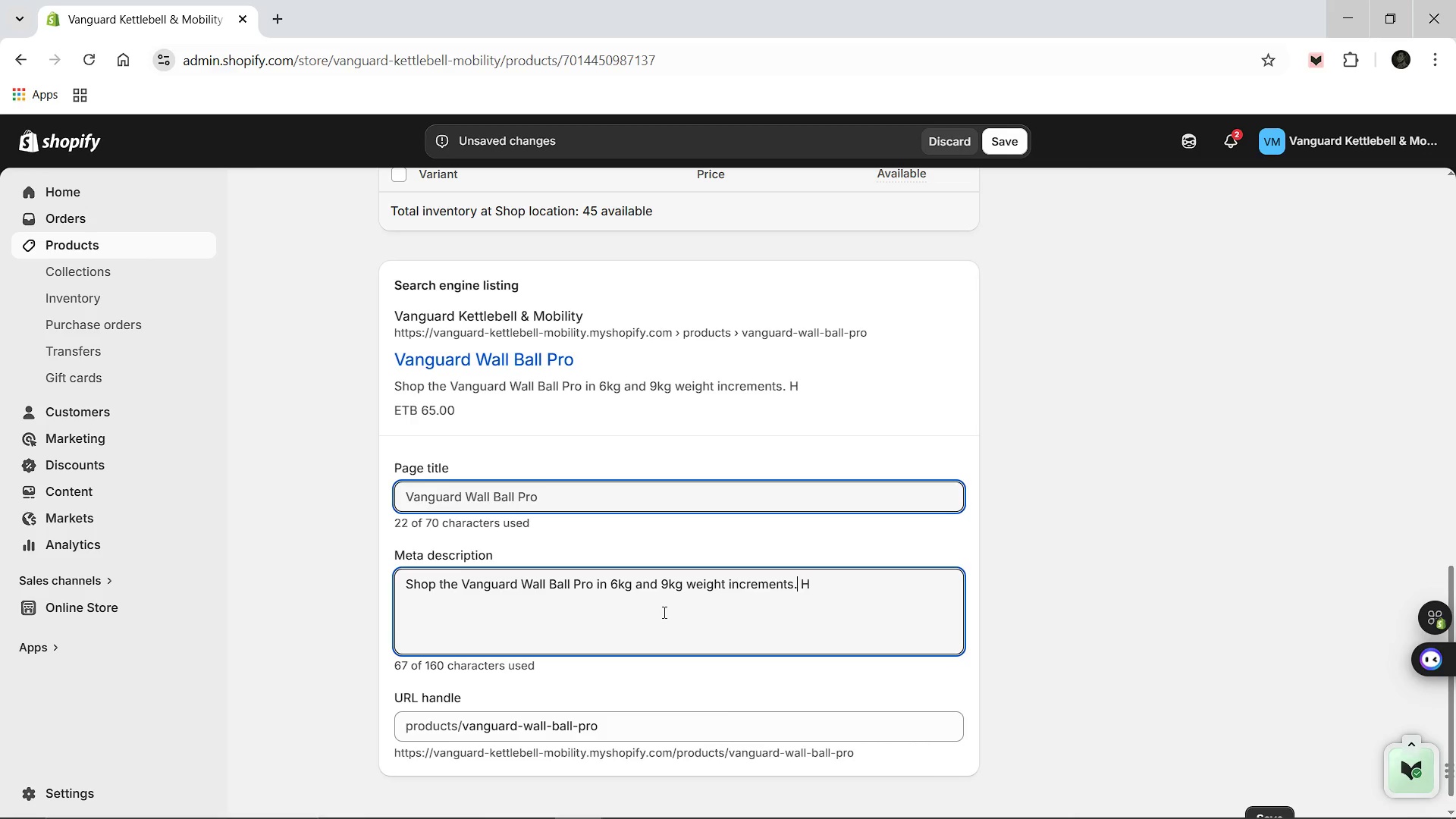 
key(ArrowLeft)
 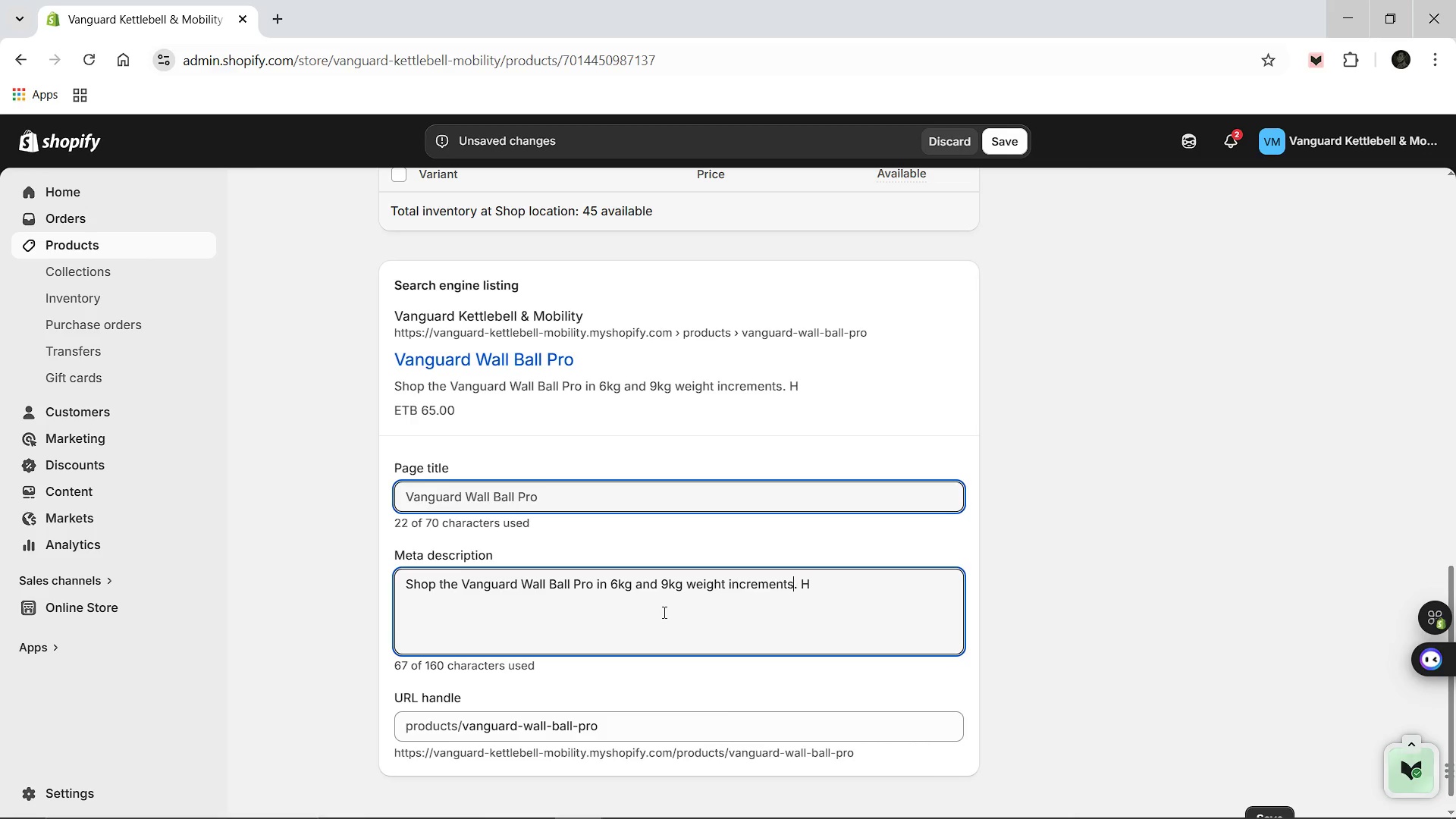 
key(ArrowLeft)
 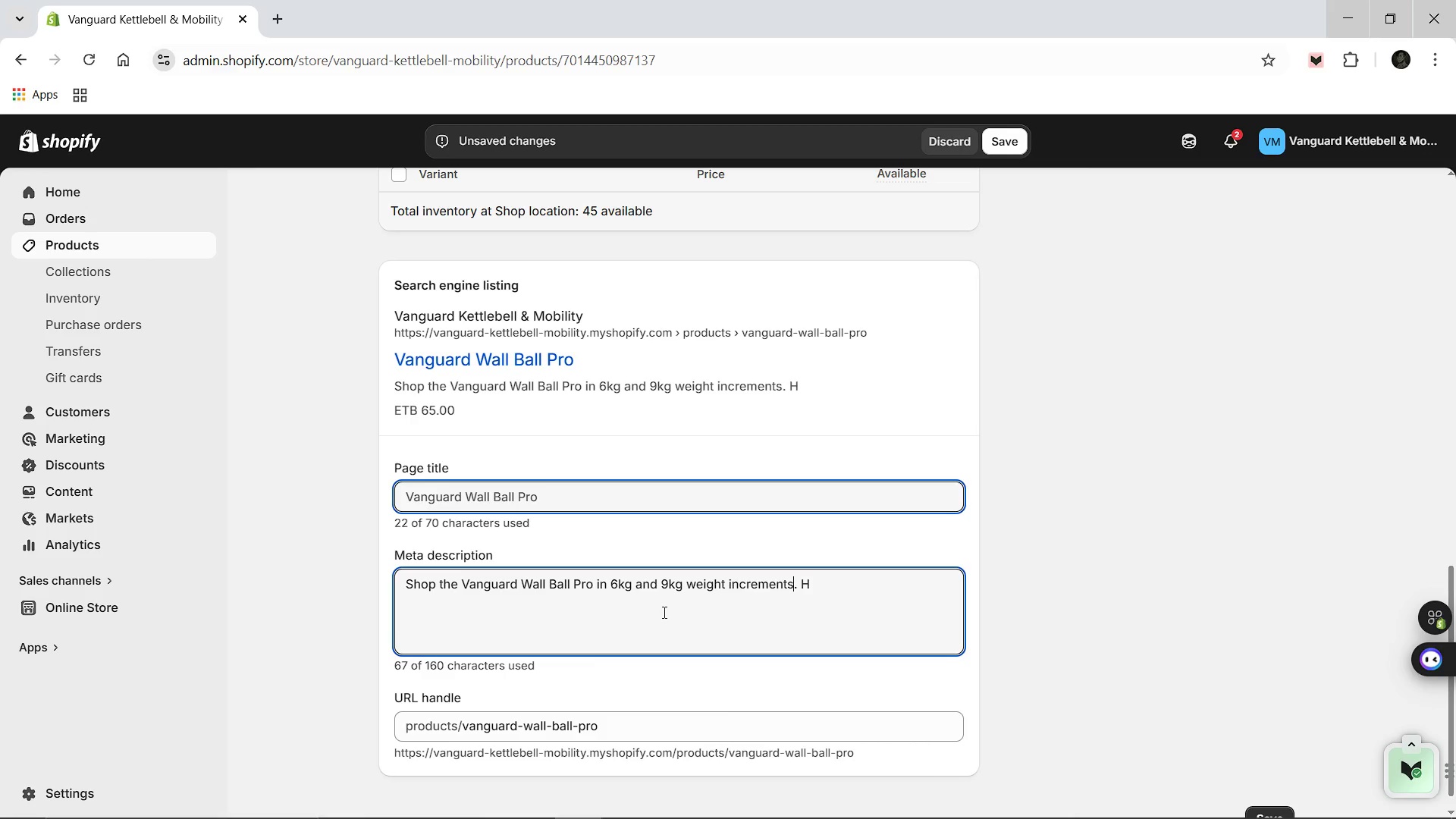 
key(Backspace)
key(Backspace)
key(Backspace)
key(Backspace)
key(Backspace)
key(Backspace)
key(Backspace)
key(Backspace)
key(Backspace)
key(Backspace)
type(varians)
key(Backspace)
type(tsigh-quality a)
key(Backspace)
type(mobility and strength gear CrossFit and personal training stui)
key(Backspace)
type(dios.)
 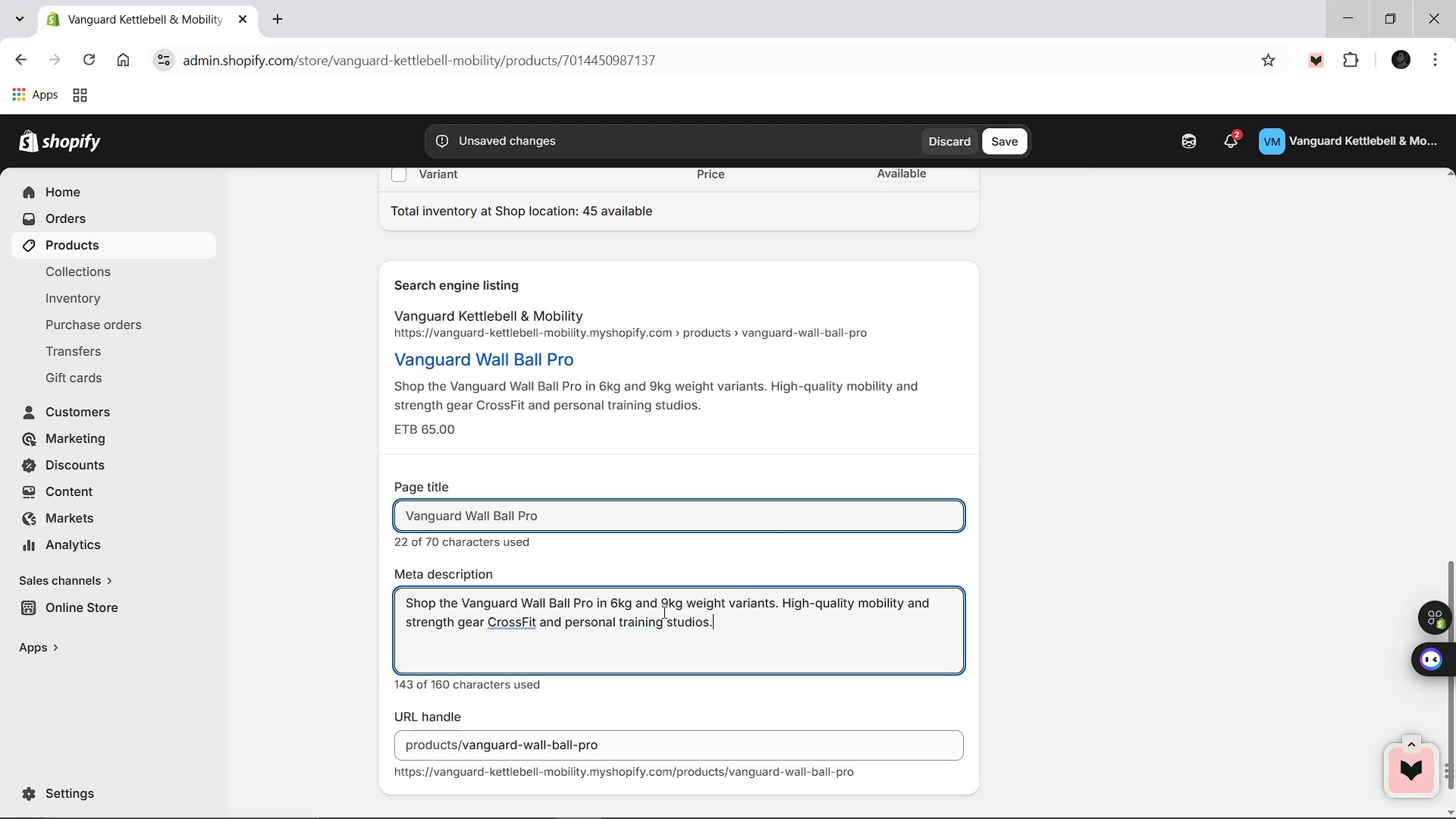 
hold_key(key=ArrowRight, duration=0.72)
 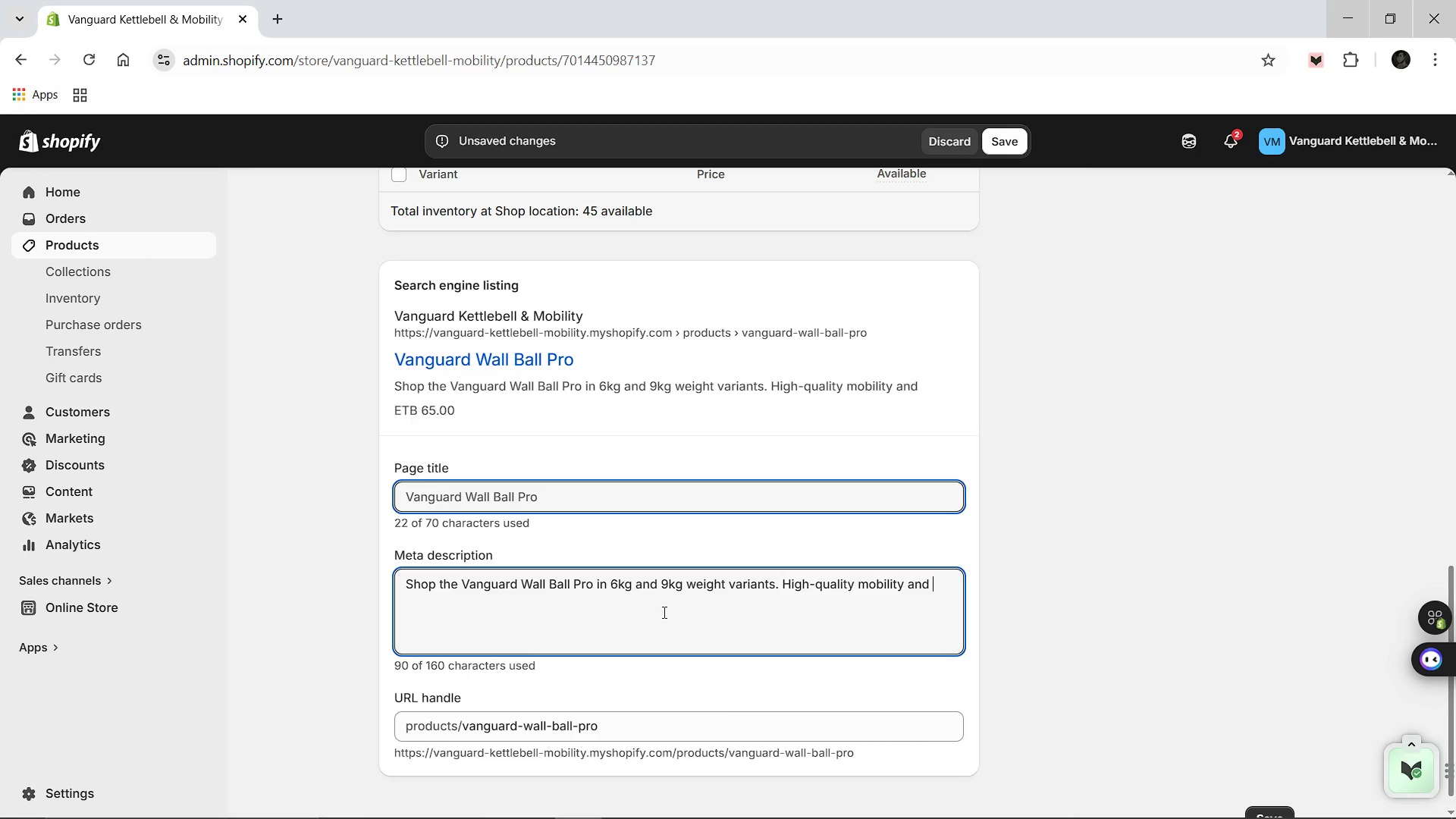 
scroll: coordinate [739, 629], scroll_direction: up, amount: 7.0
 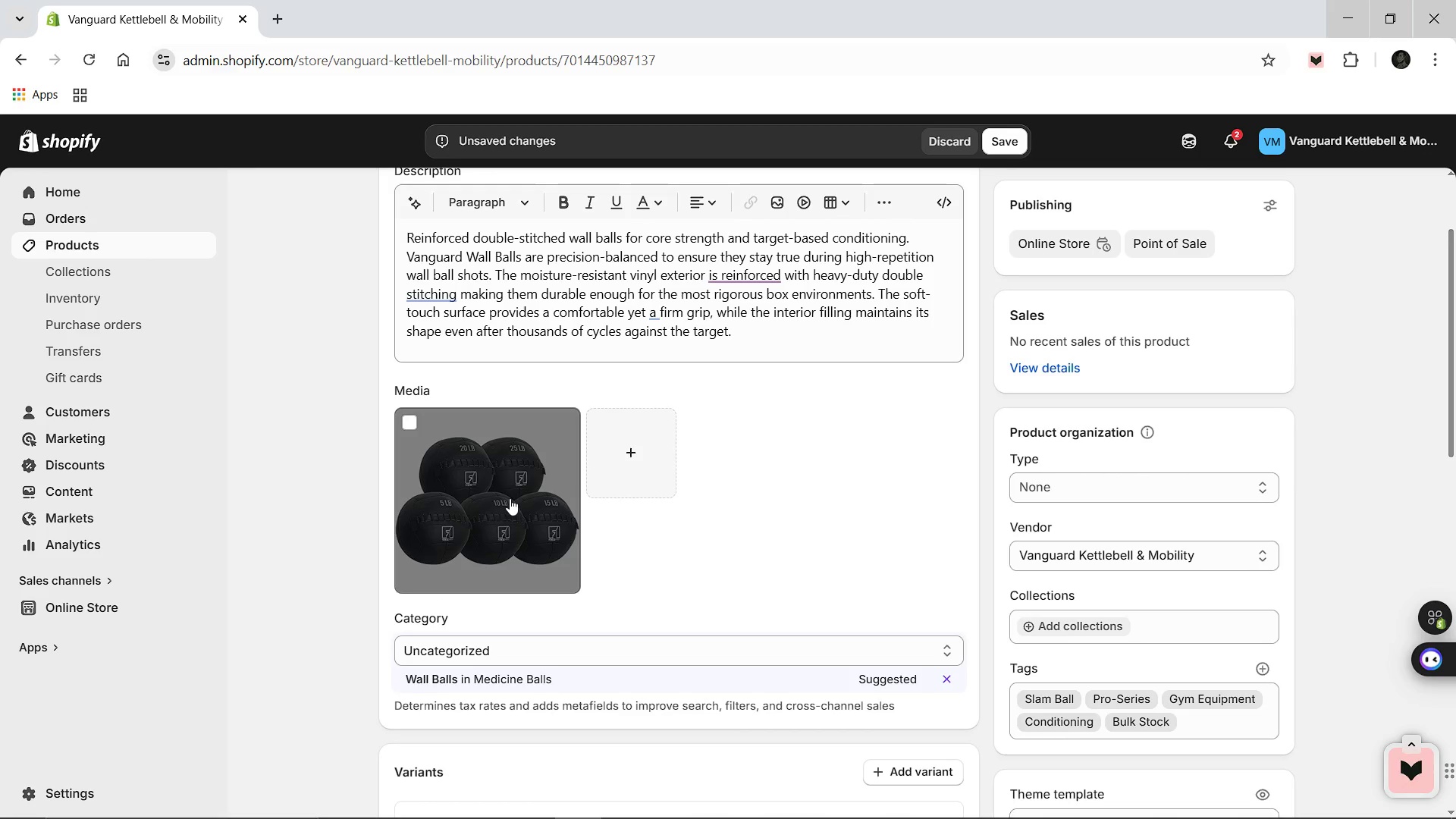 
left_click([510, 498])
 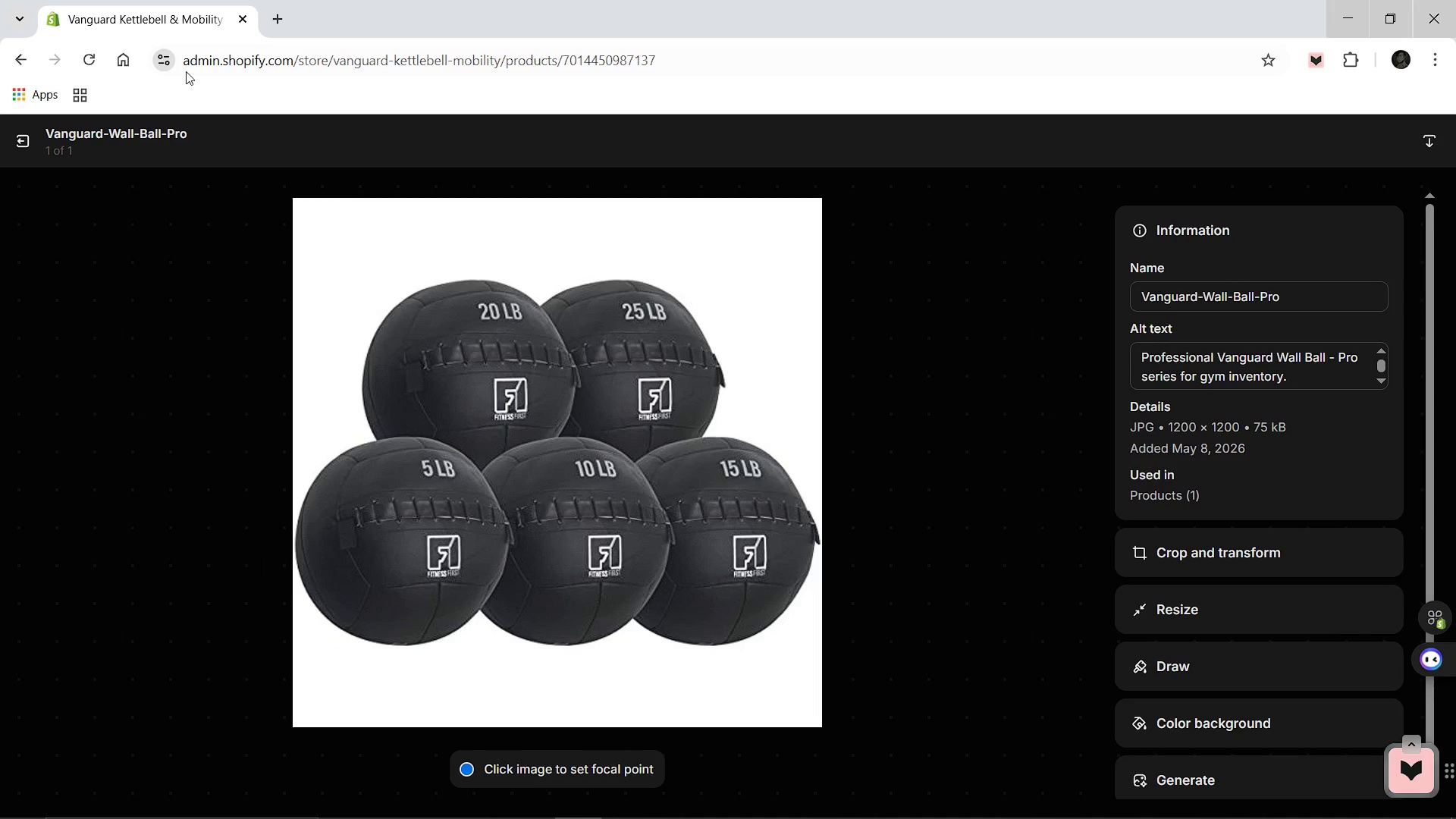 
wait(5.47)
 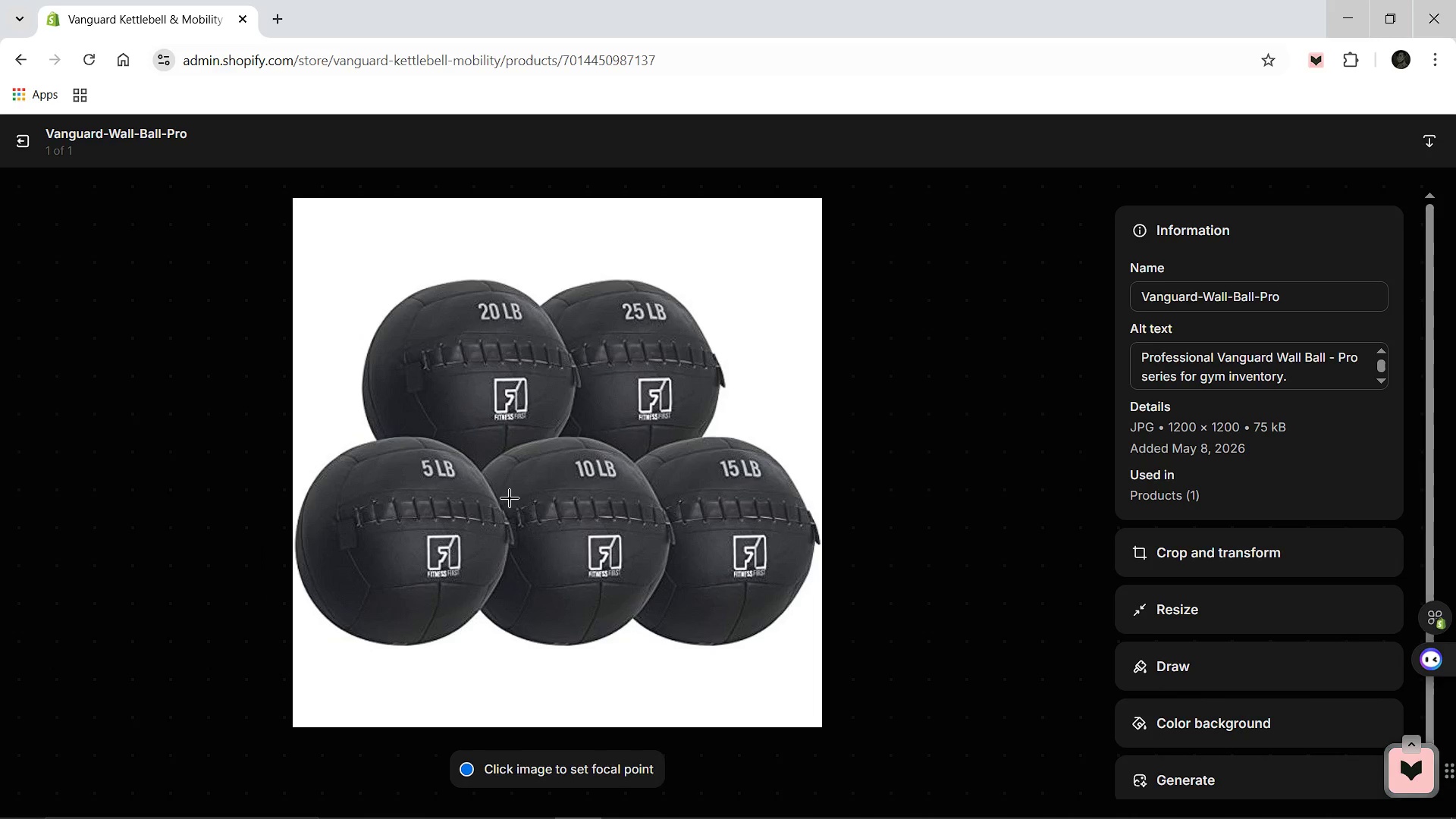 
left_click([17, 141])
 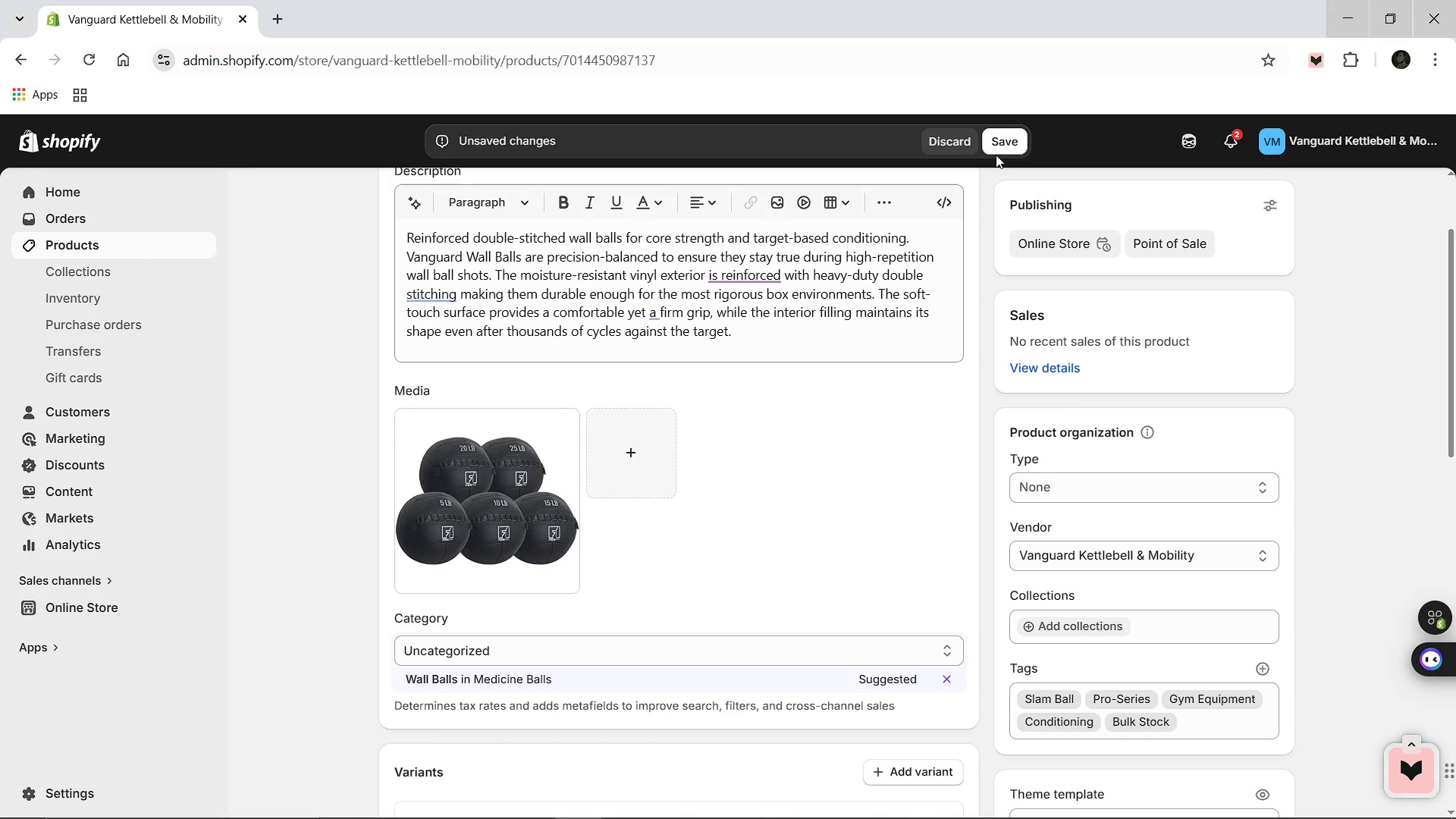 
left_click([998, 142])
 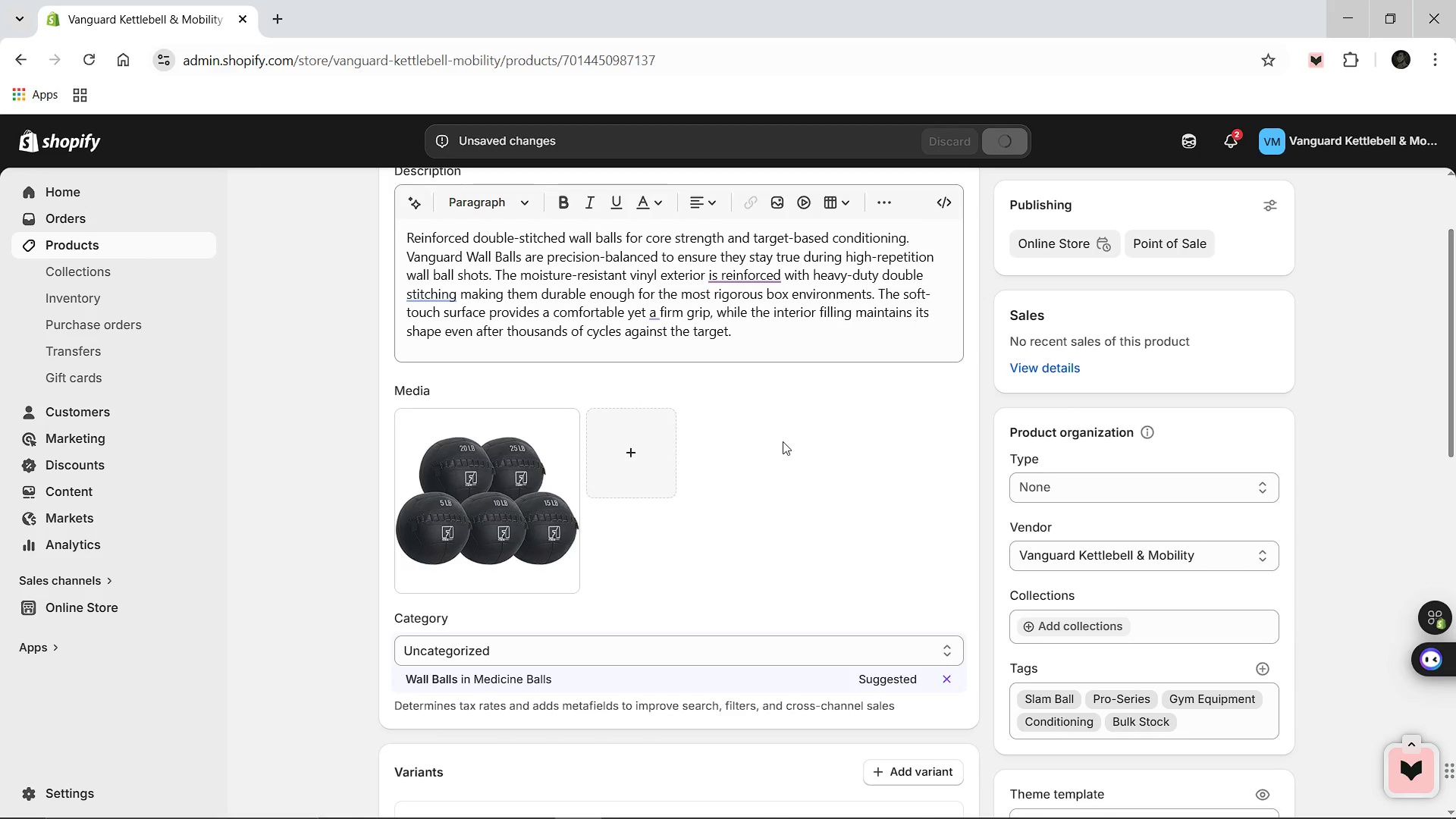 
scroll: coordinate [783, 441], scroll_direction: up, amount: 1.0
 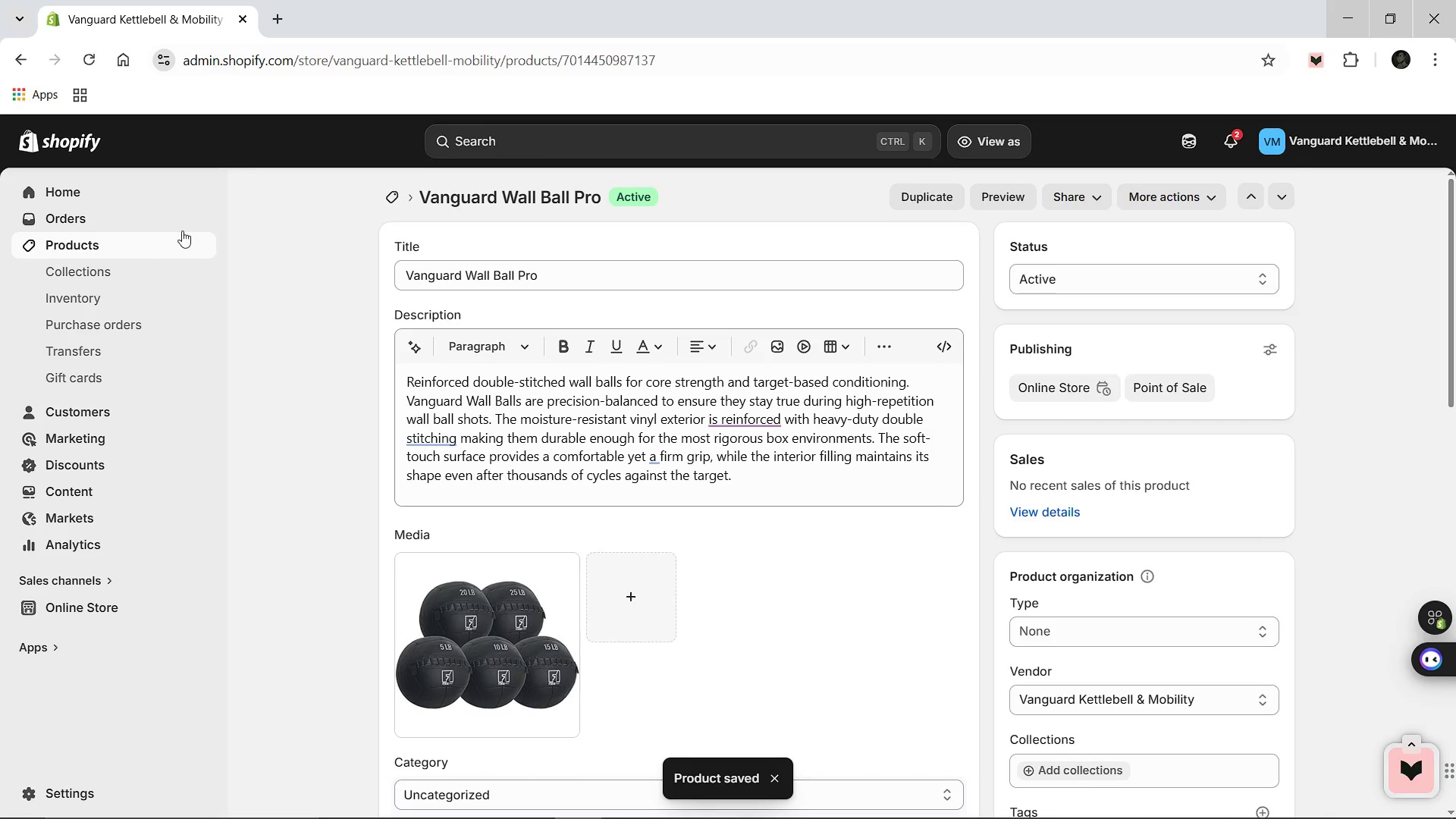 
left_click([388, 198])
 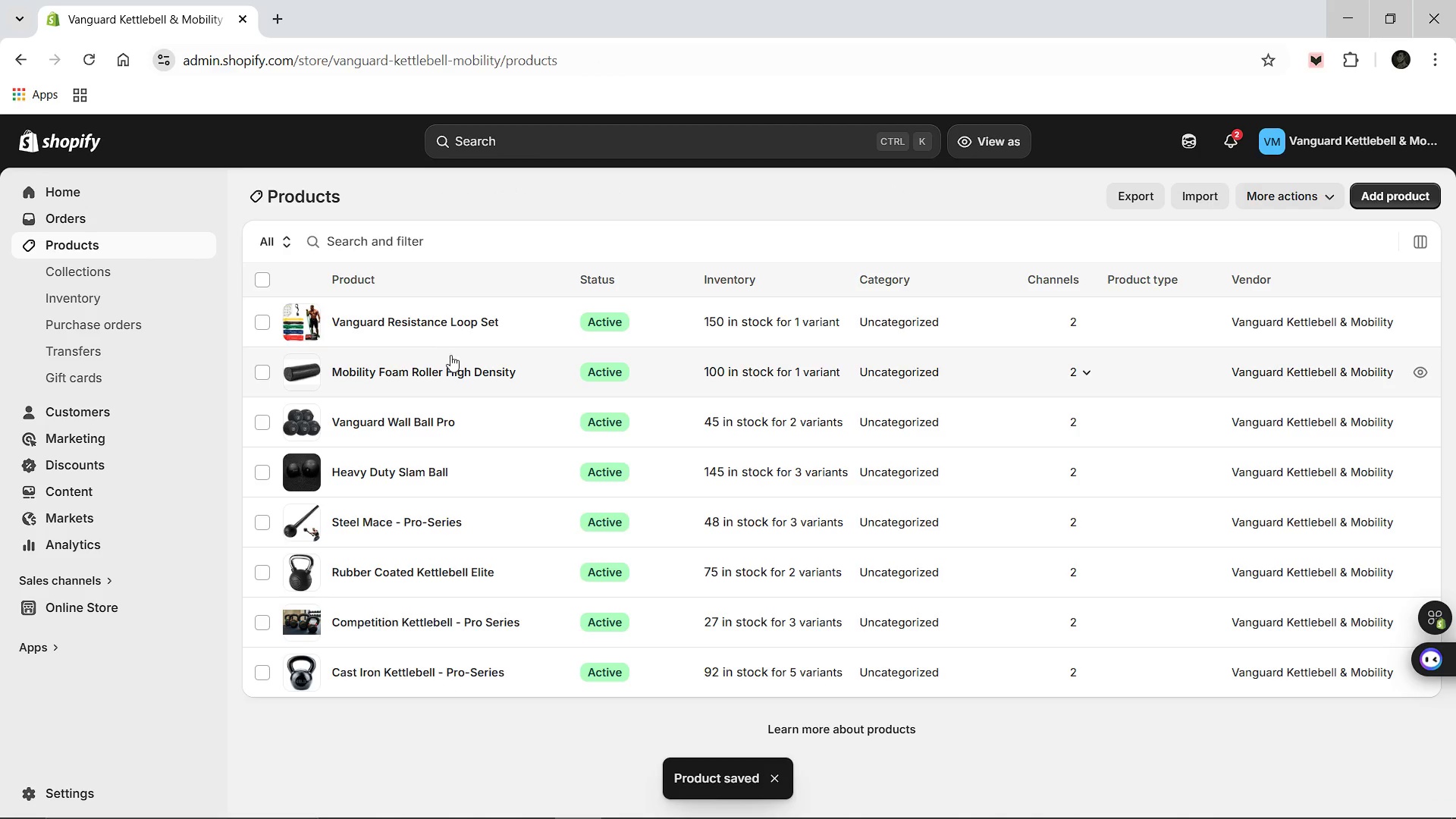 
left_click([446, 370])
 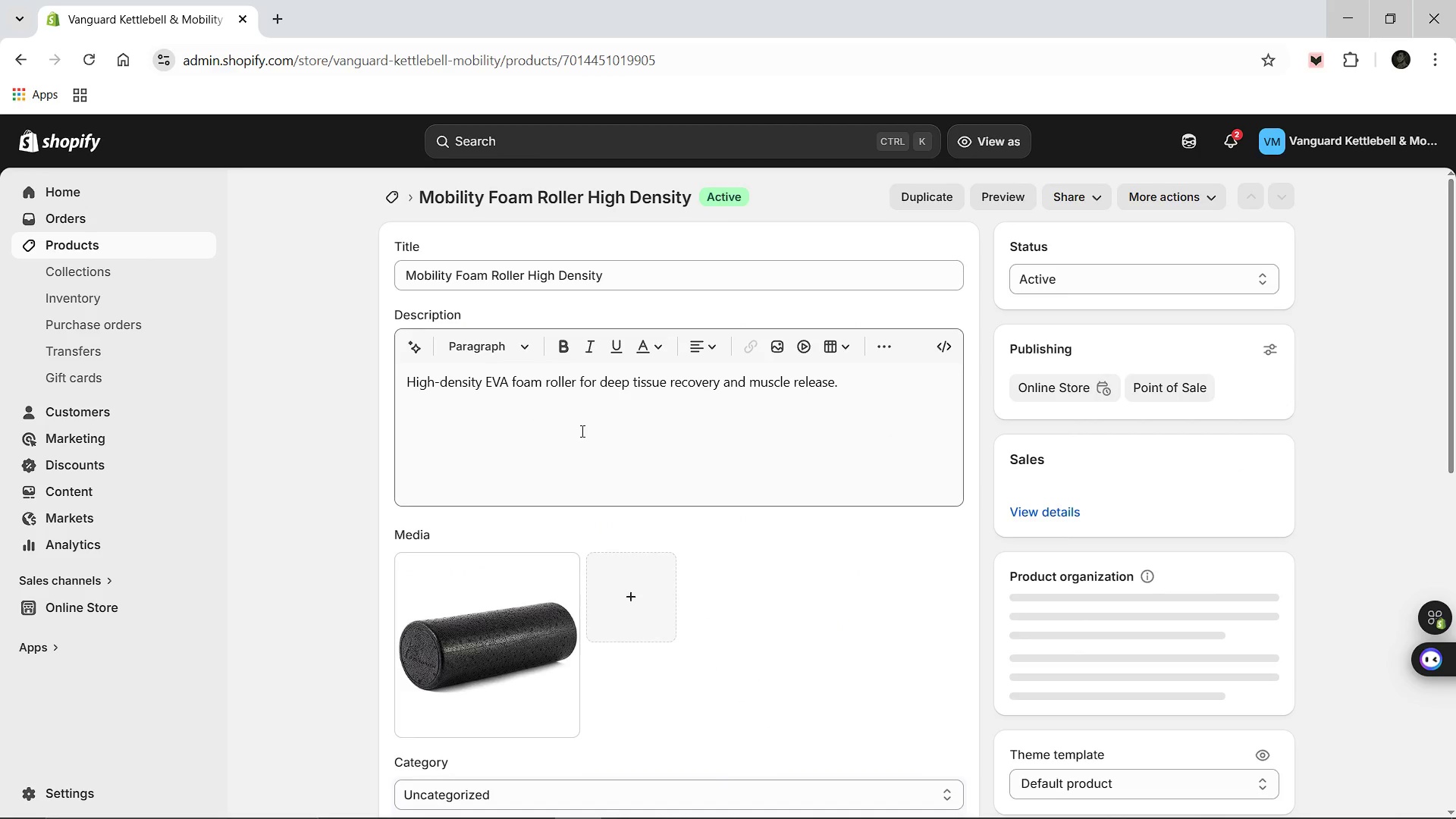 
left_click([868, 379])
 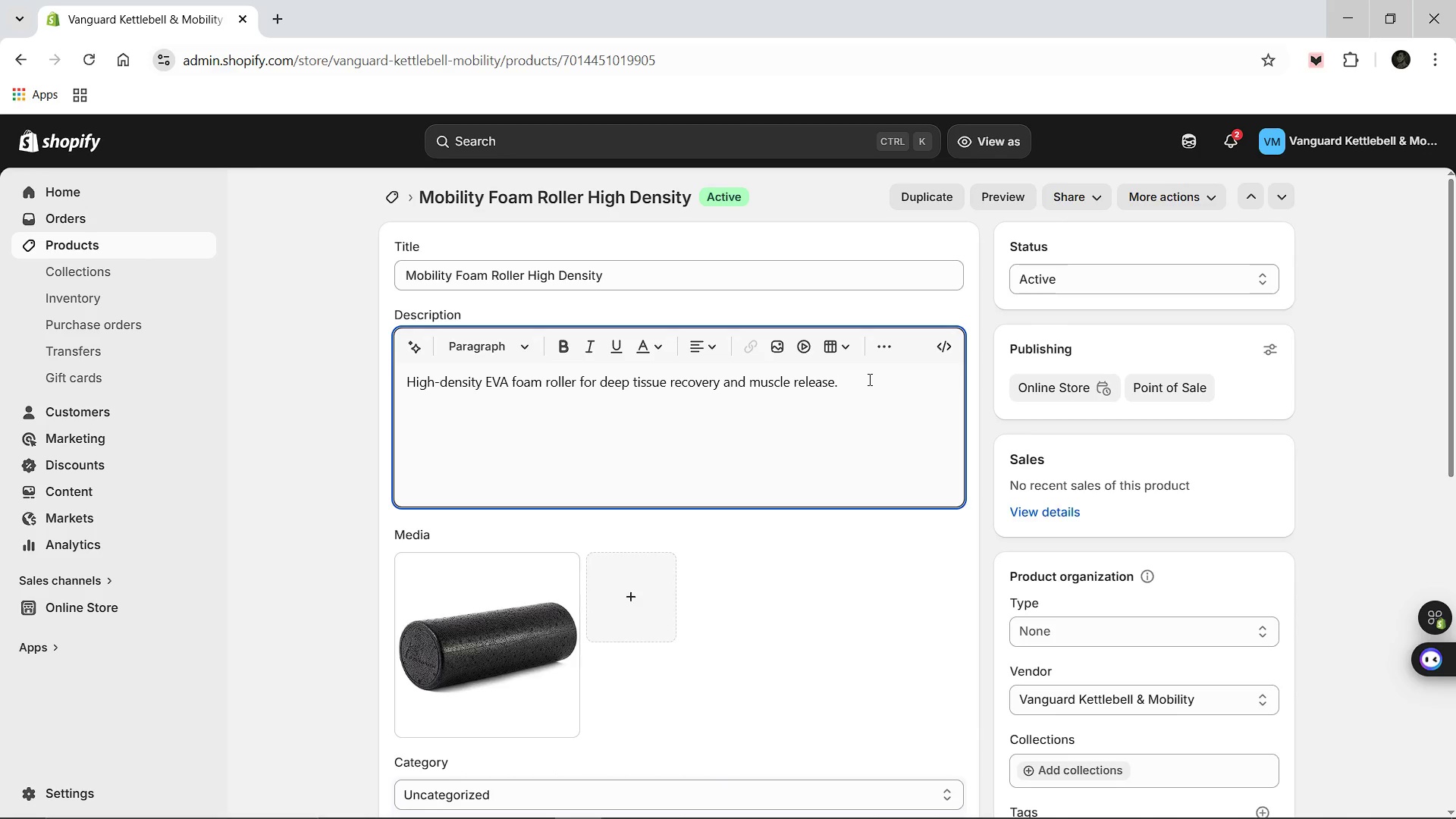 
type( ta)
key(Backspace)
key(Backspace)
type(Take your recovery seriously with our hi)
key(Backspace)
key(Backspace)
type(High Density Mobility Roller. Engineered from heats)
key(Backspace)
type(-sealed e)
key(Backspace)
type(EVA foam, this roller maintains its shape under heavy loads while providing the necassary firmness to target stt)
key(Backspace)
type(ubborn knots and trigger points. Essential for pre-workout activation or post-workout rec)
key(Backspace)
type(covery )
key(Backspace)
key(Backspace)
key(Backspace)
key(Backspace)
 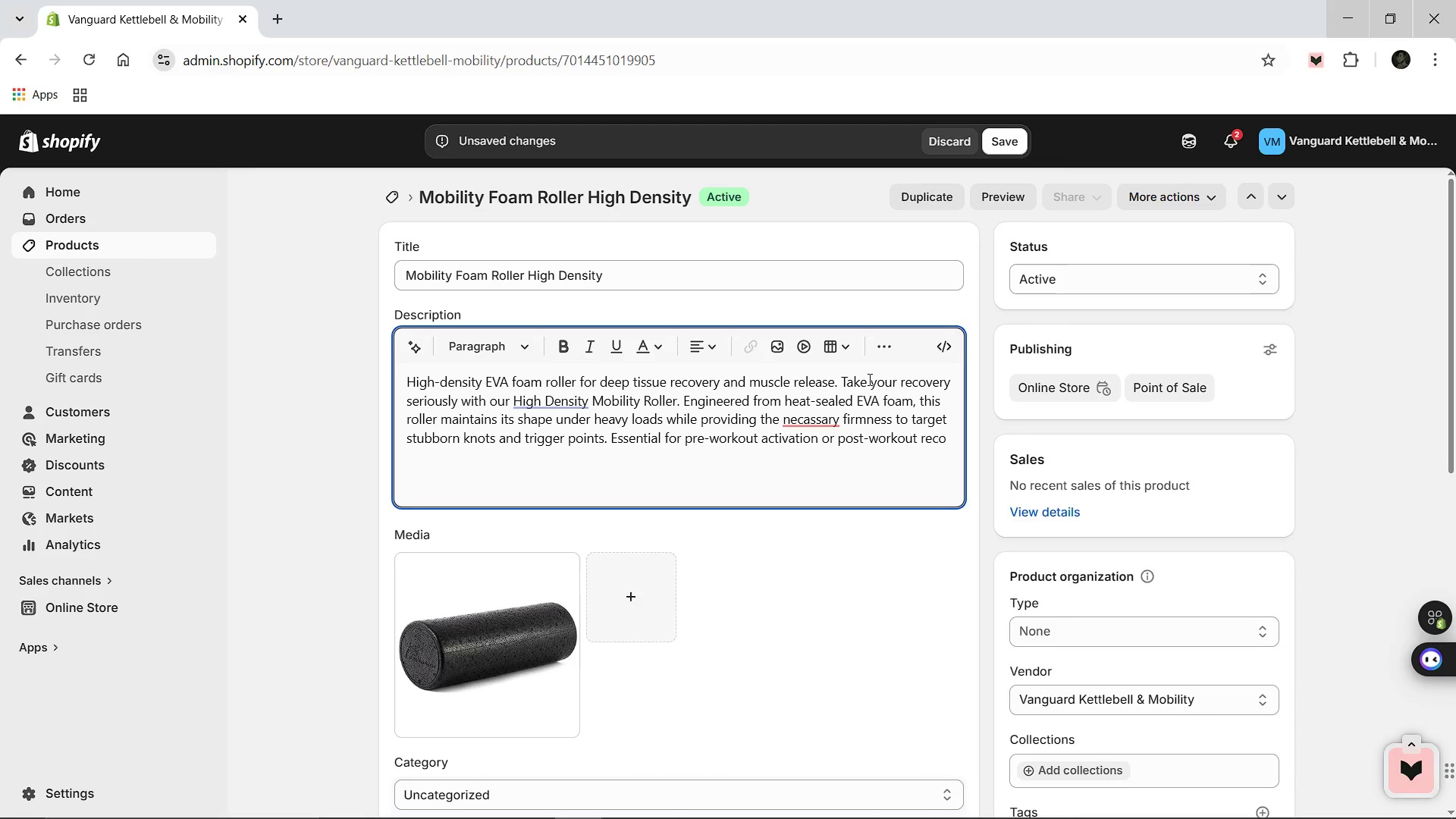 
wait(5.02)
 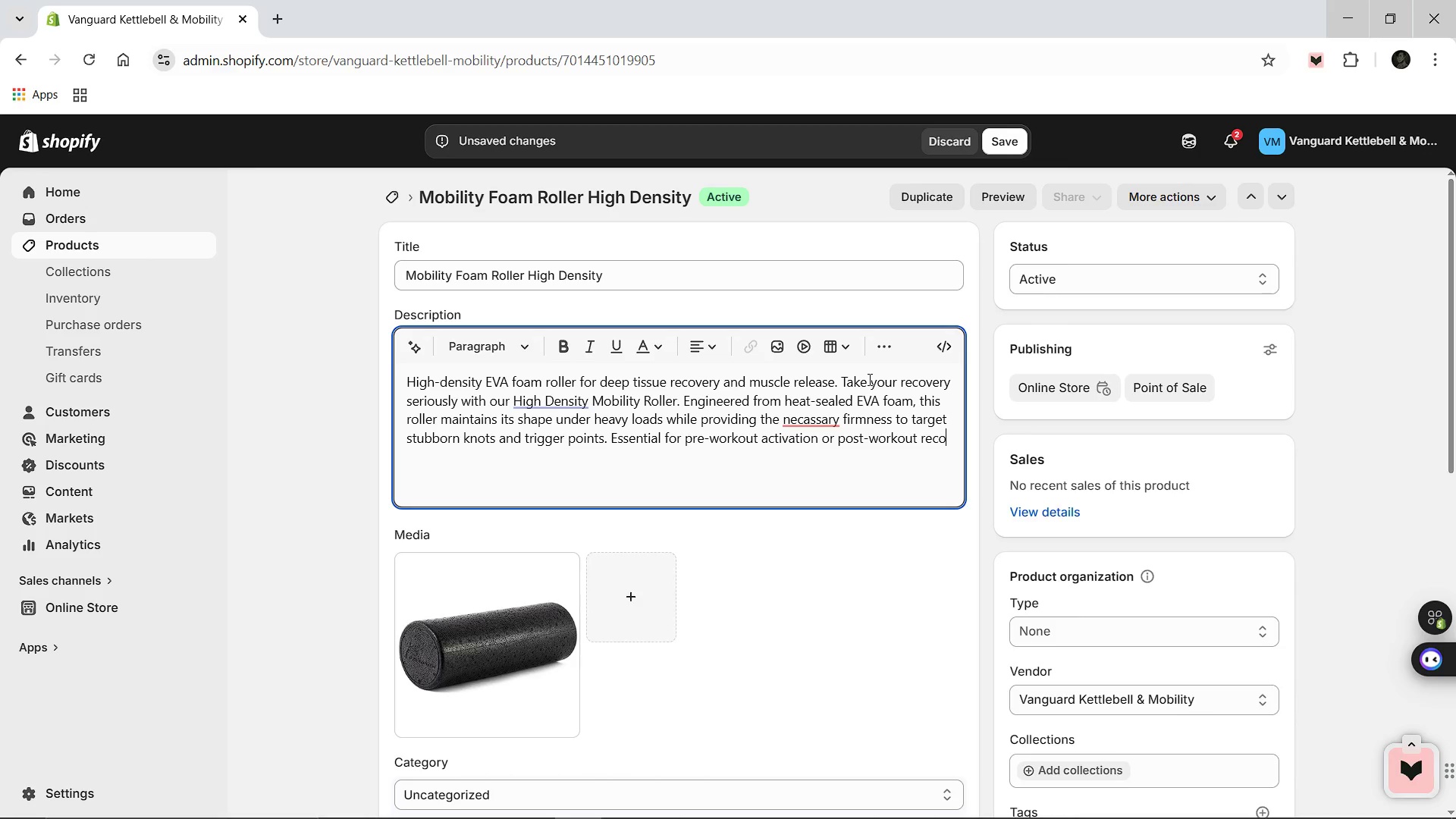 
type(e)
key(Backspace)
type(very )
key(Backspace)
type(, it helps improve blood flow, range of motion, and overall tissue health a)
key(Backspace)
type(for ser)
key(Backspace)
type(rious athletes.)
 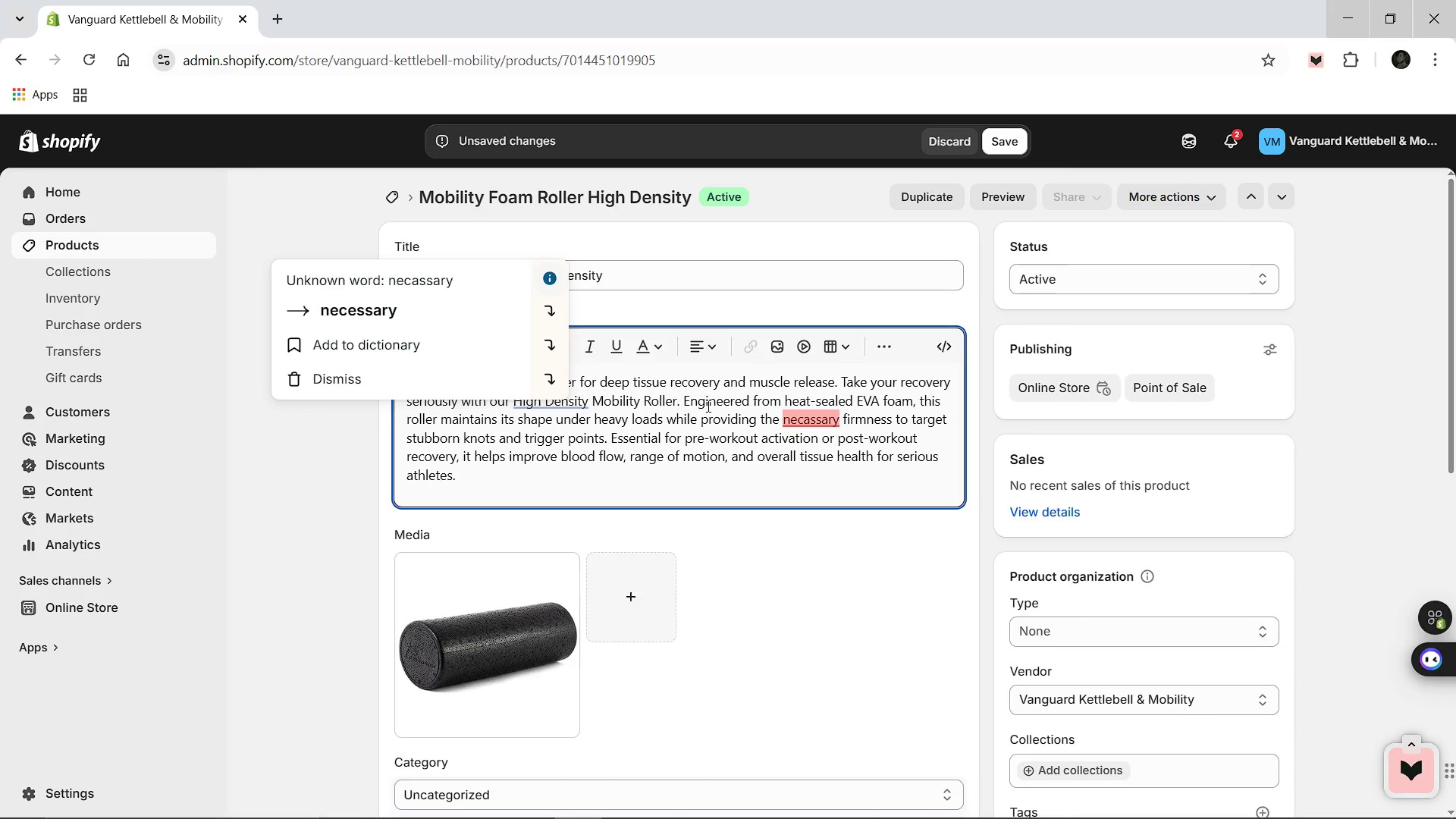 
left_click([452, 291])
 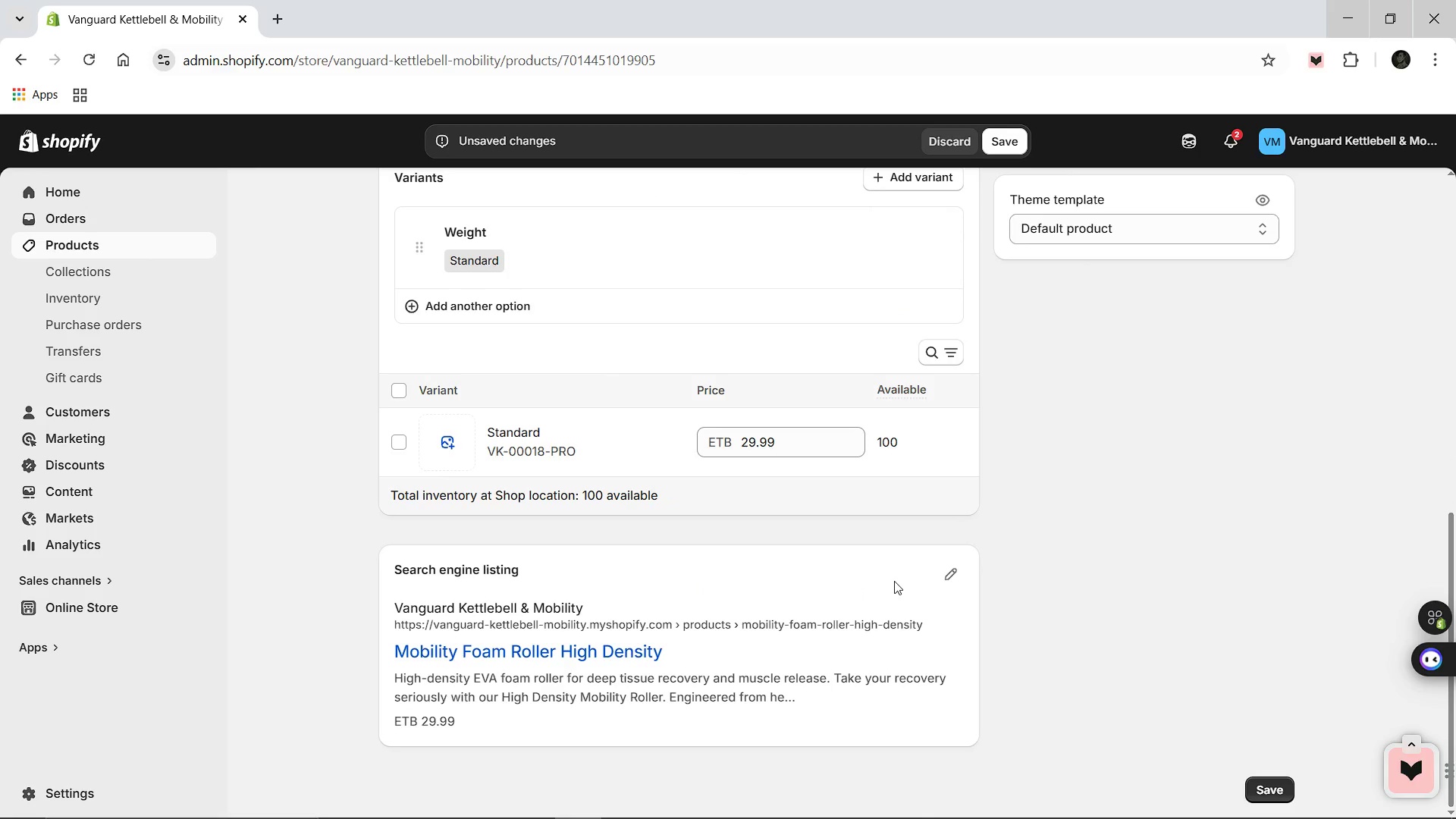 
left_click([962, 580])
 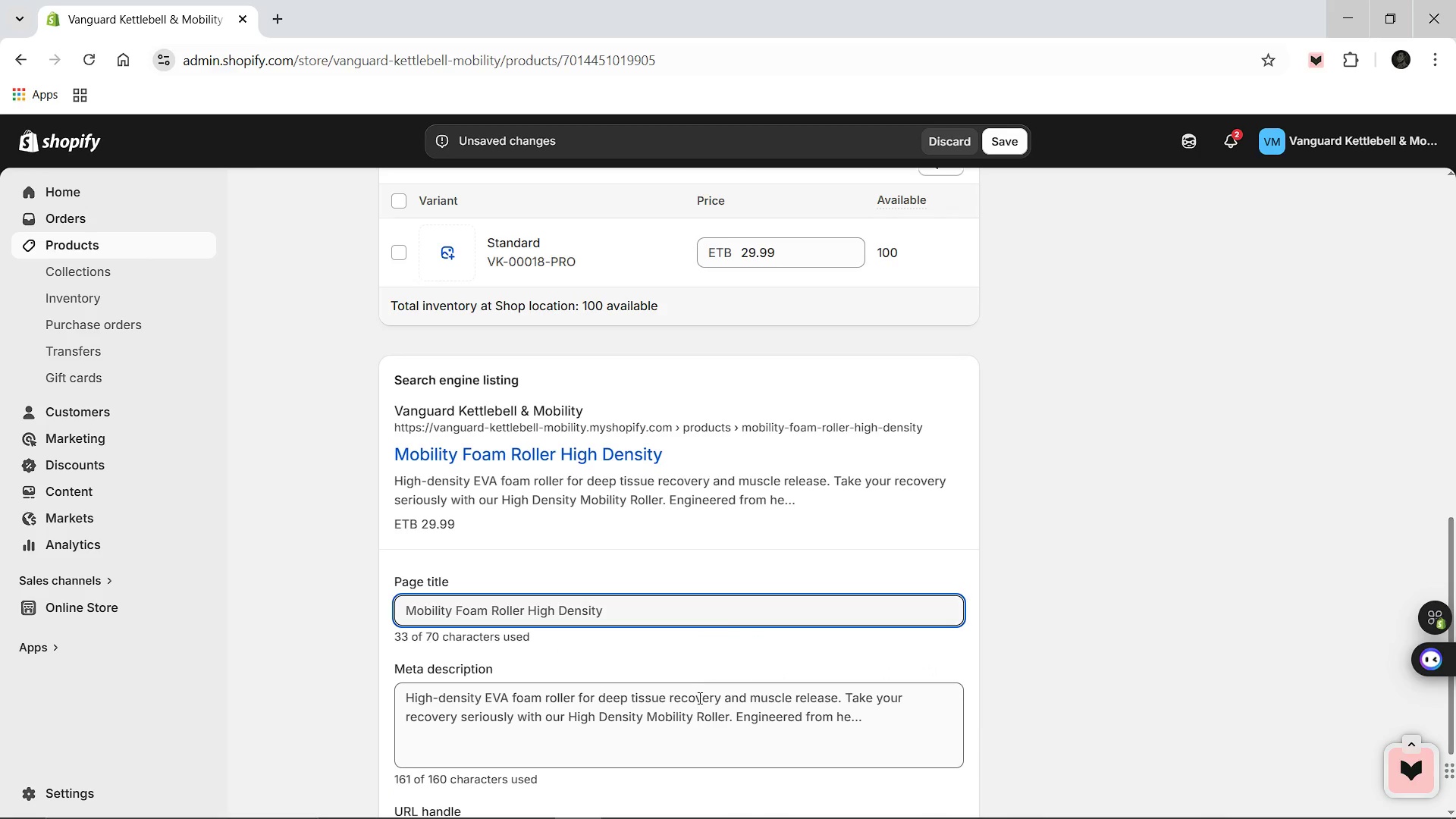 
left_click([695, 722])
 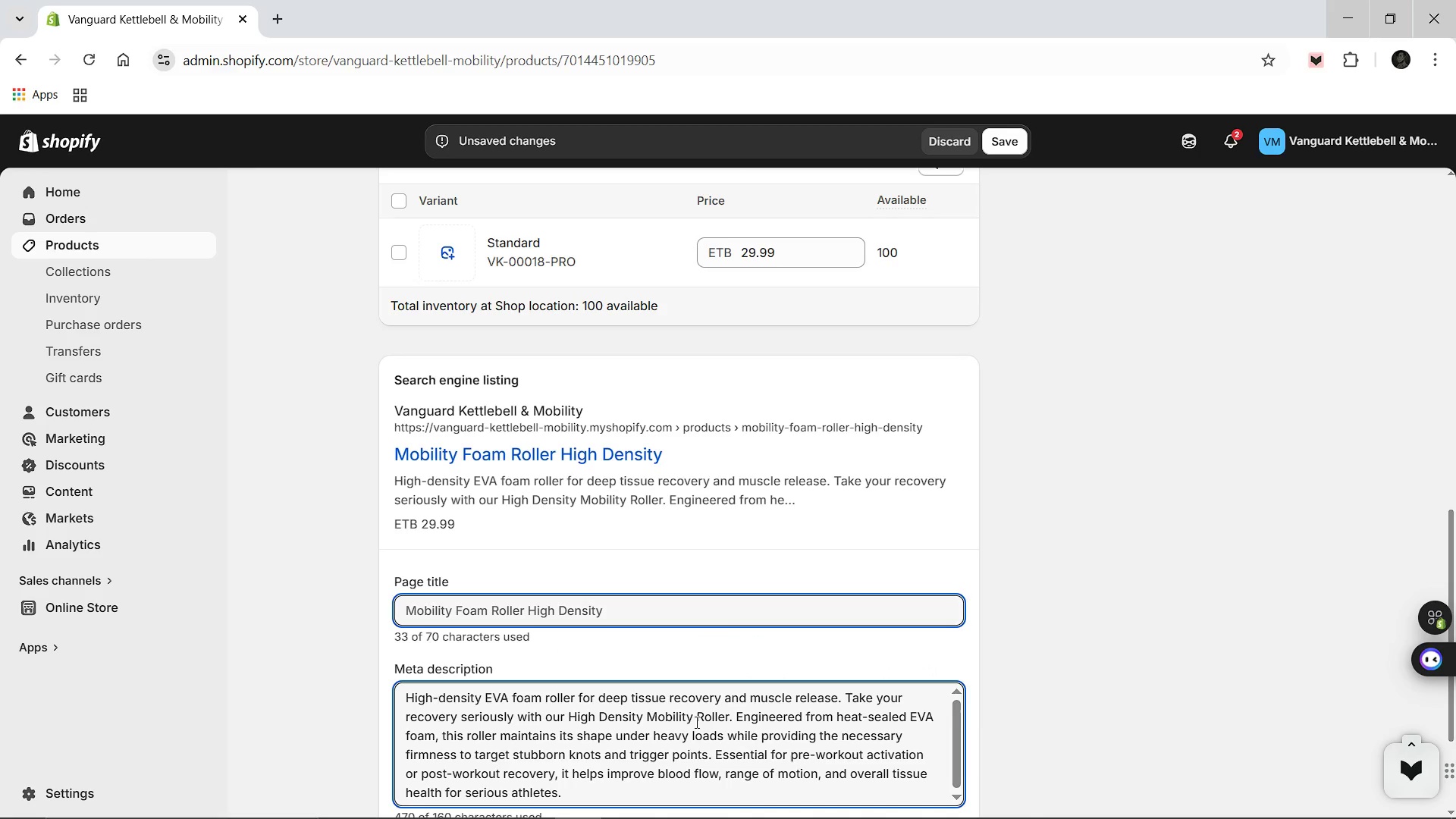 
key(Control+A)
 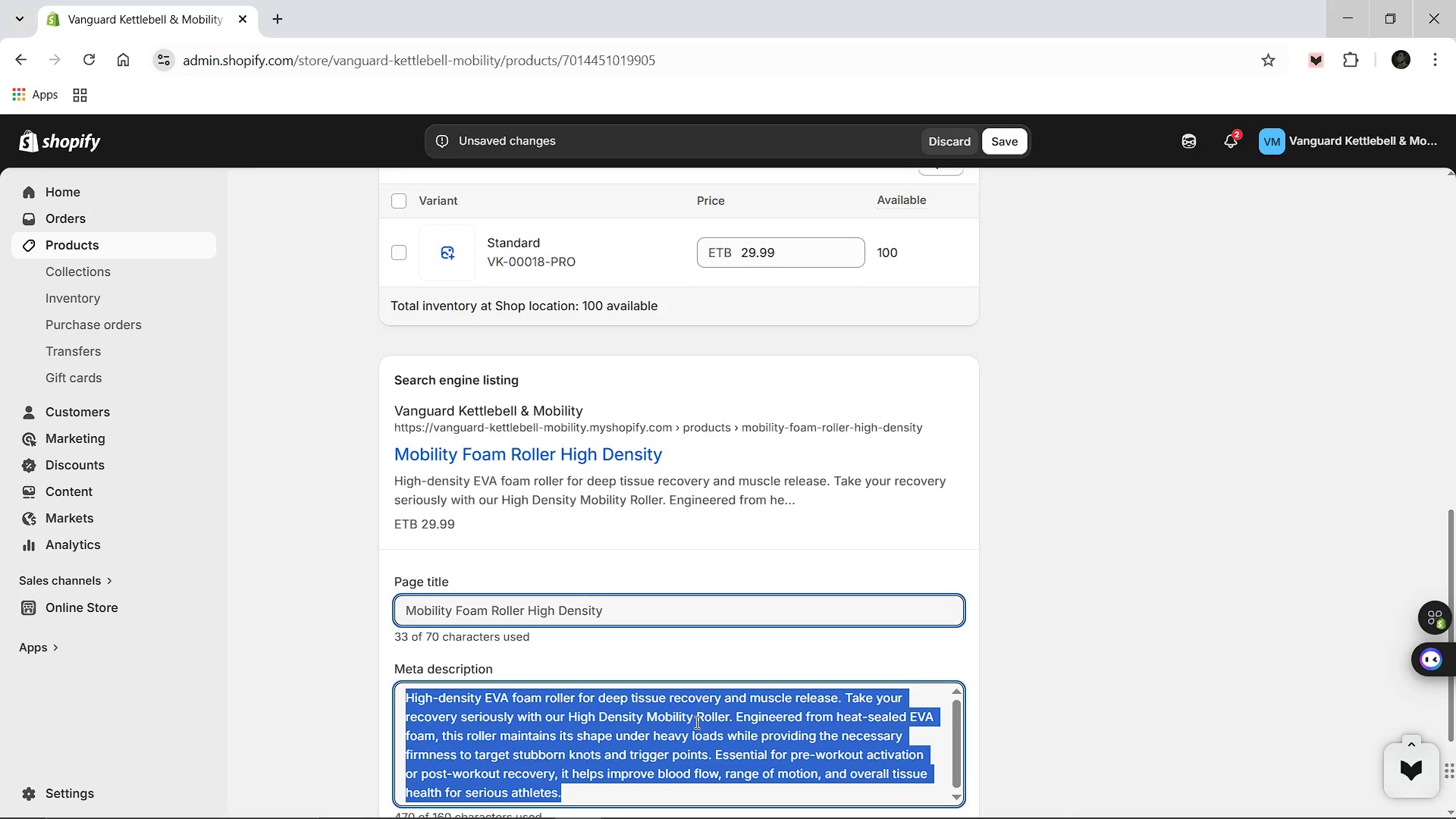 
type(Shop the Mobility Foam Roller High Density in Standard size. high )
key(Backspace)
type(-quality mobility and strength gear for CrossFit and personal training studios.)
 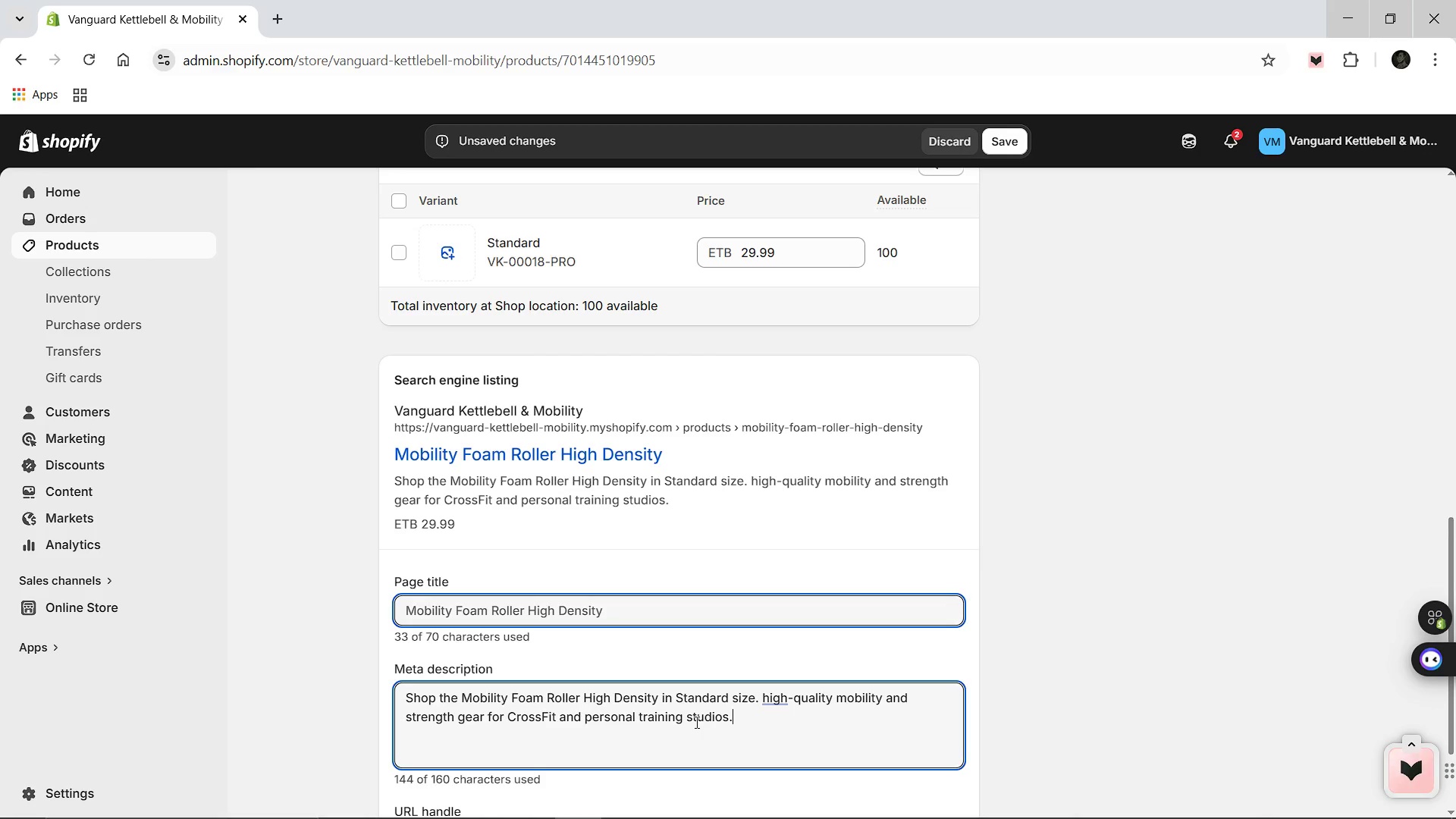 
scroll: coordinate [695, 722], scroll_direction: down, amount: 1.0
 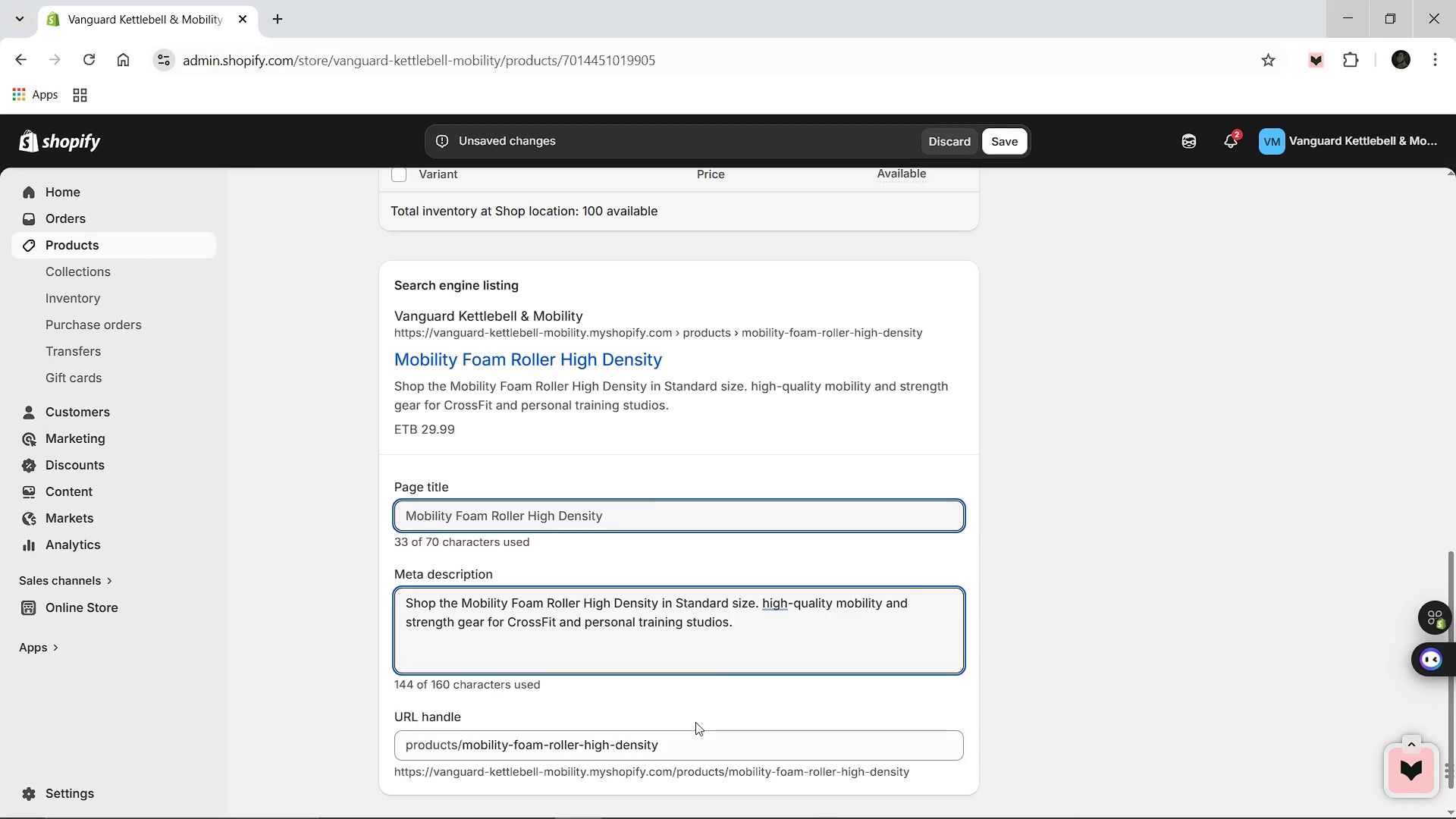 
scroll: coordinate [695, 722], scroll_direction: up, amount: 9.0
 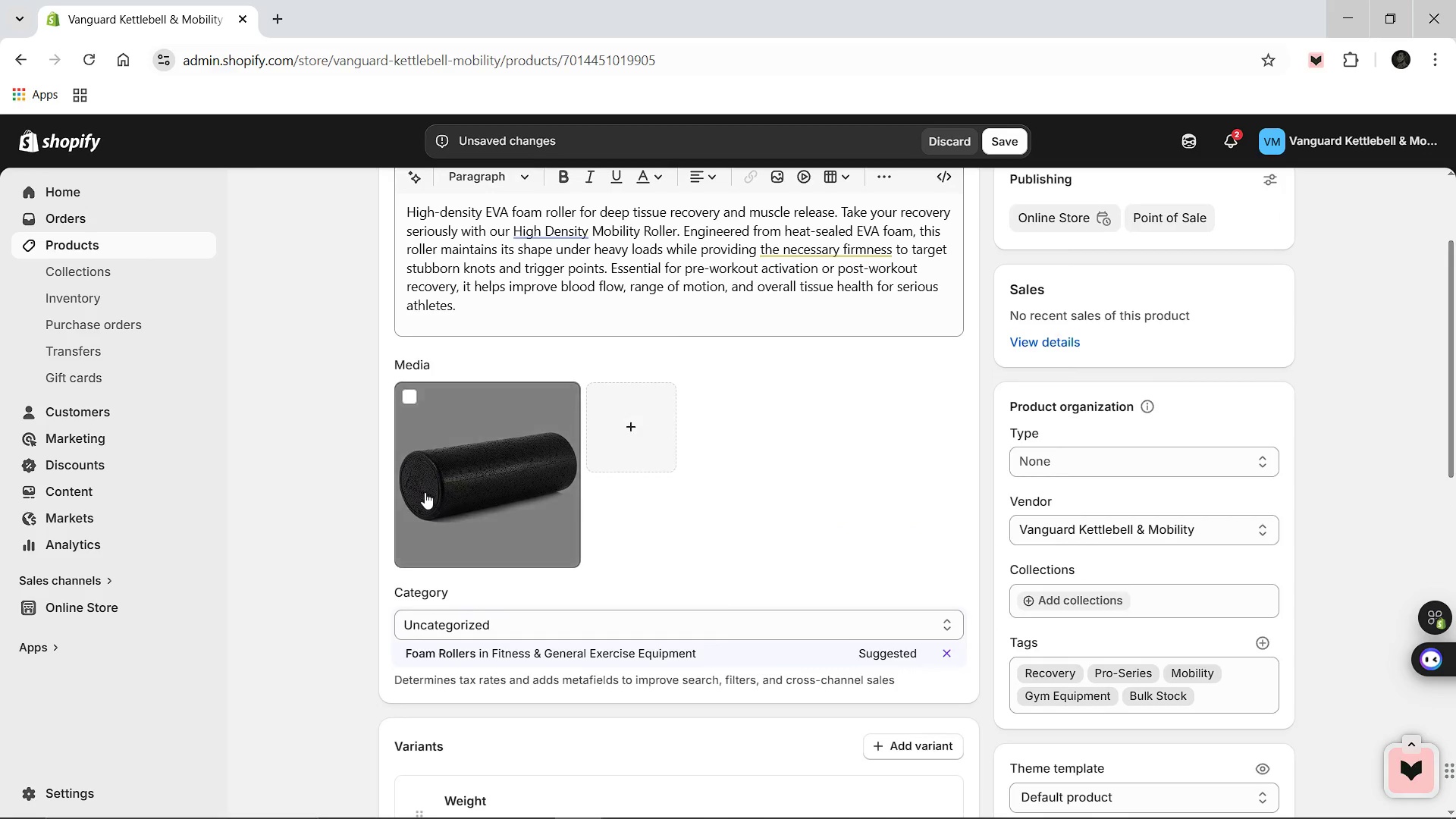 
left_click([425, 492])
 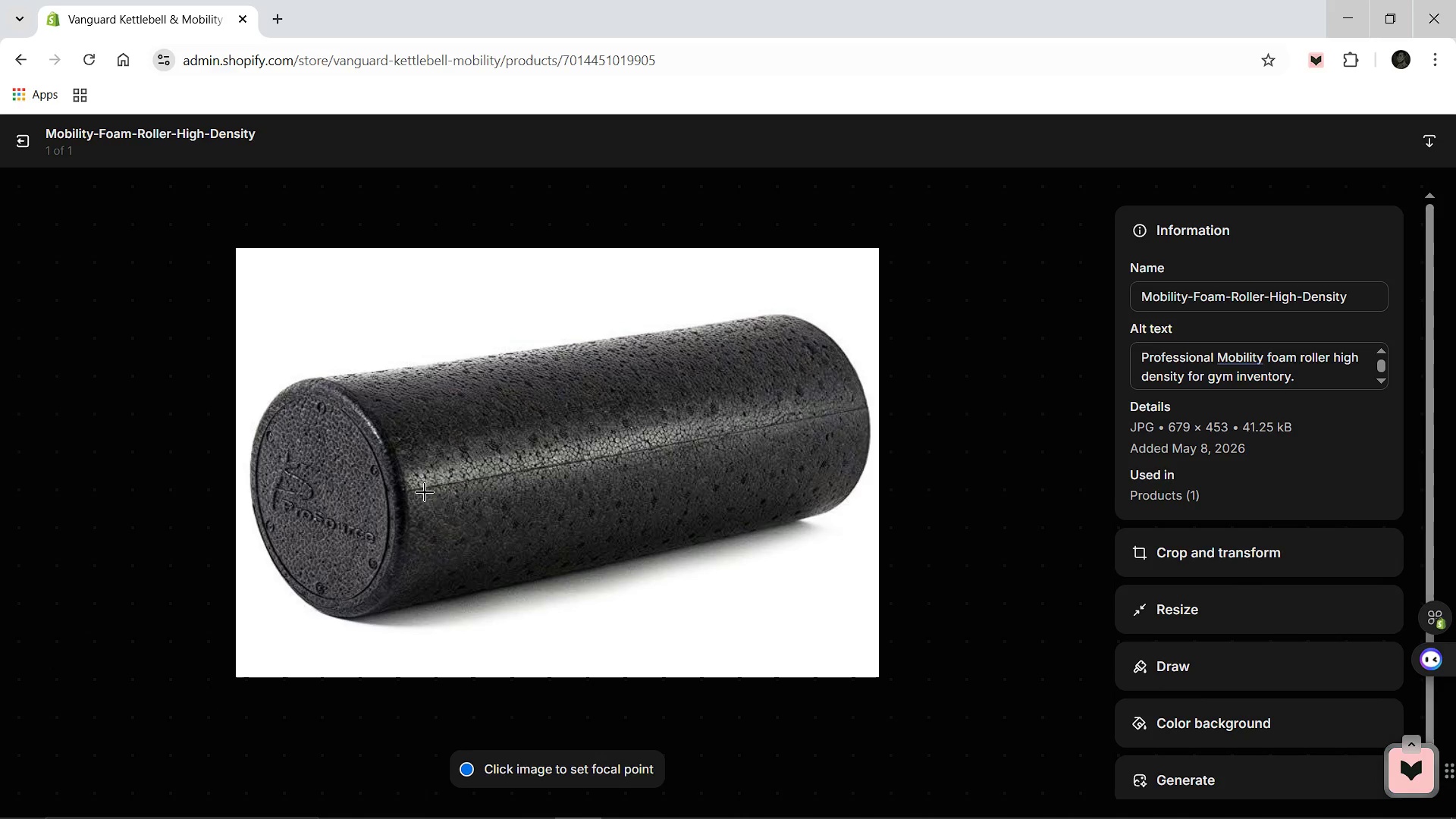 
wait(7.08)
 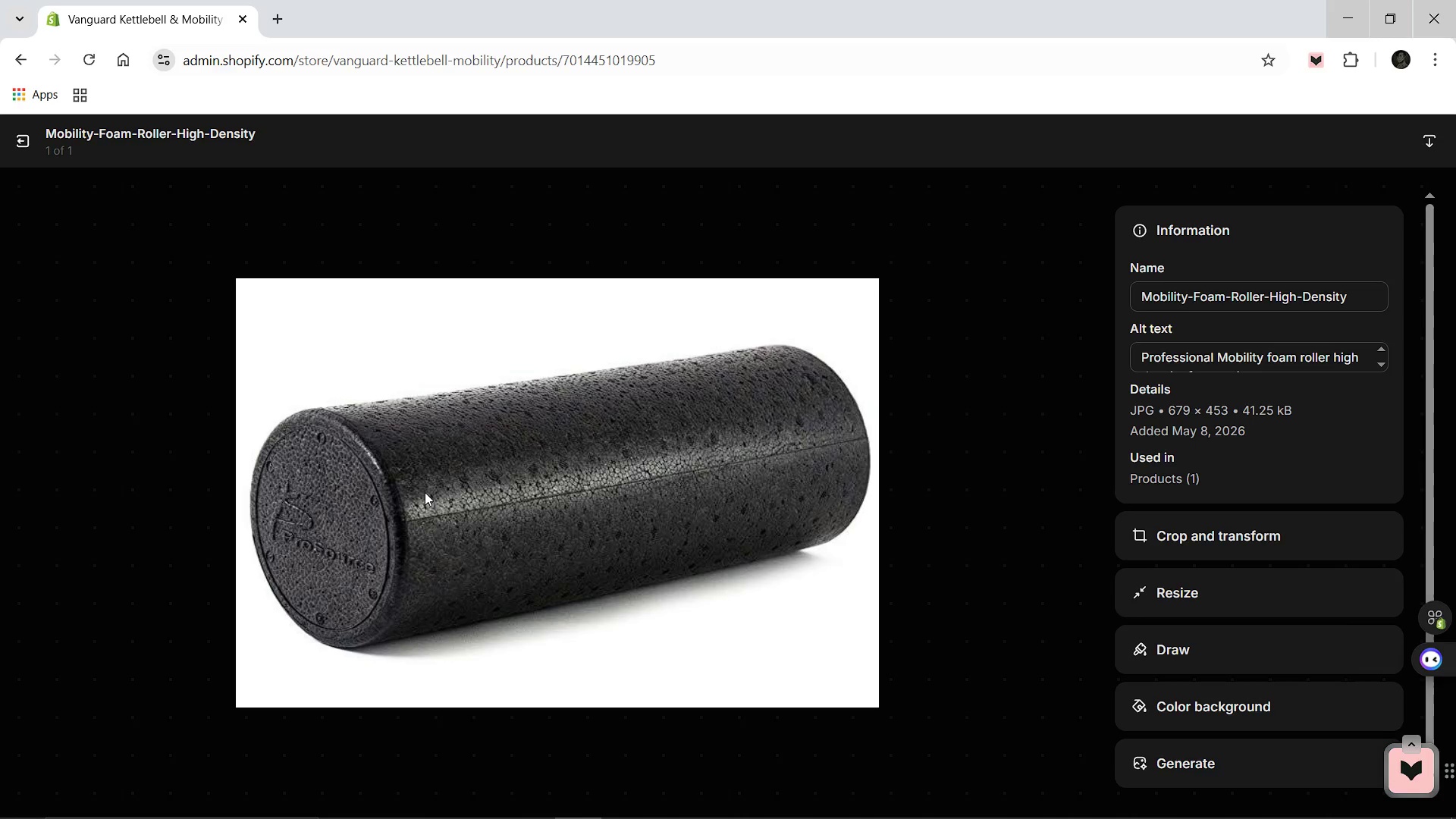 
left_click([15, 151])
 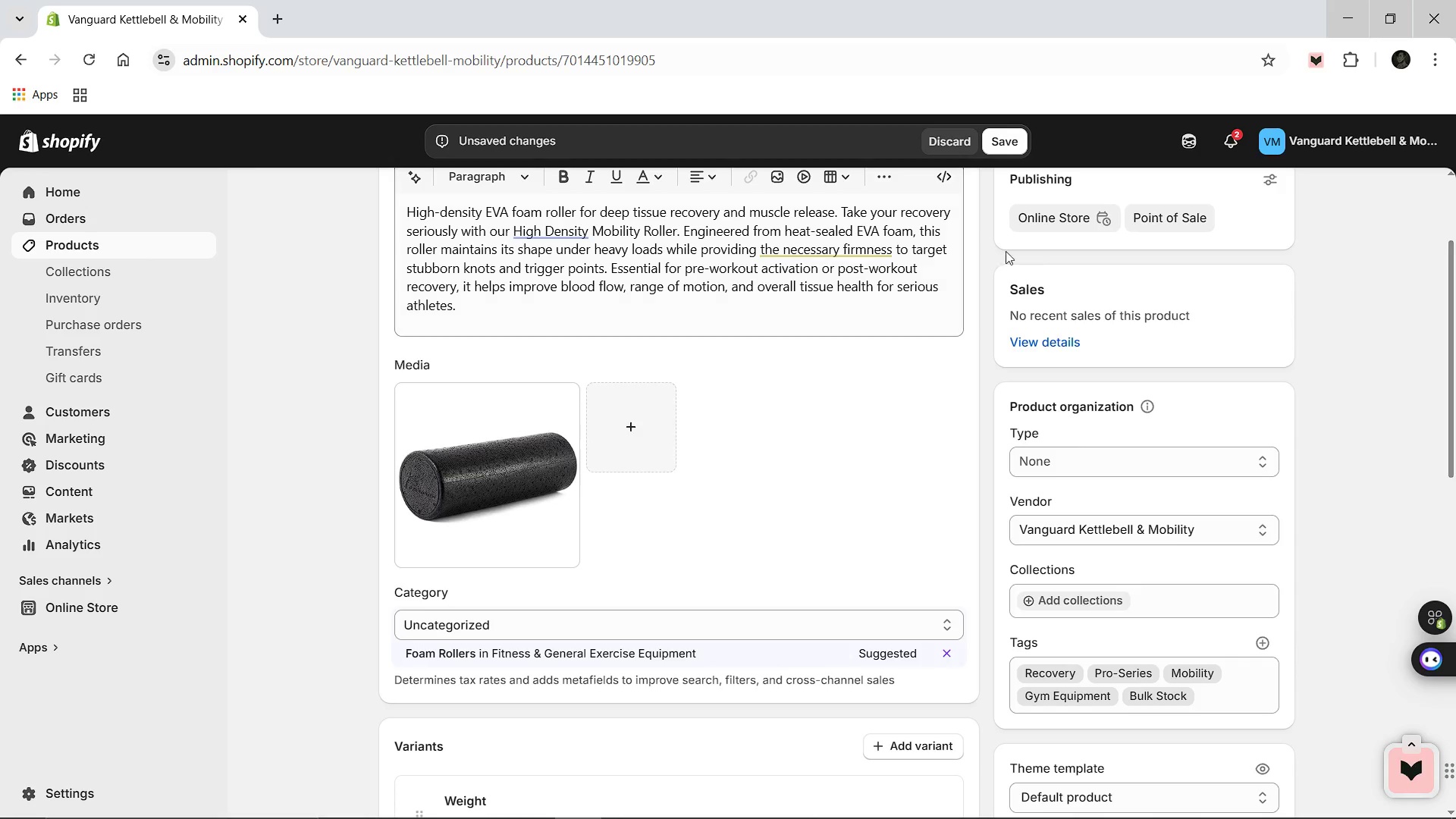 
wait(5.25)
 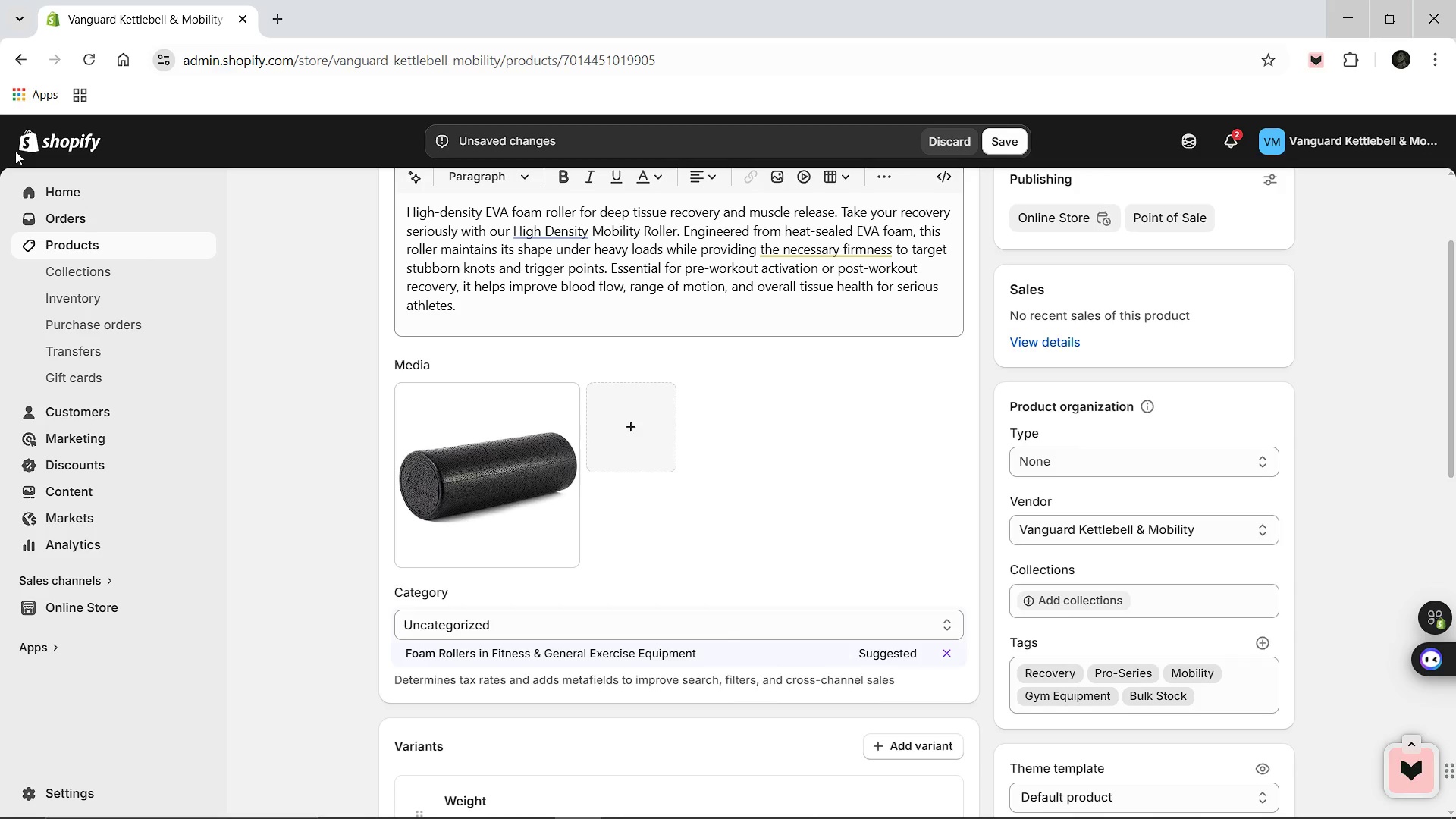 
left_click([990, 149])
 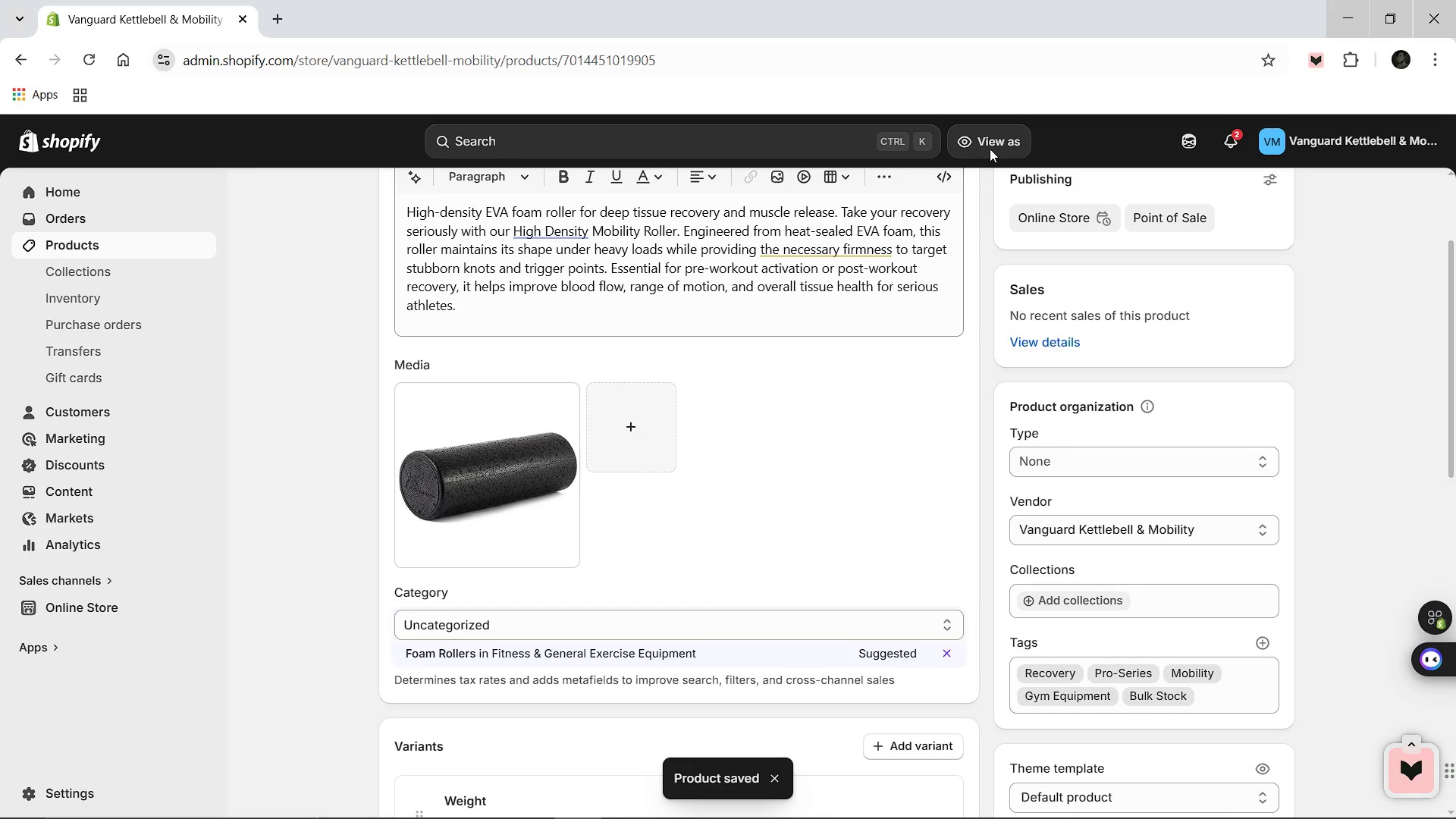 
wait(6.56)
 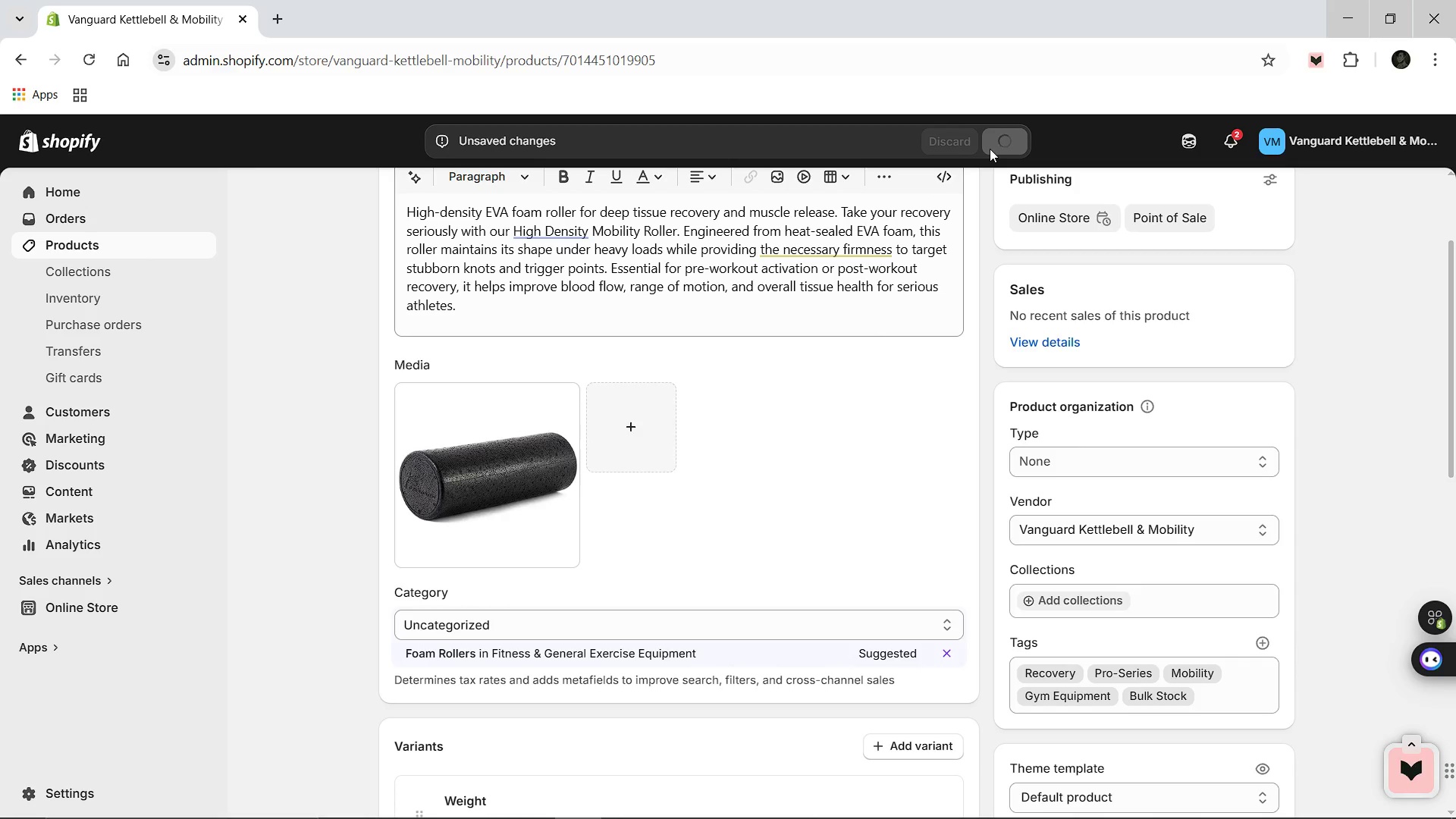 
scroll: coordinate [588, 424], scroll_direction: up, amount: 3.0
 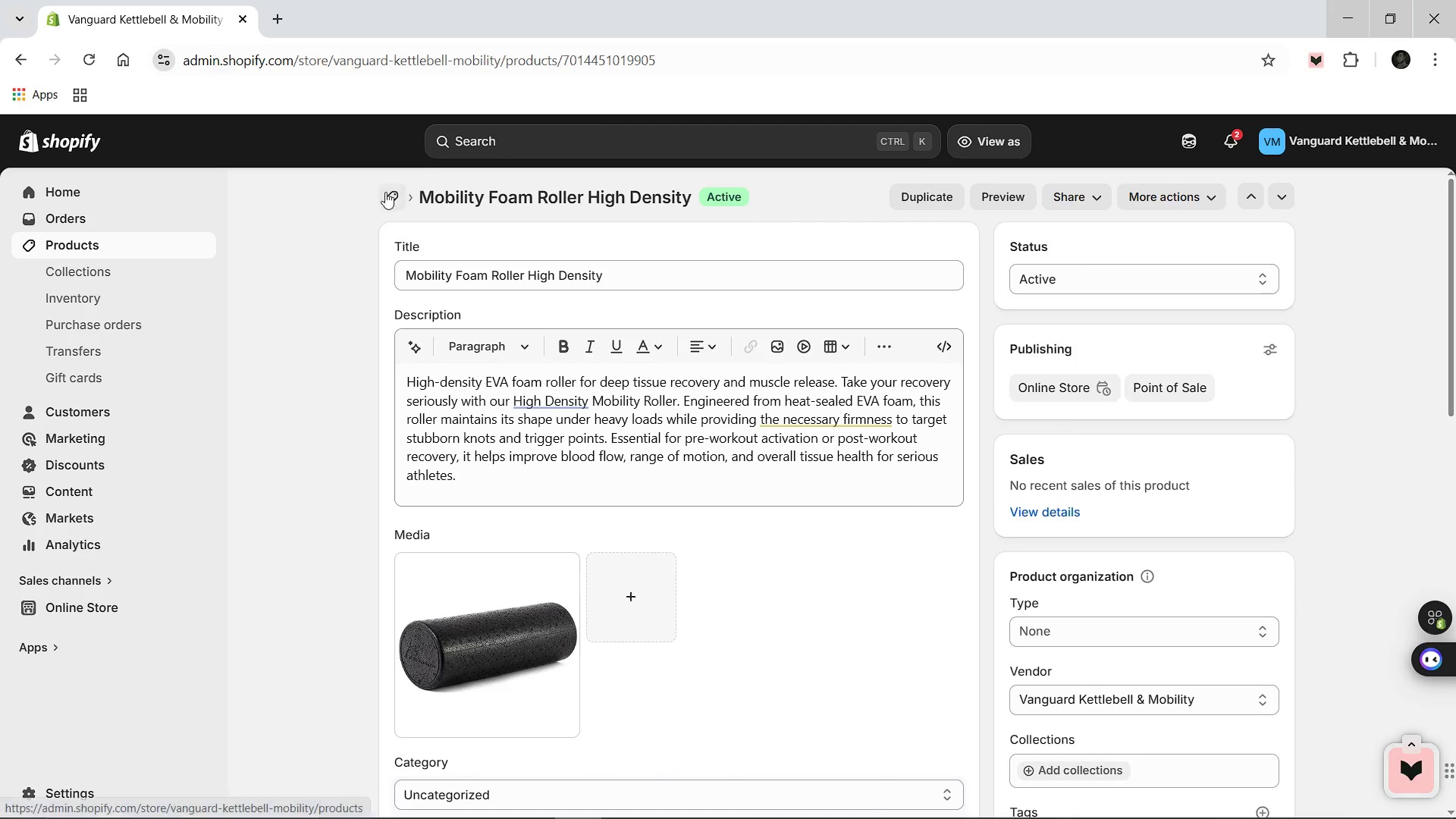 
left_click([388, 196])
 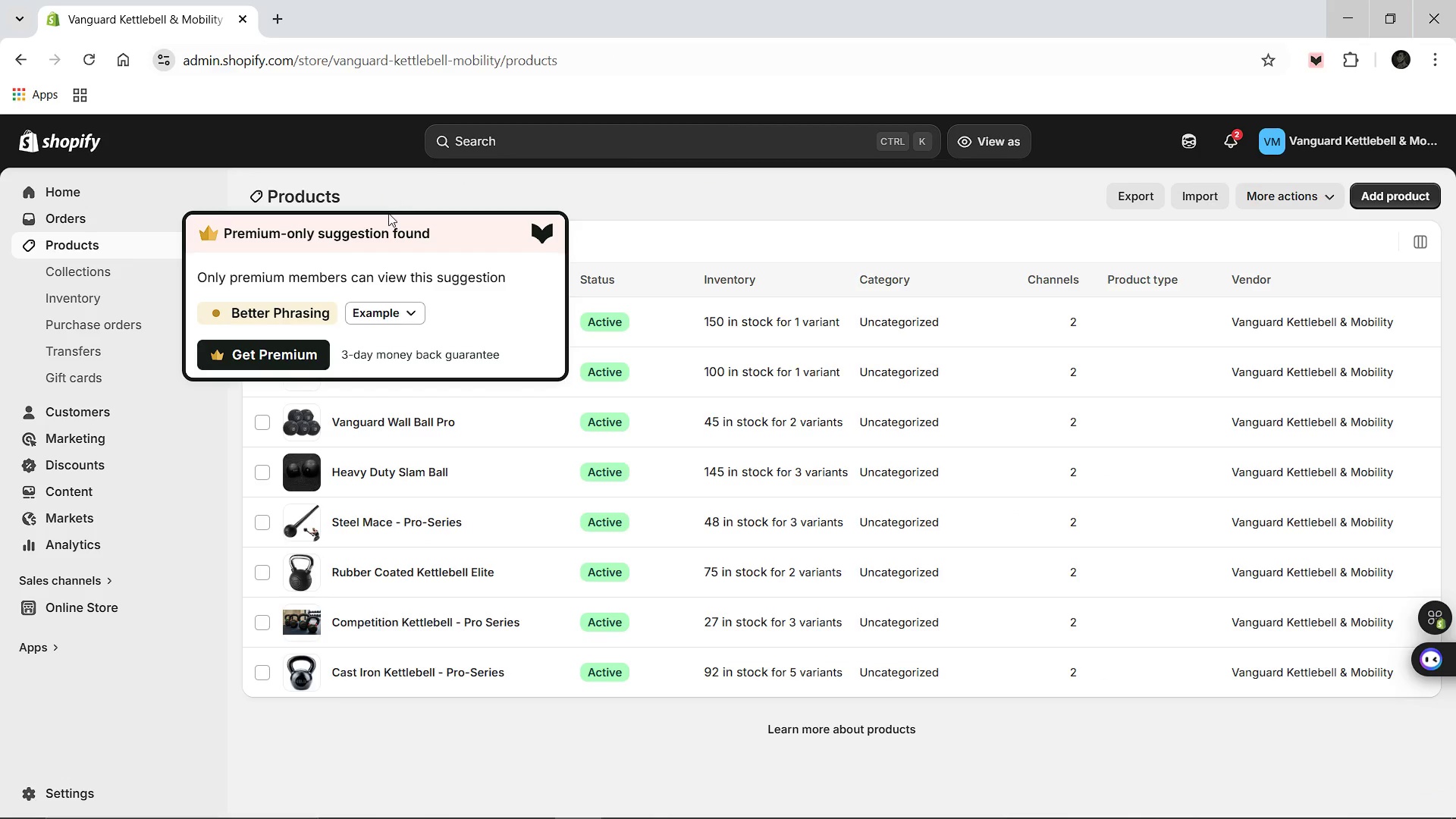 
wait(7.8)
 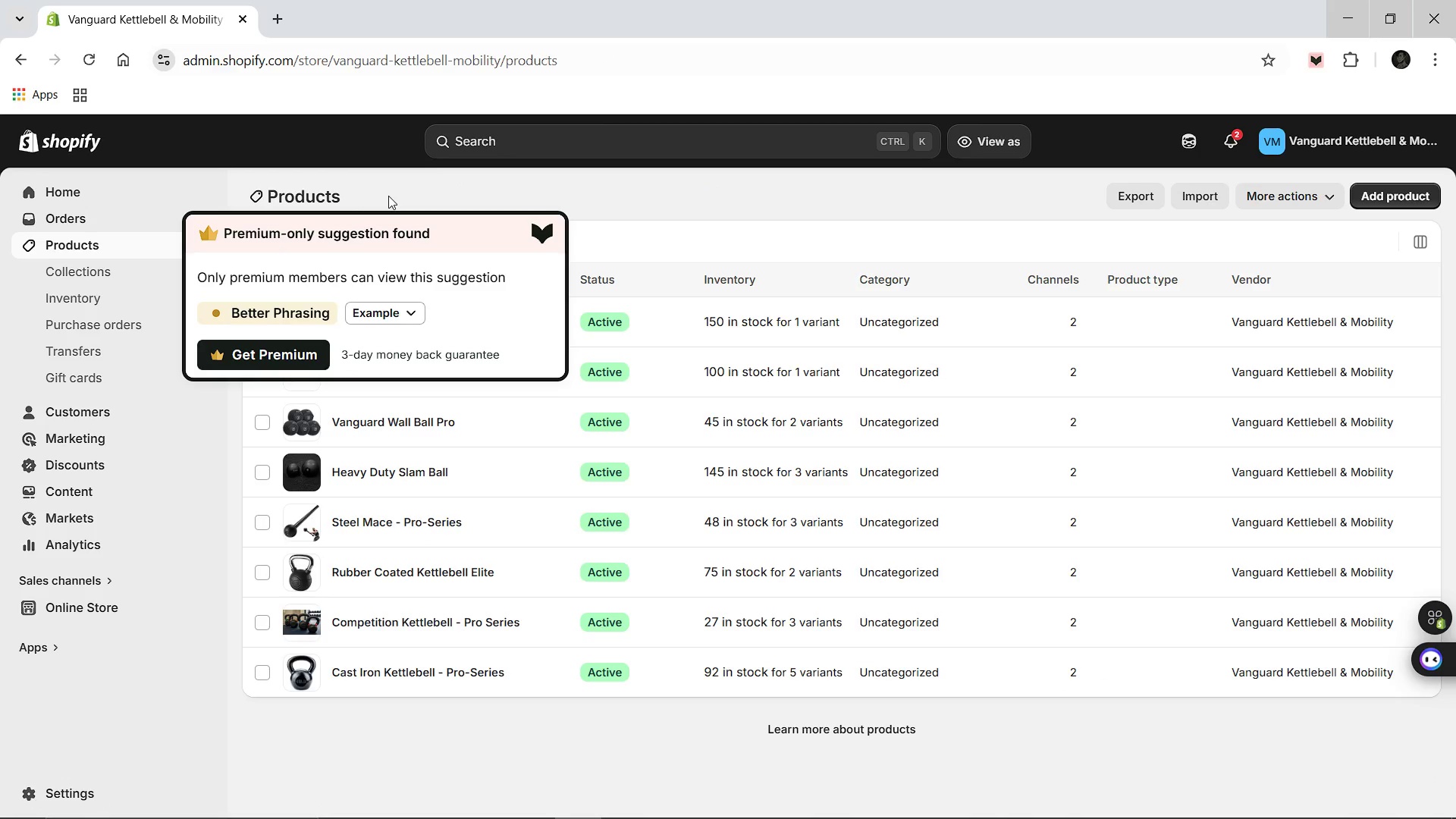 
left_click([410, 315])
 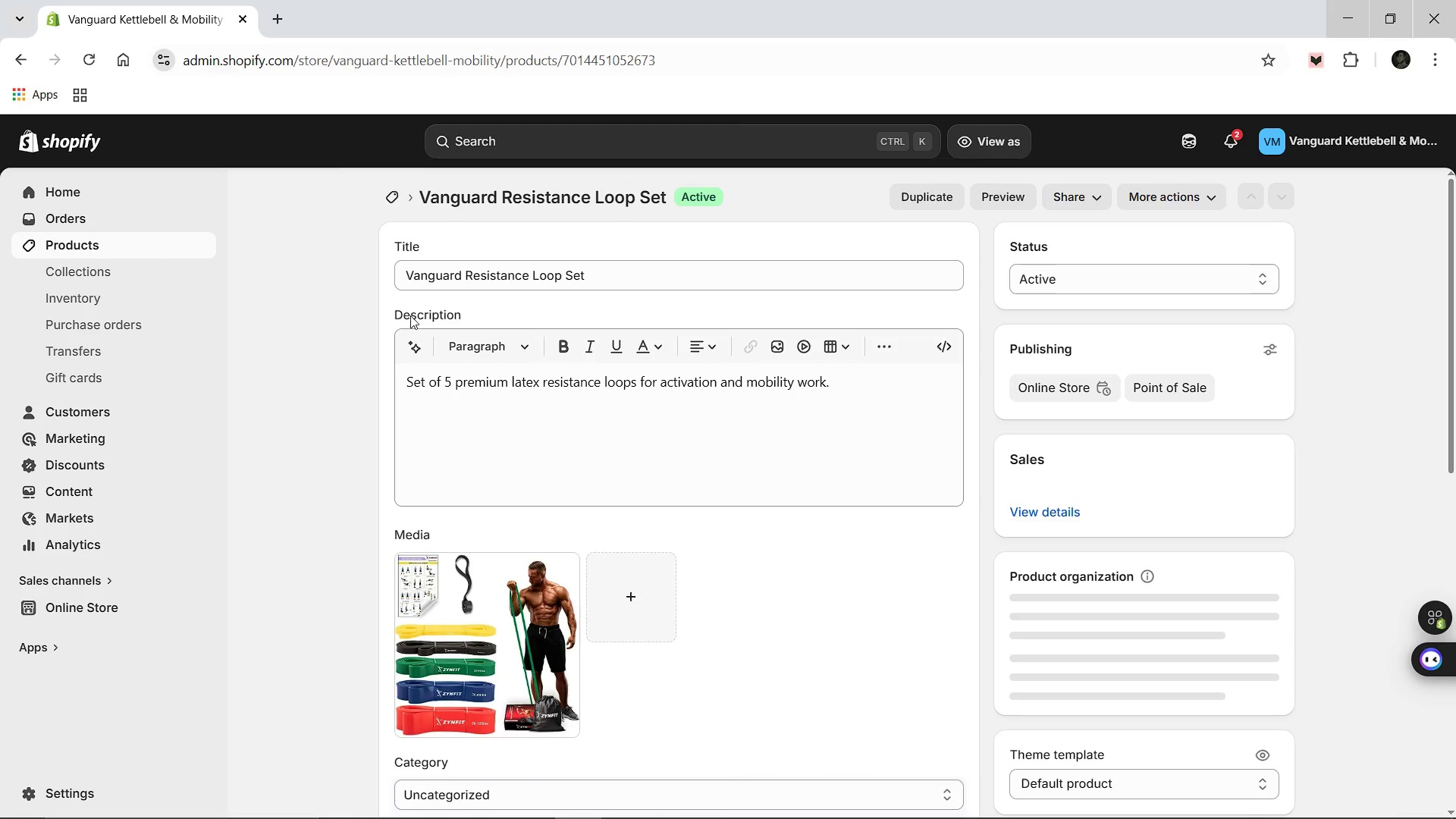 
wait(8.7)
 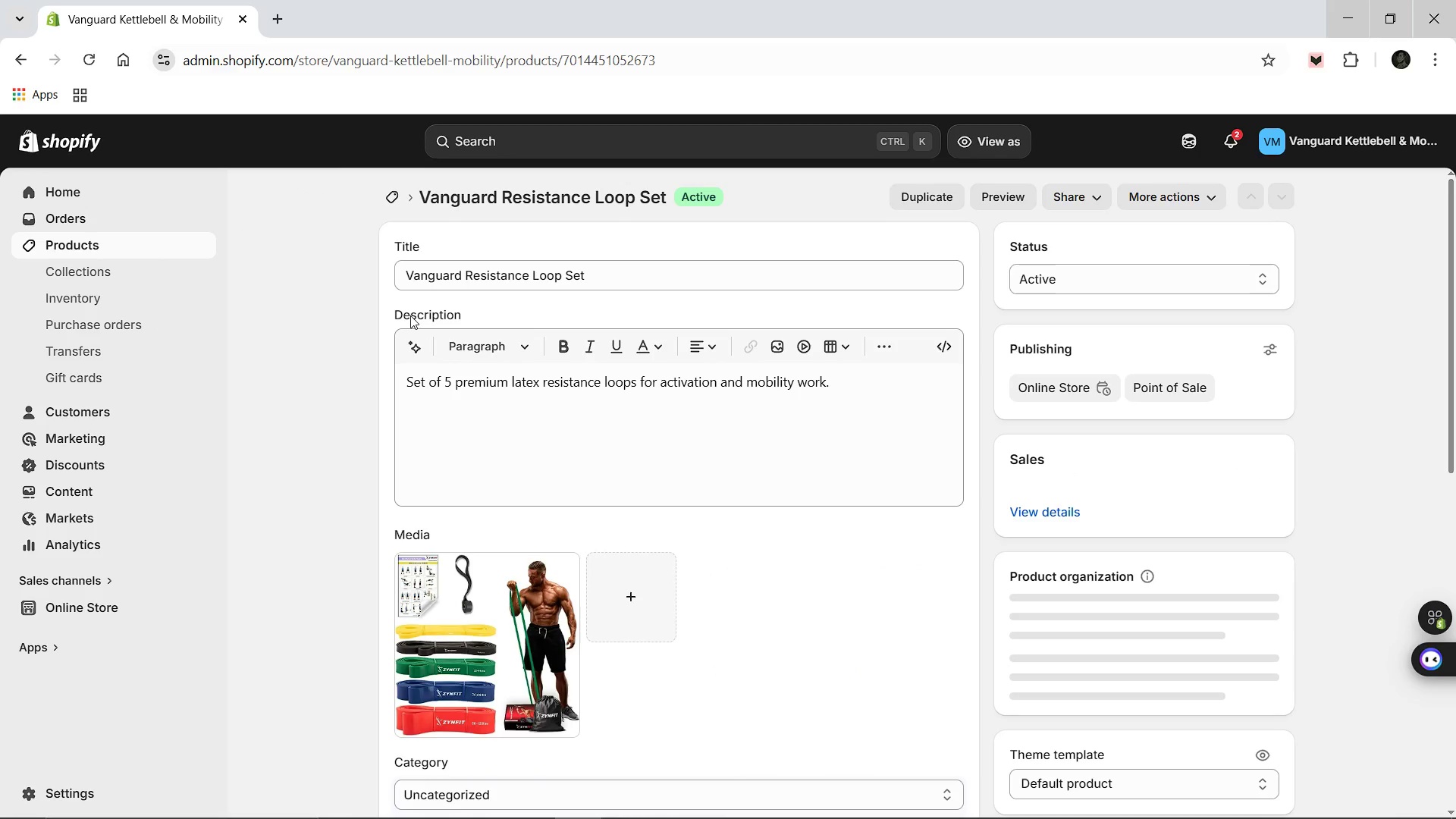 
left_click([858, 399])
 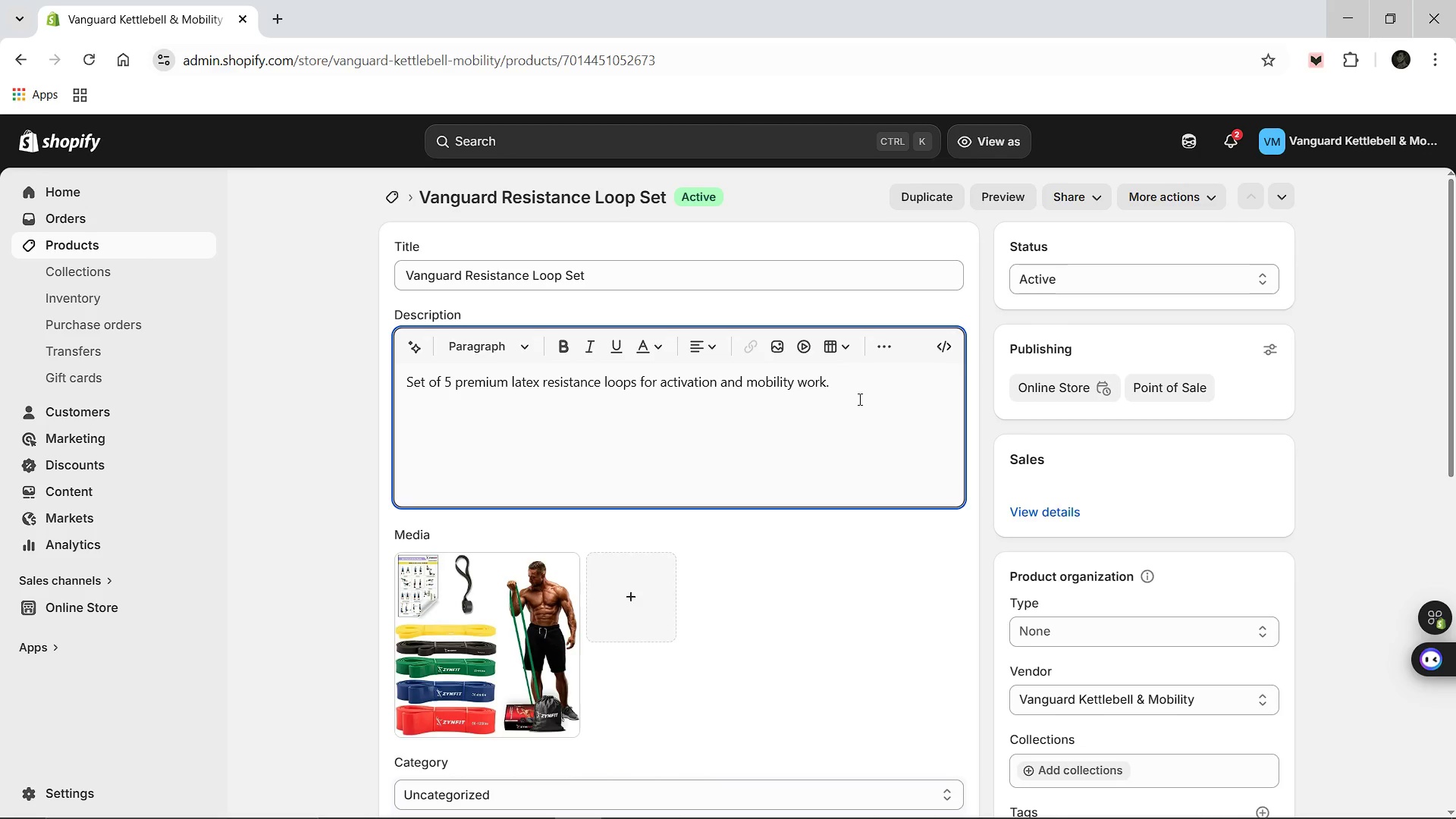 
key(Space)
 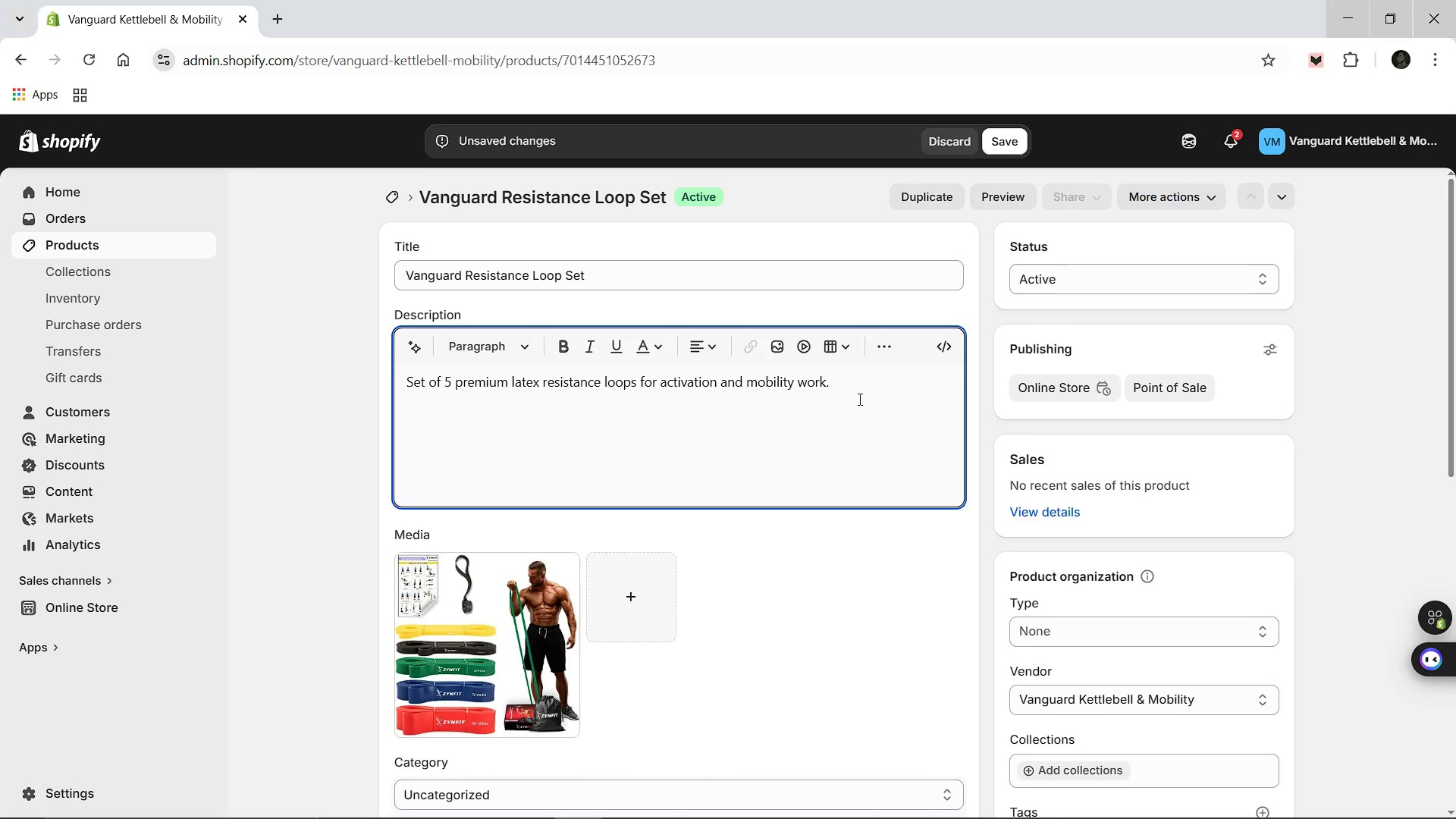 
type(The Vanguard Resistance Loop s)
key(Backspace)
type(Set is a portable and versatile addition to any gym bag. These high-grade le)
key(Backspace)
type(atex loops come in five distinct resistace levels, making the )
key(Backspace)
type(m perfect for glute activation, shoulder pre-hab, and scaling bodyweight movements. Whether used for a warm-up or as a primary resistance tool, they provide consistent tension and long lasting)
key(Backspace)
key(Backspace)
key(Backspace)
key(Backspace)
key(Backspace)
key(Backspace)
key(Backspace)
key(Backspace)
type(-lasting elasticity for all levels of fitness.)
 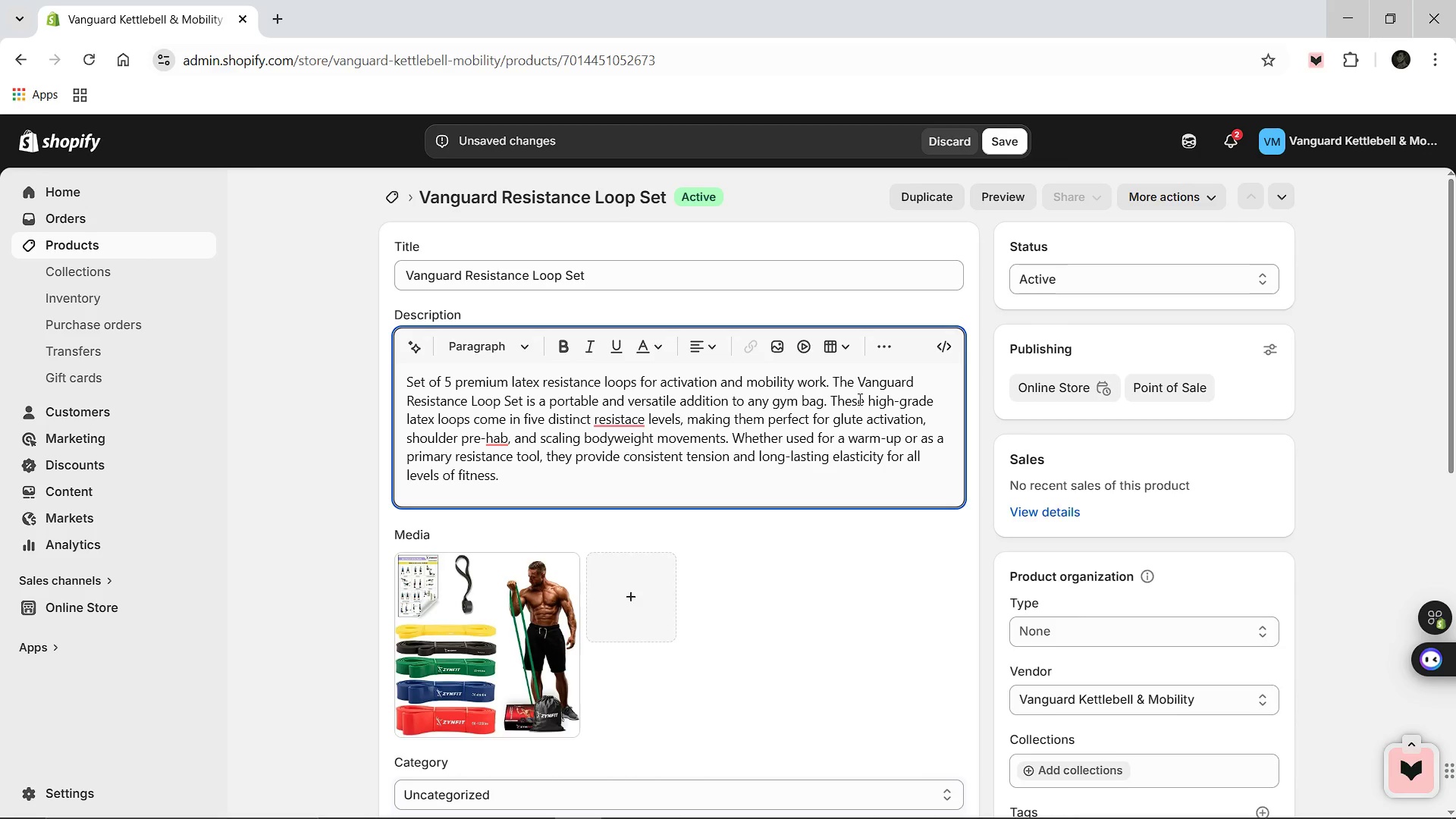 
wait(6.31)
 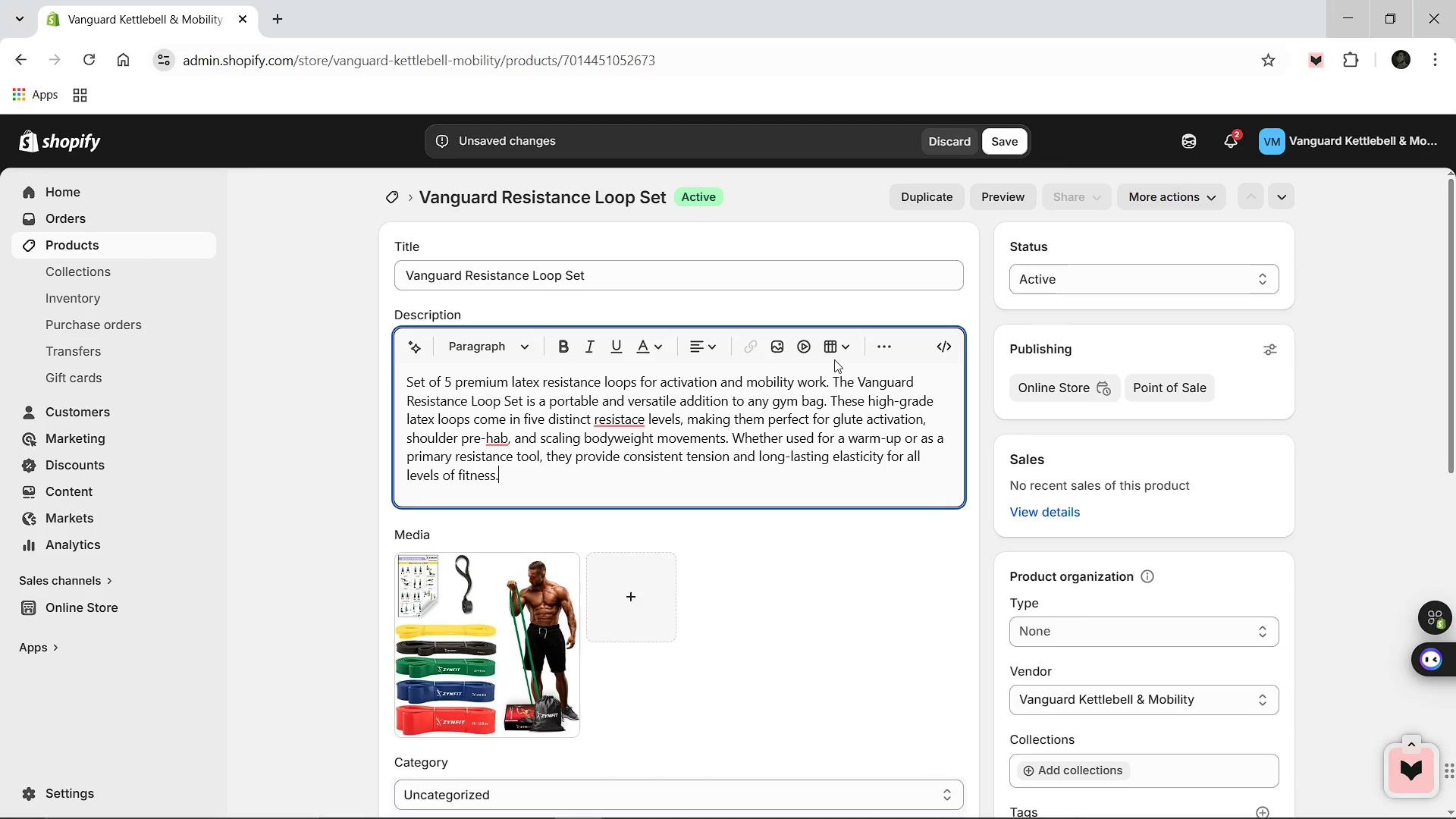 
mouse_move([522, 429])
 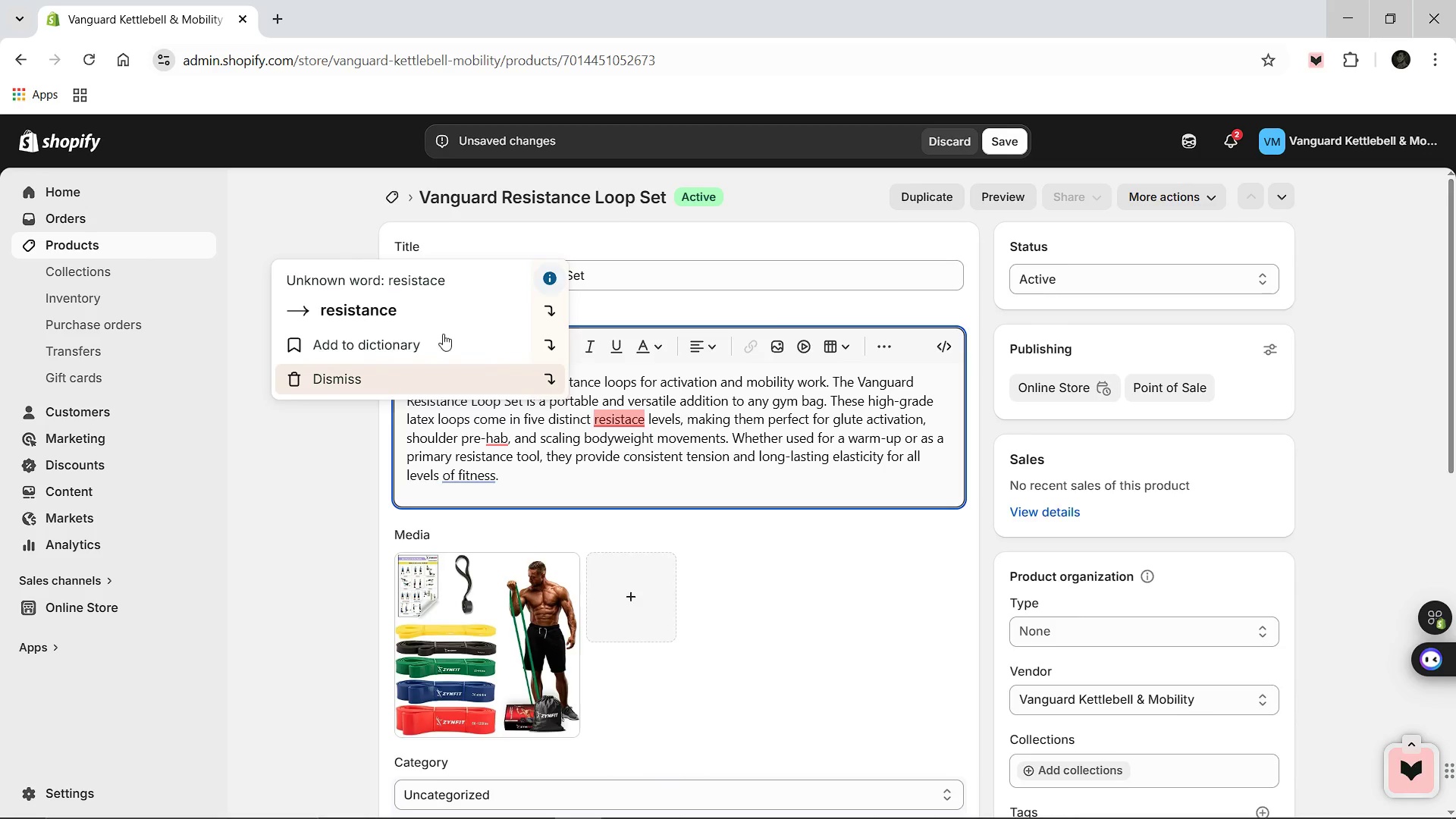 
left_click([416, 300])
 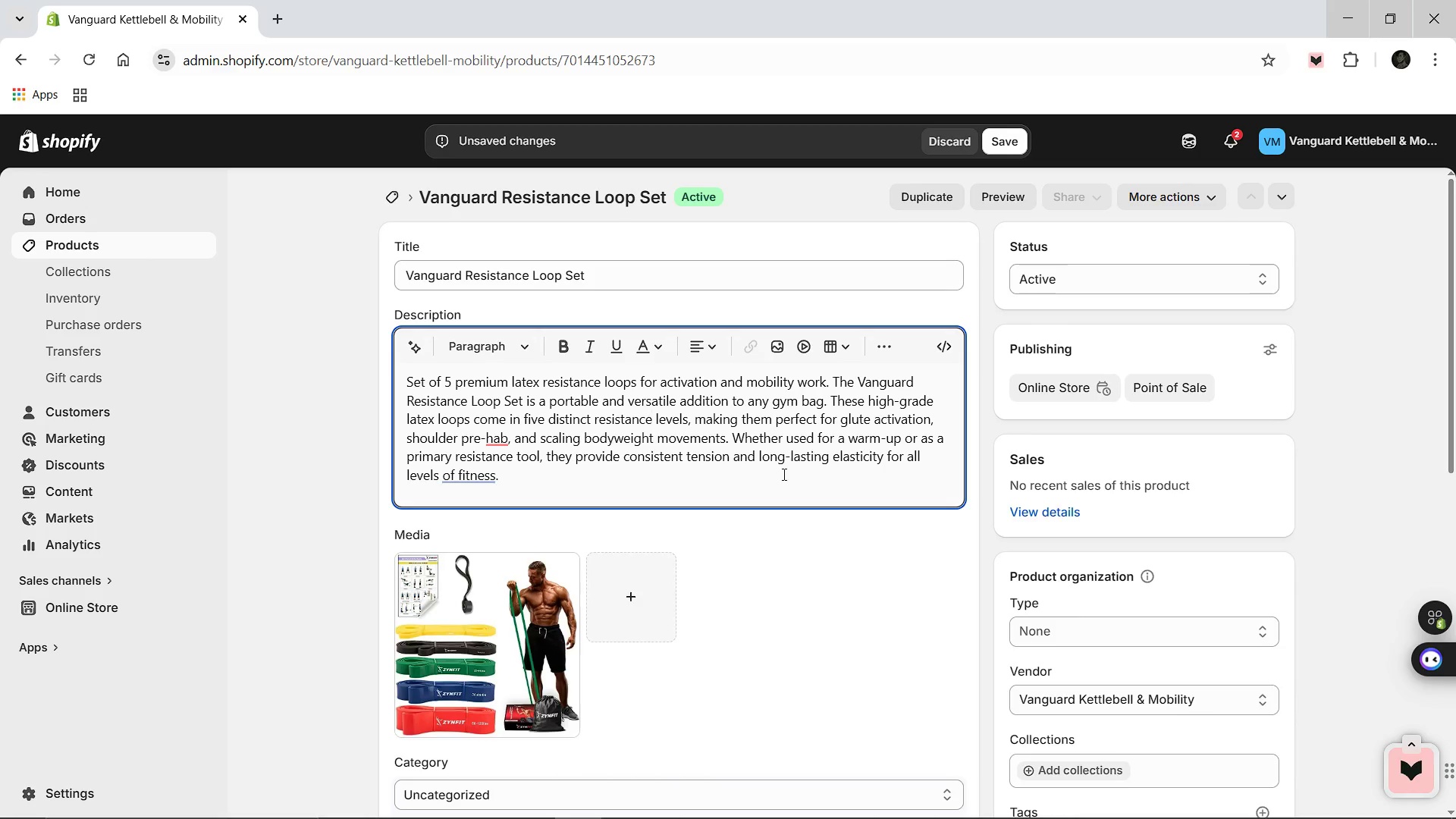 
scroll: coordinate [783, 474], scroll_direction: down, amount: 5.0
 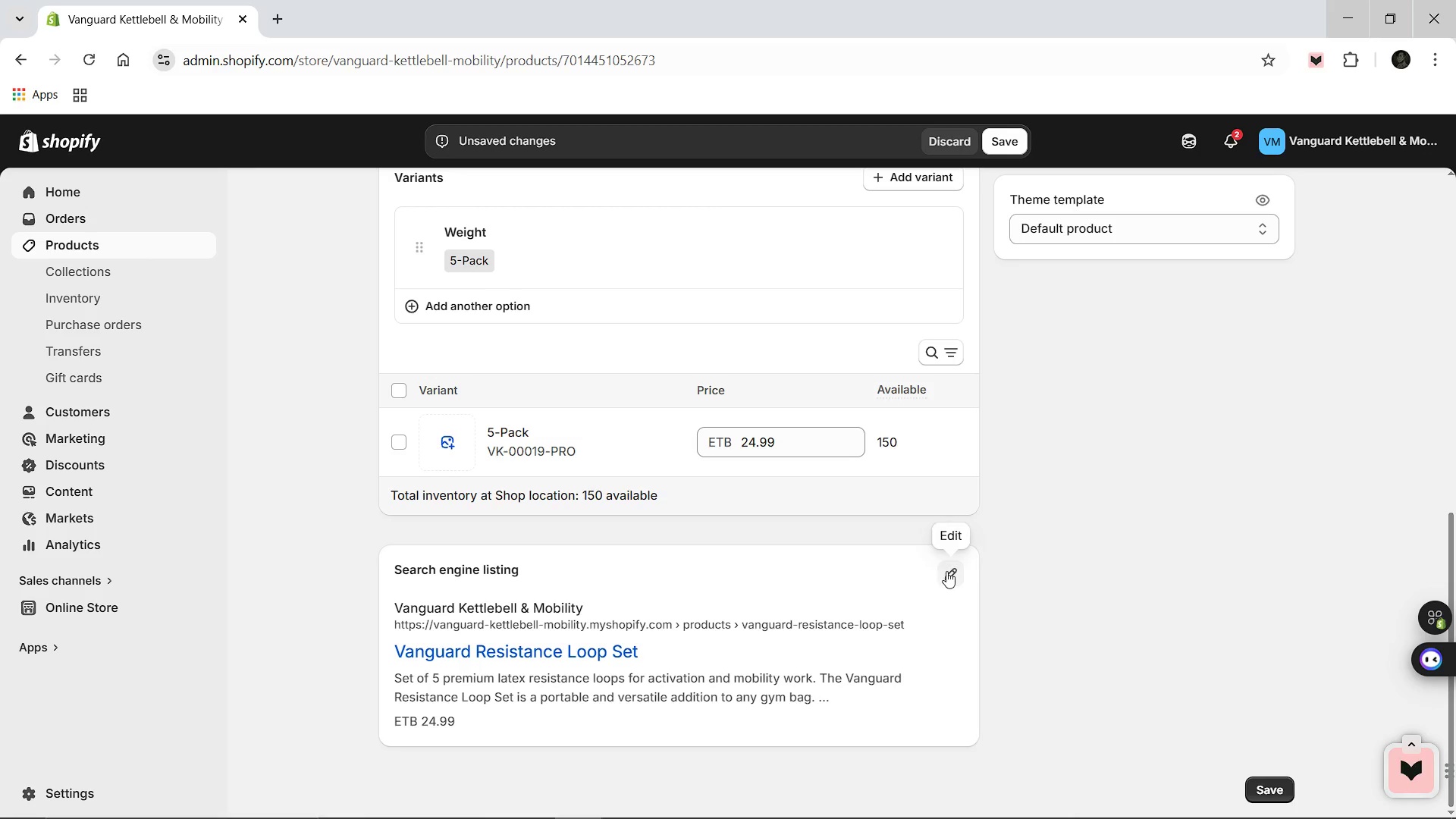 
left_click([946, 571])
 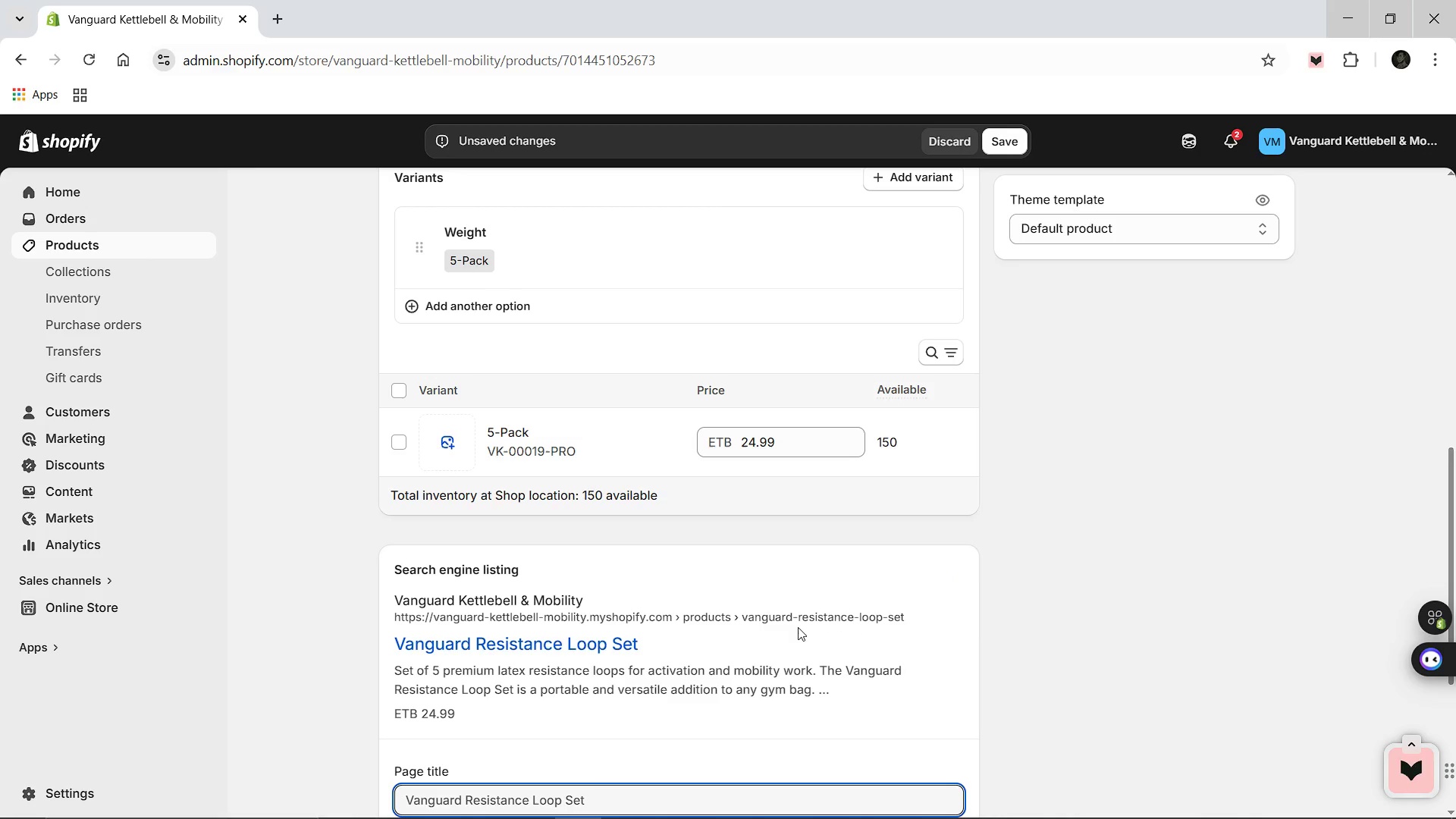 
scroll: coordinate [798, 627], scroll_direction: down, amount: 4.0
 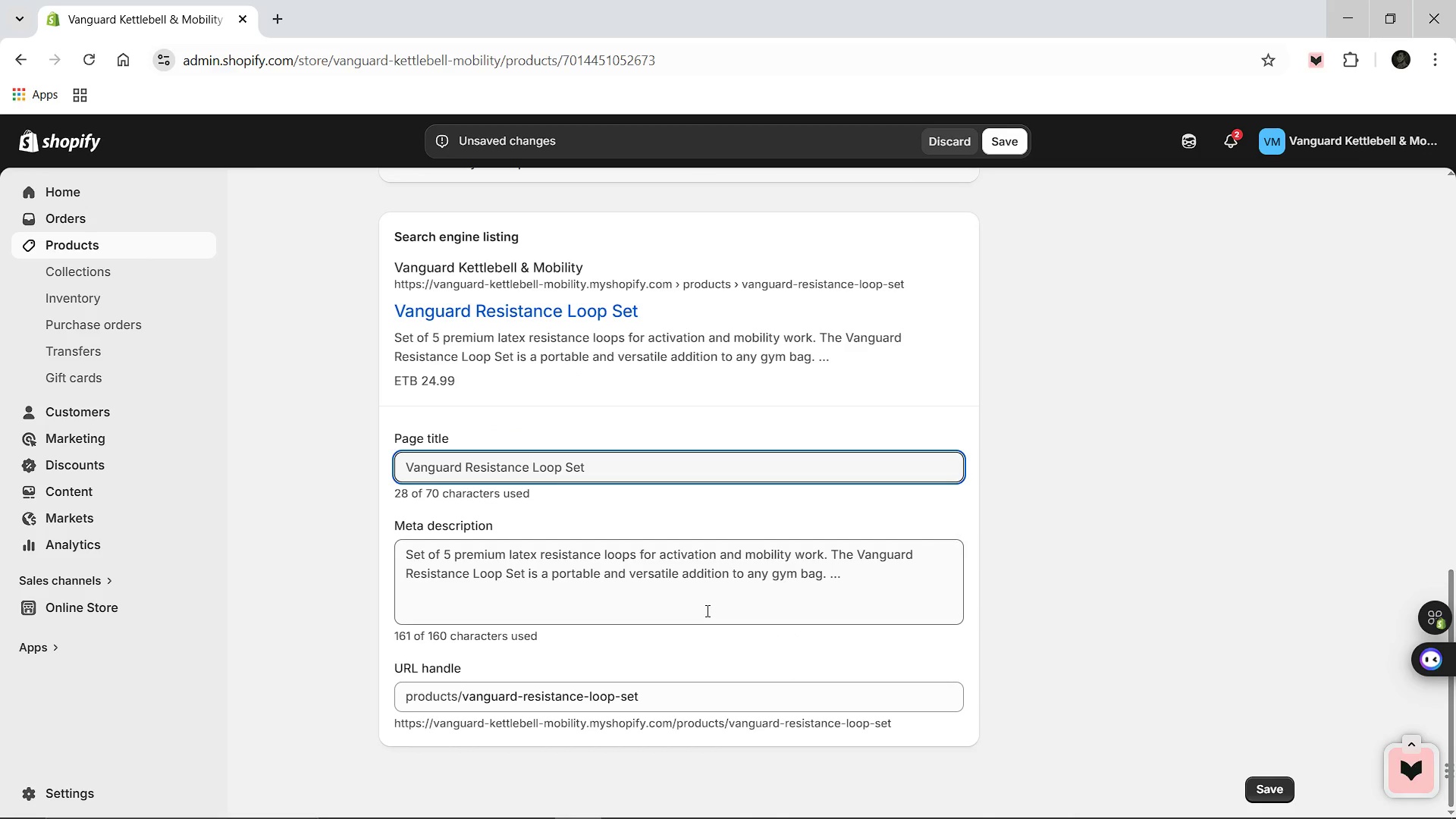 
left_click([706, 610])
 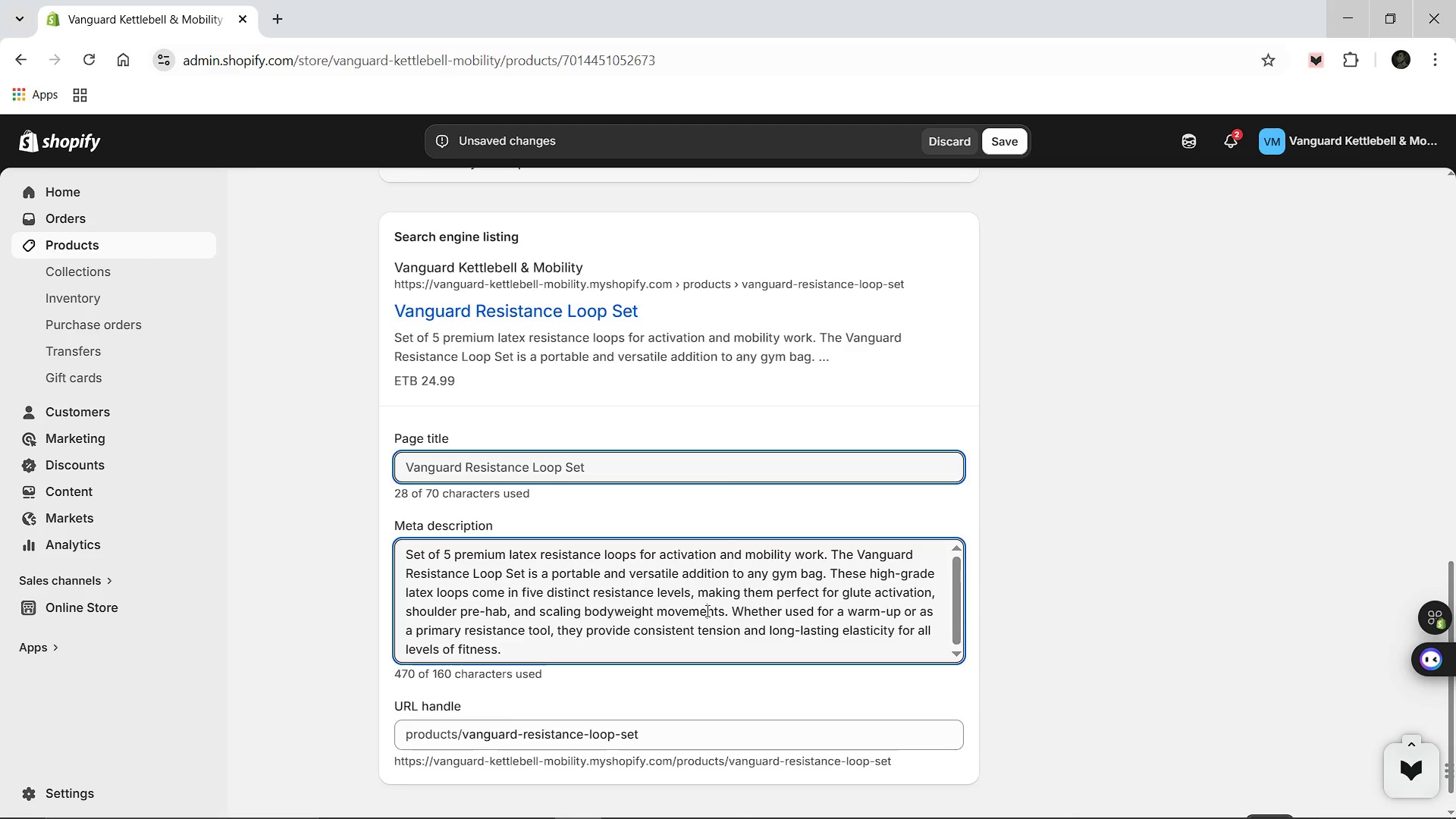 
key(Control+A)
 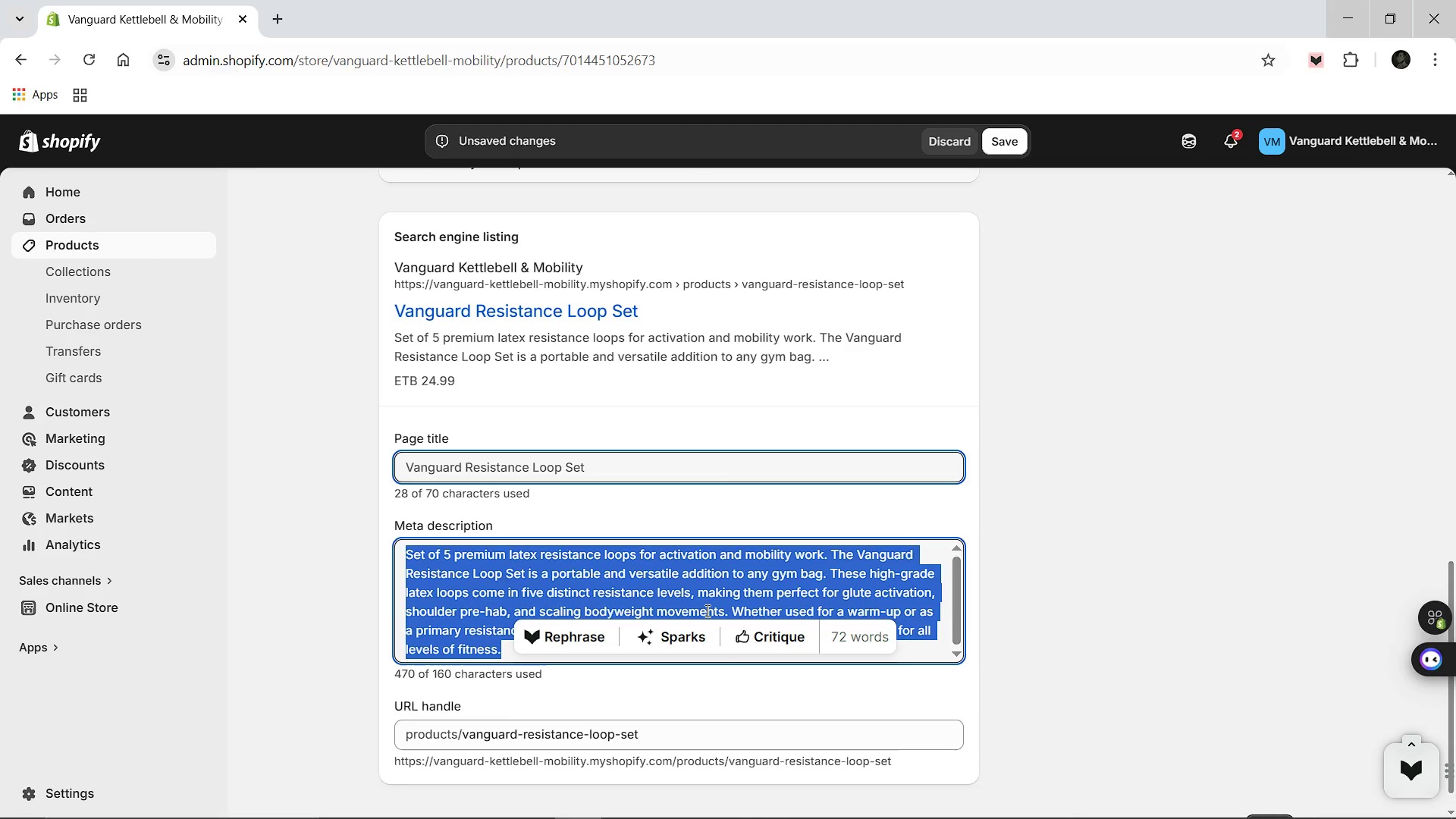 
type(Shop the Vanguard Resistance Loop Set in 5-pack variant. High-quality mobility and strength gear for CrossFit and Perso)
key(Backspace)
key(Backspace)
key(Backspace)
key(Backspace)
key(Backspace)
key(Backspace)
type( personal training studios.)
 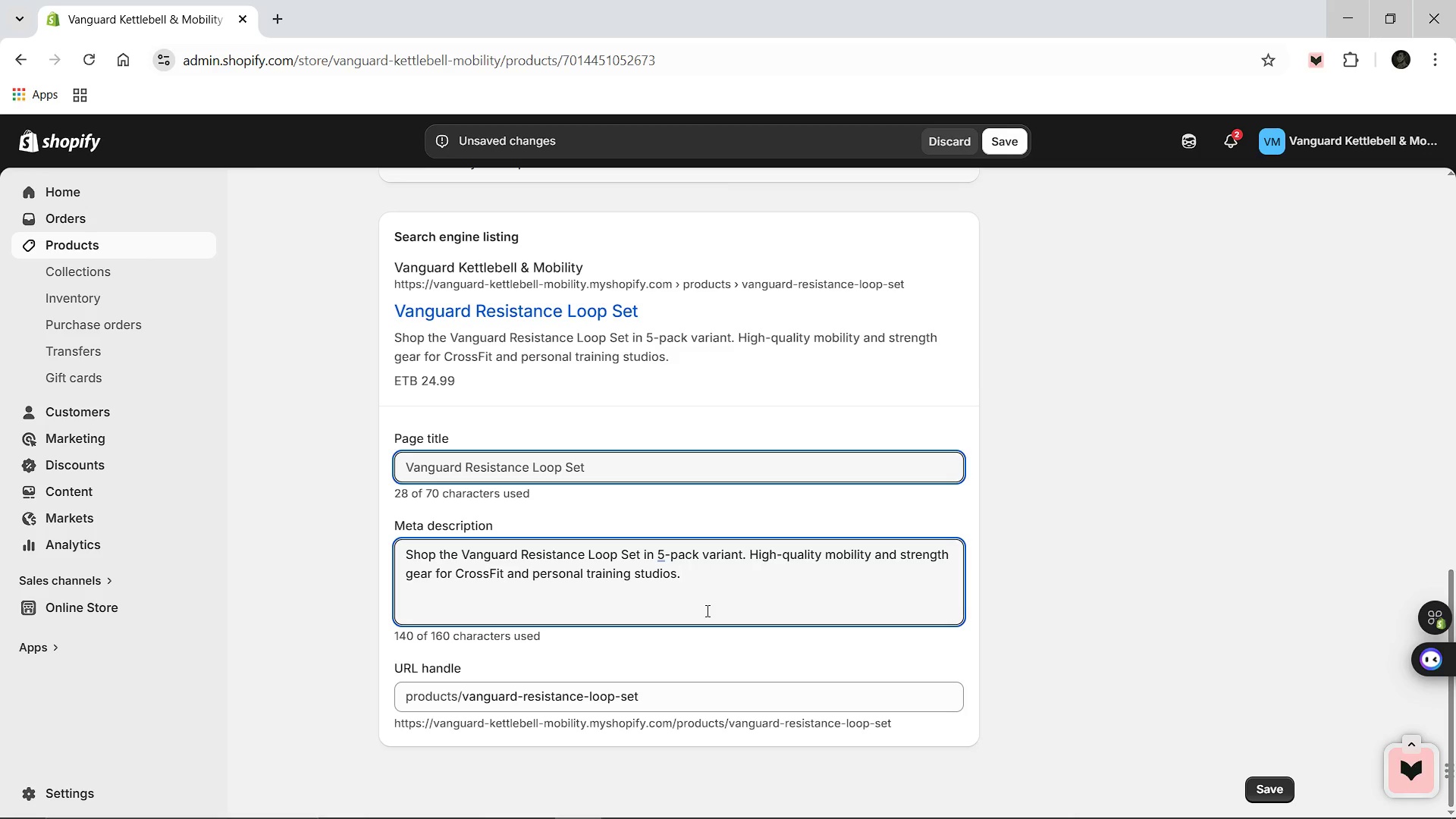 
scroll: coordinate [706, 610], scroll_direction: up, amount: 8.0
 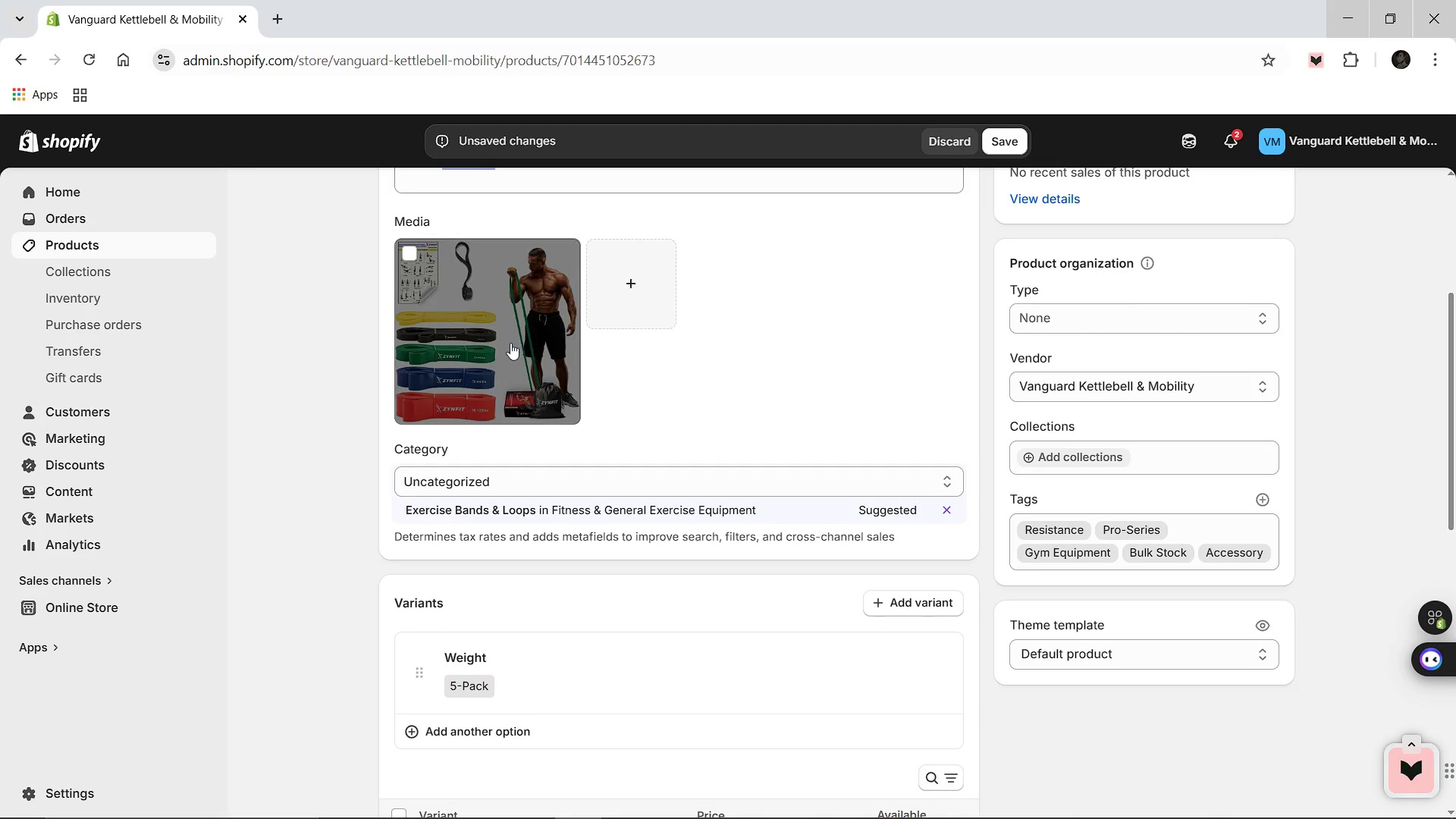 
left_click([510, 343])
 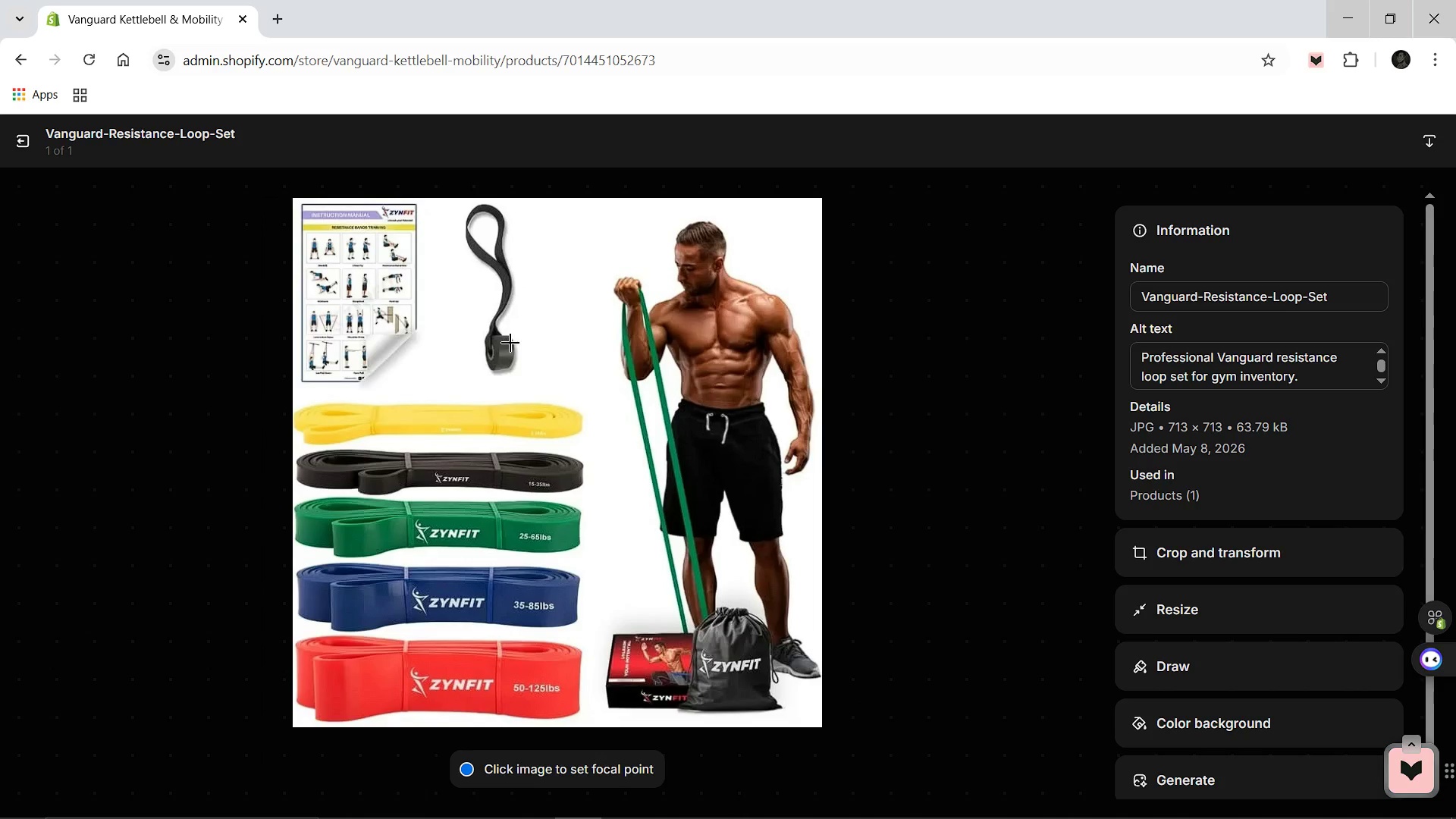 
wait(22.84)
 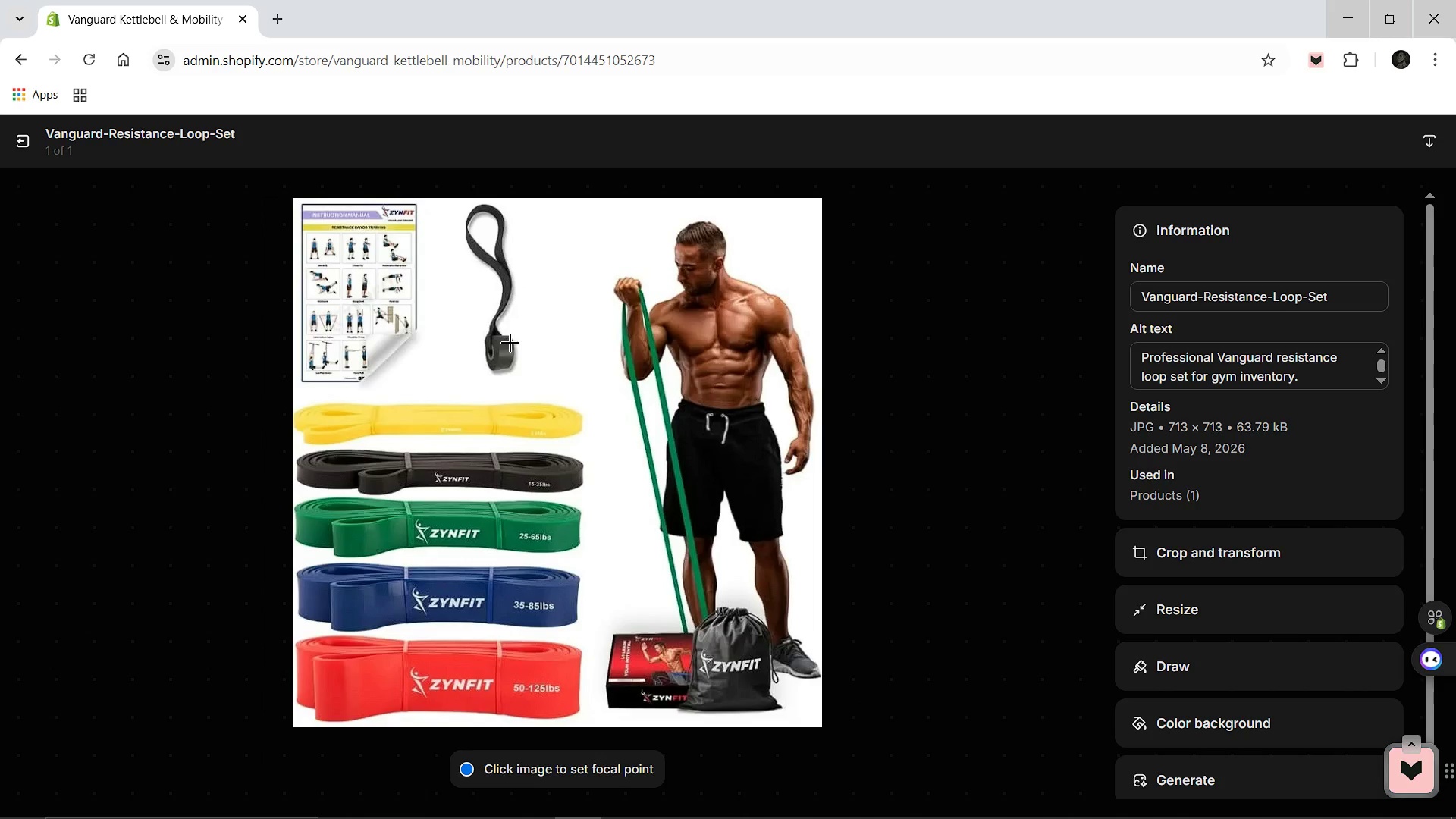 
scroll: coordinate [527, 327], scroll_direction: up, amount: 1.0
 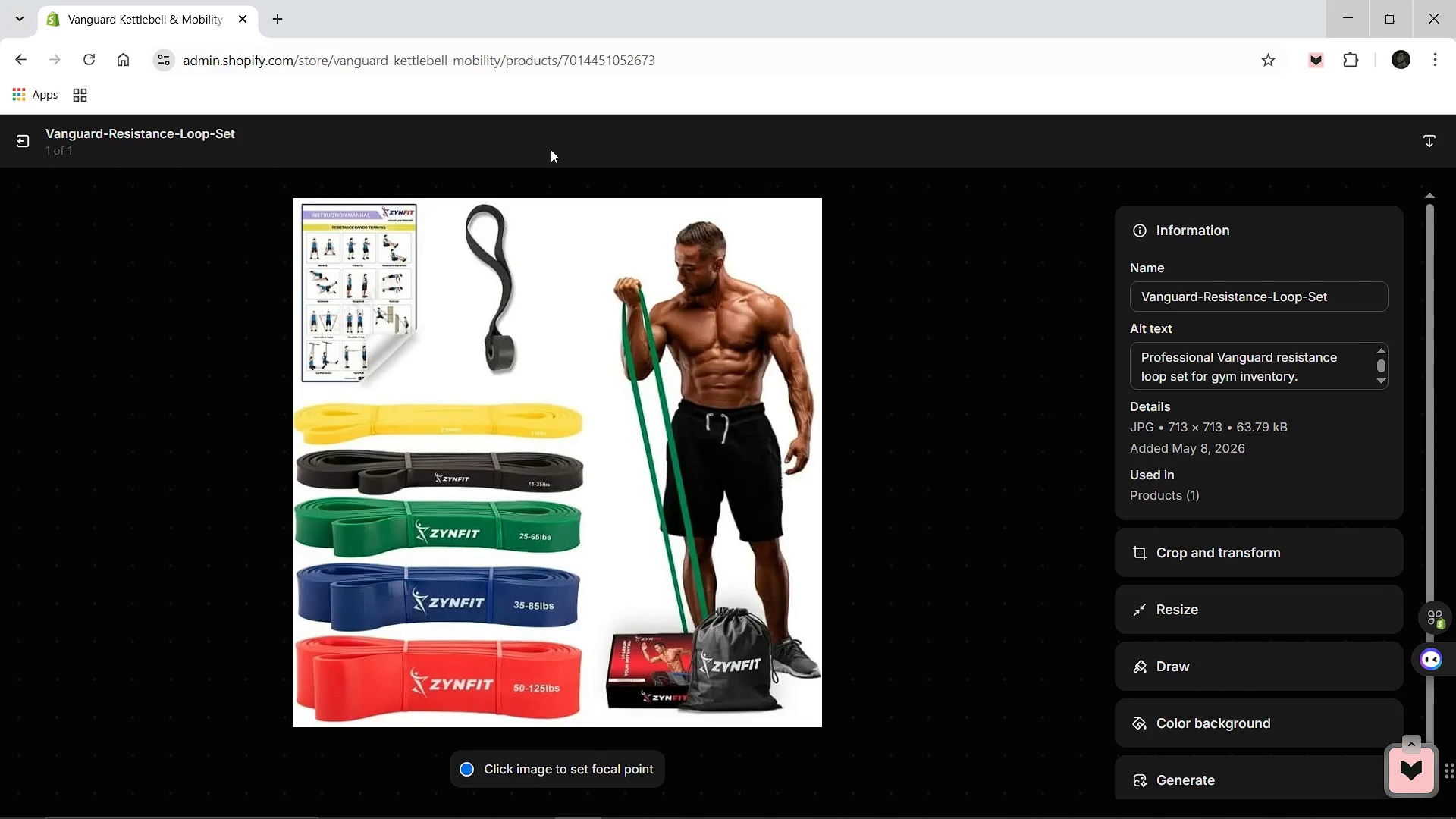 
left_click([17, 147])
 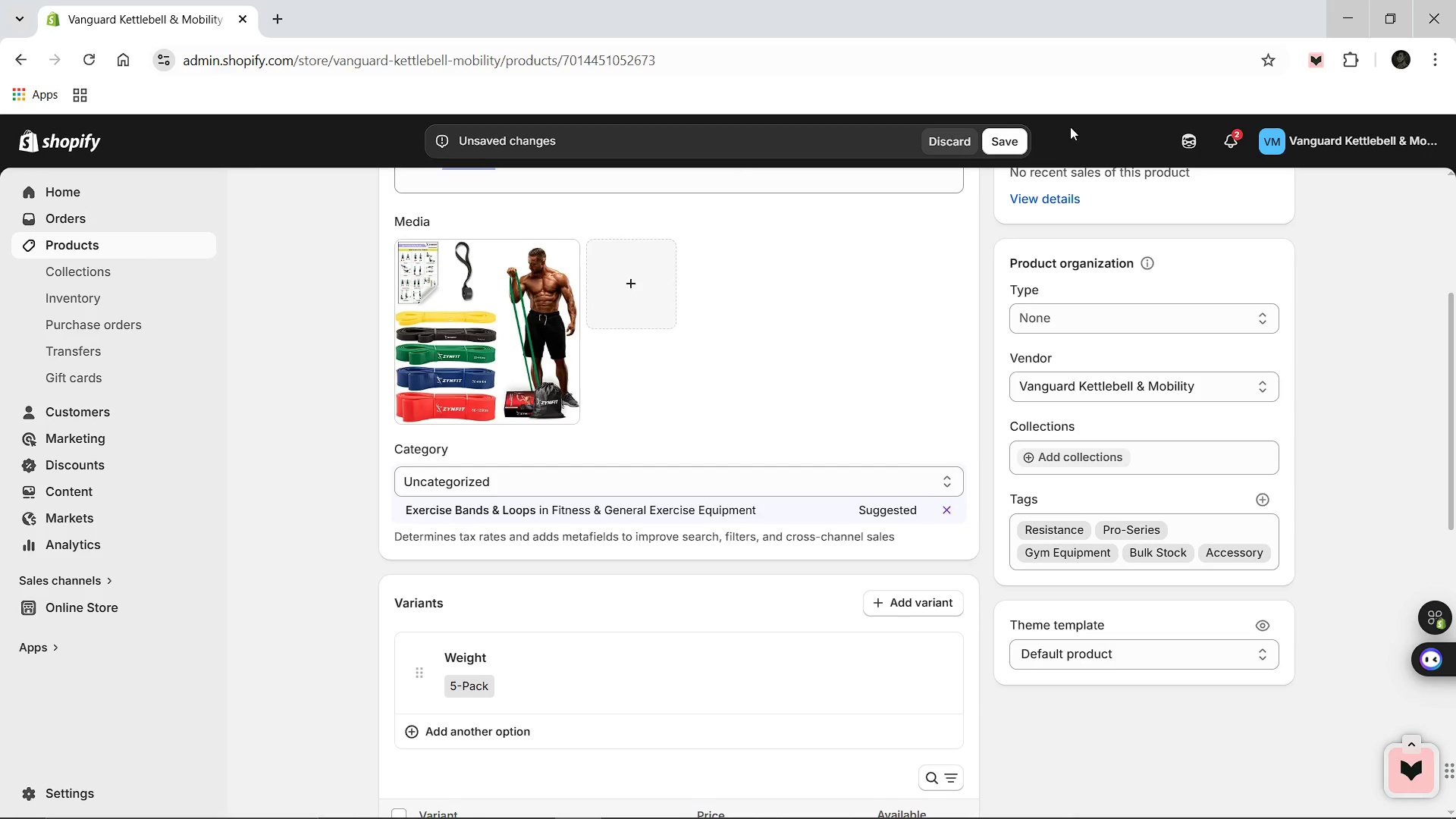 
left_click([1006, 141])
 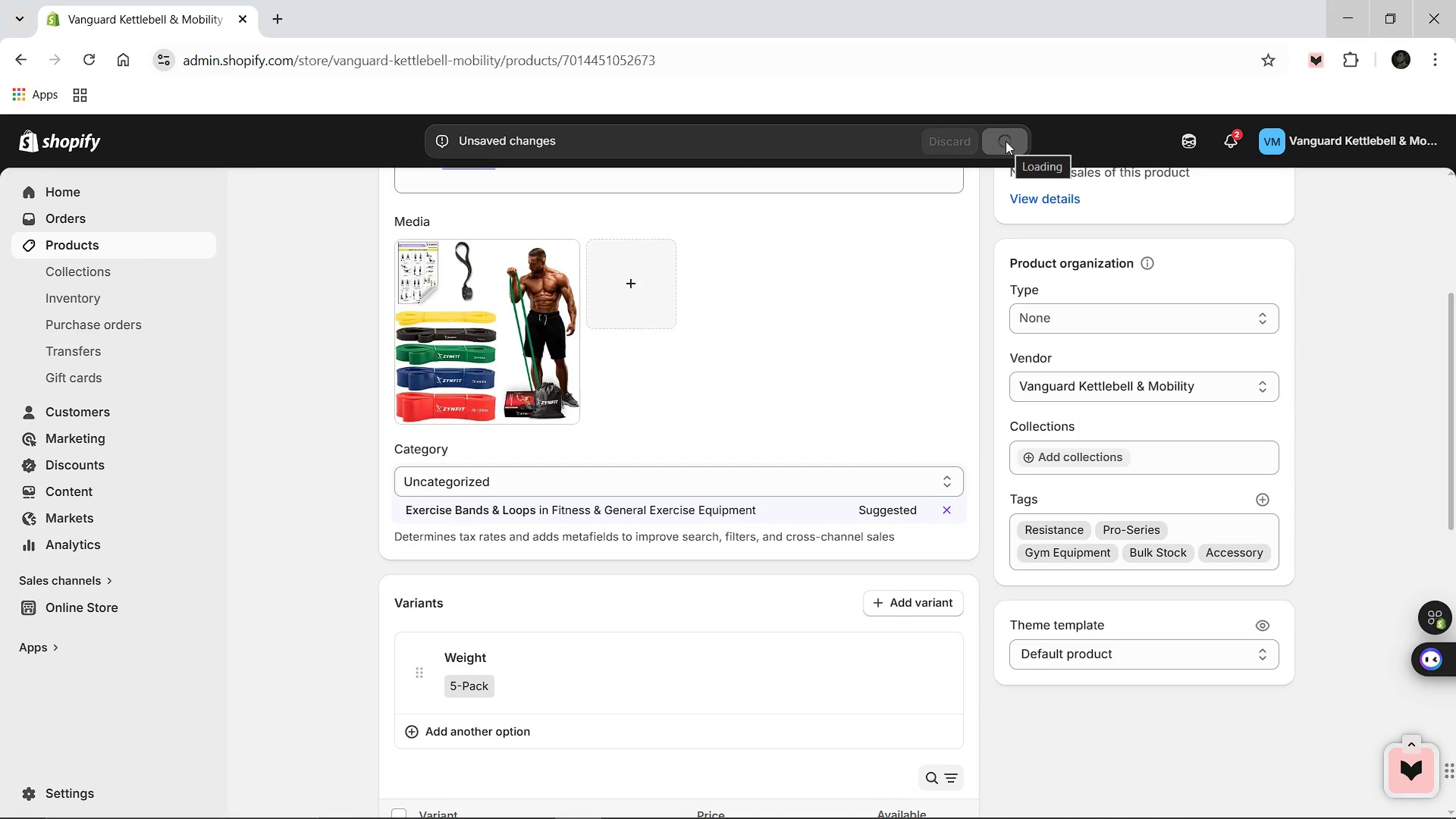 
wait(9.17)
 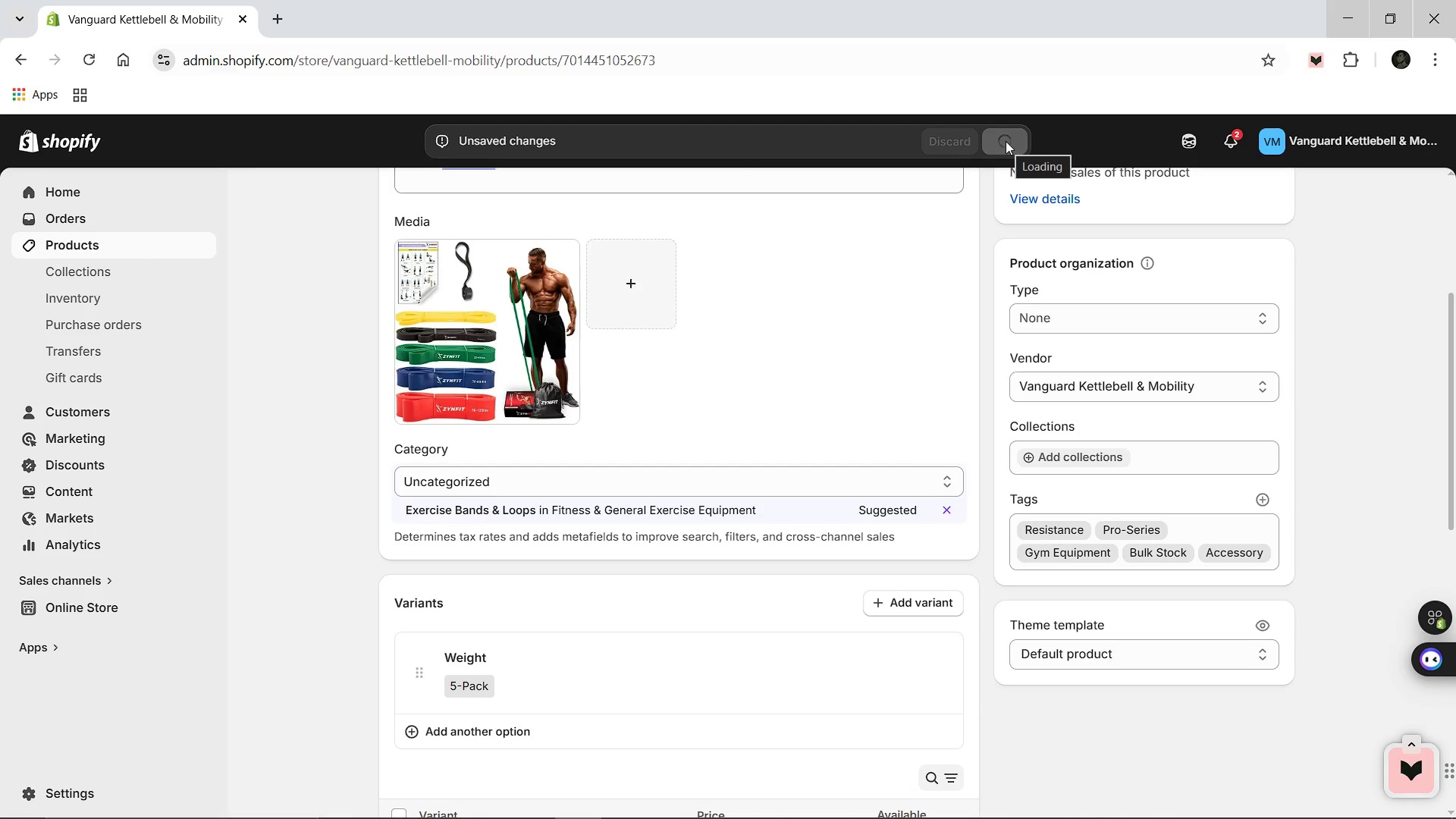 
scroll: coordinate [621, 310], scroll_direction: up, amount: 5.0
 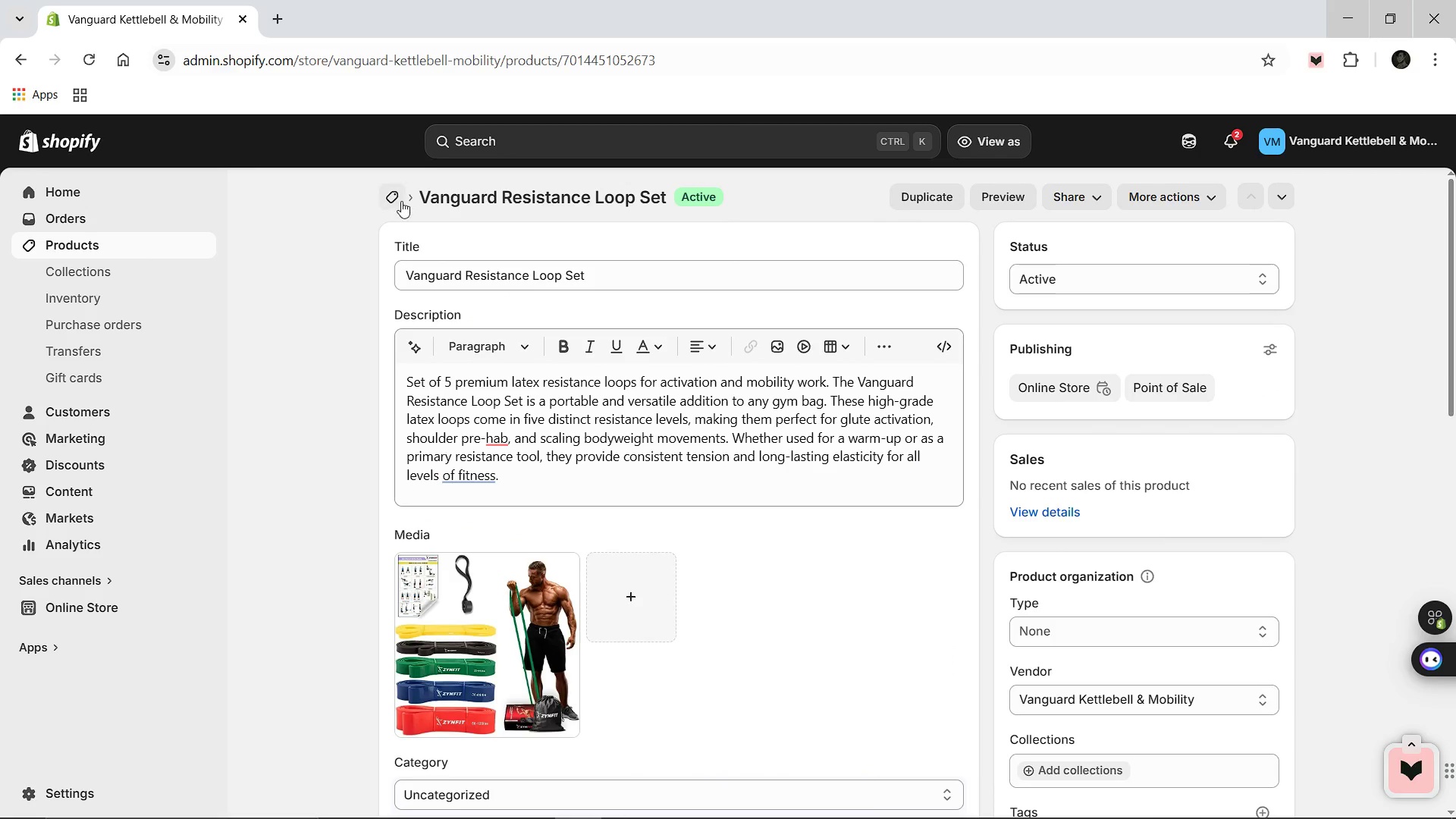 
left_click([401, 201])